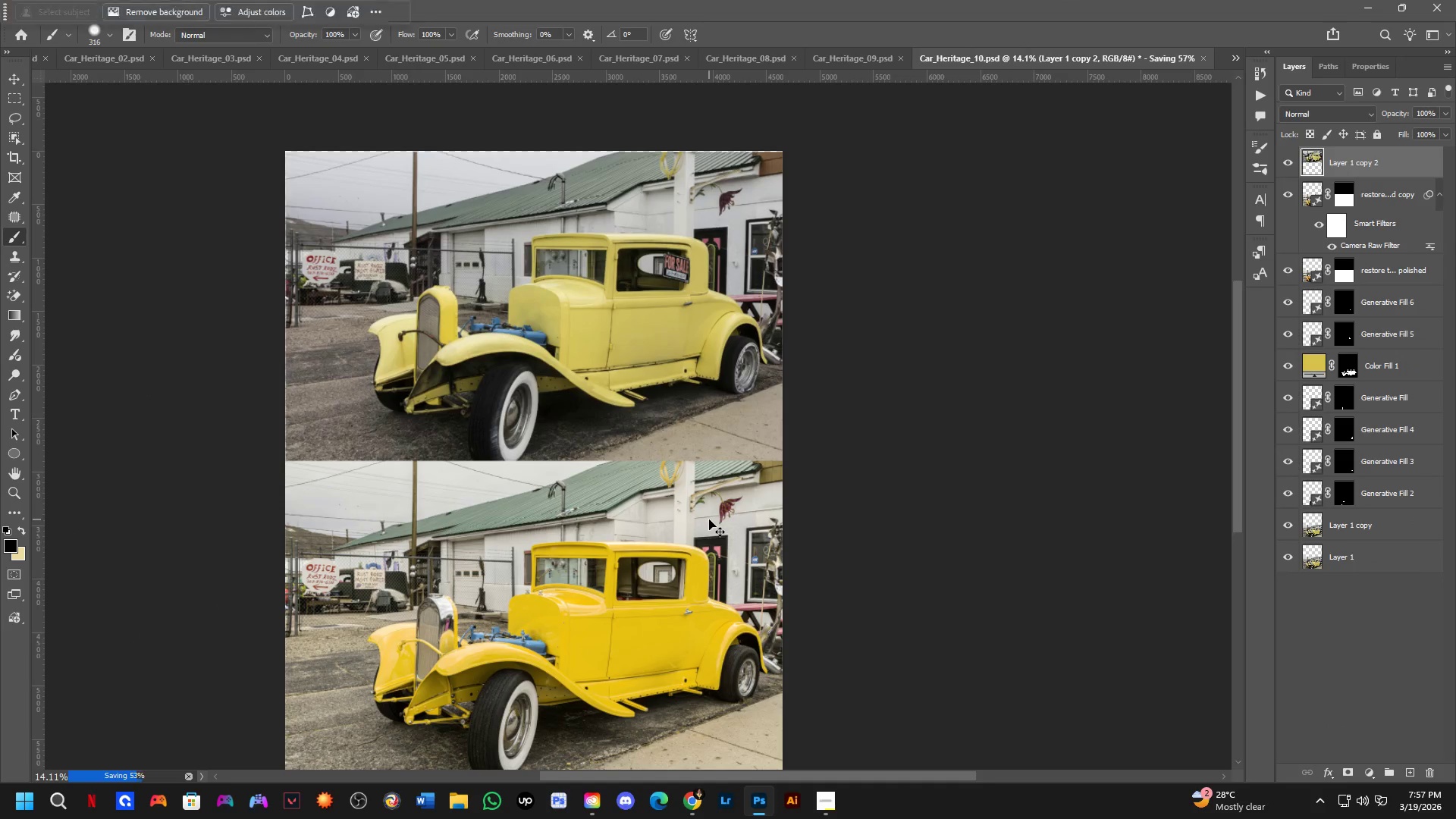 
key(Control+Z)
 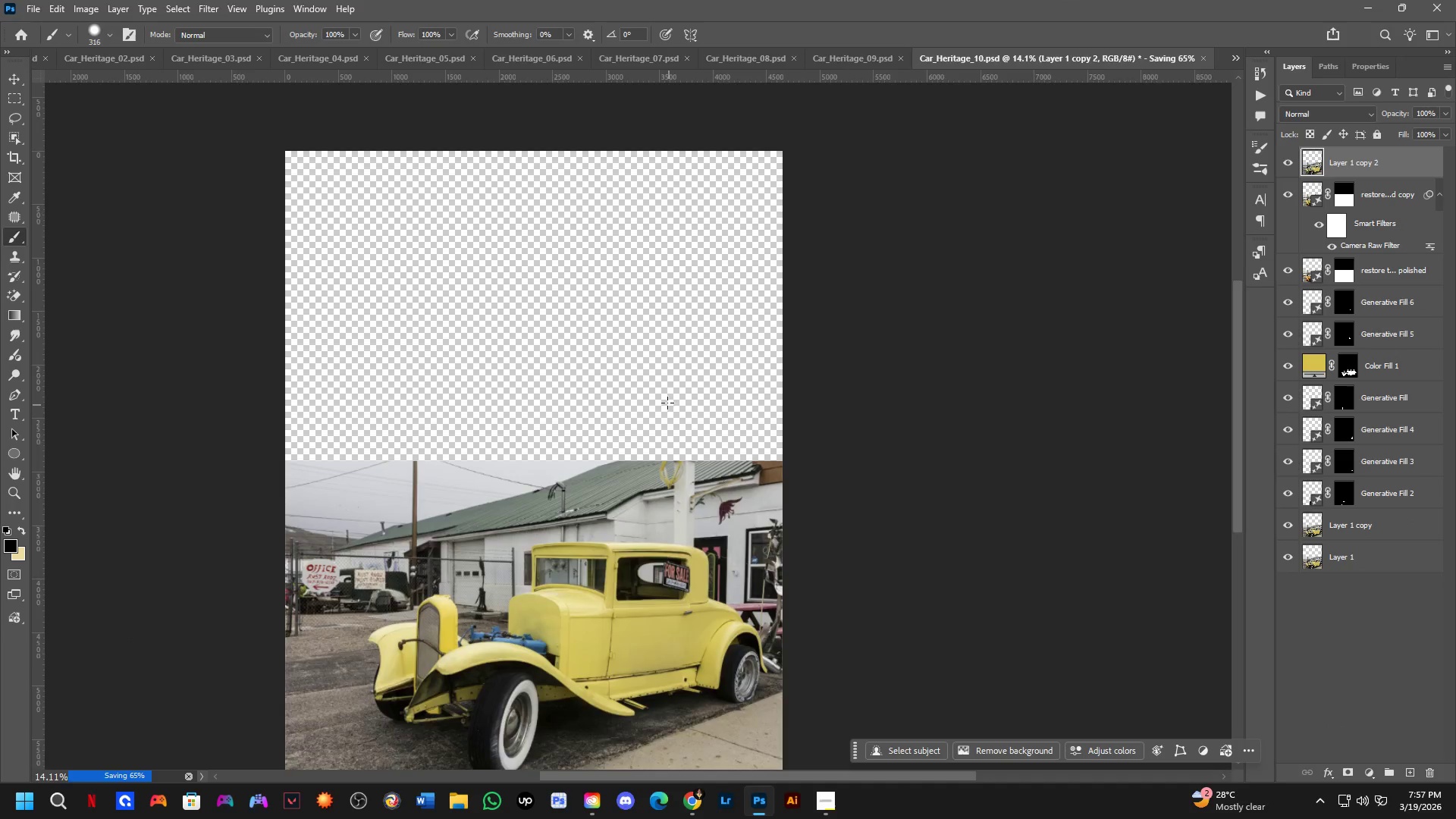 
key(Control+Z)
 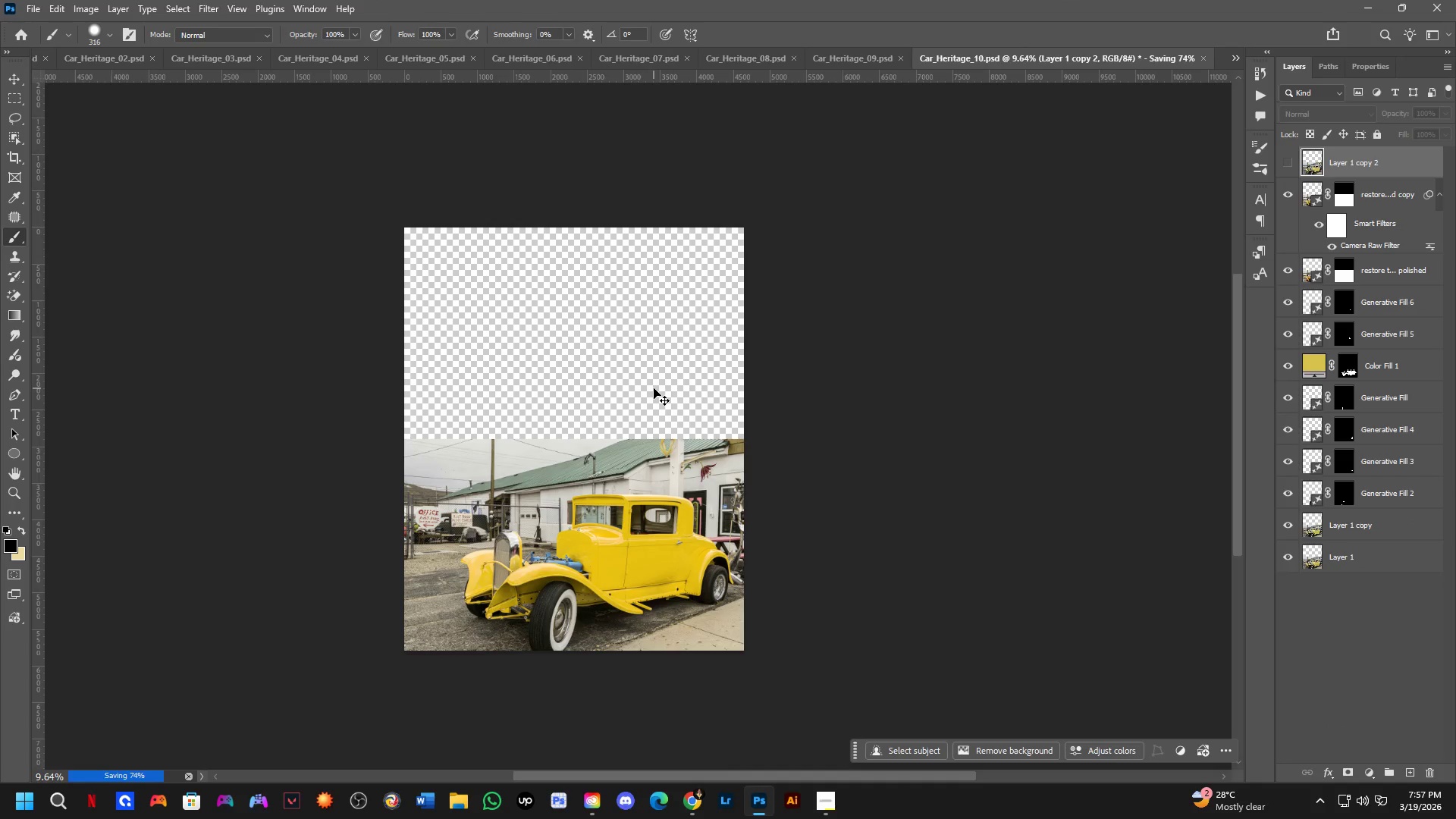 
key(Control+Z)
 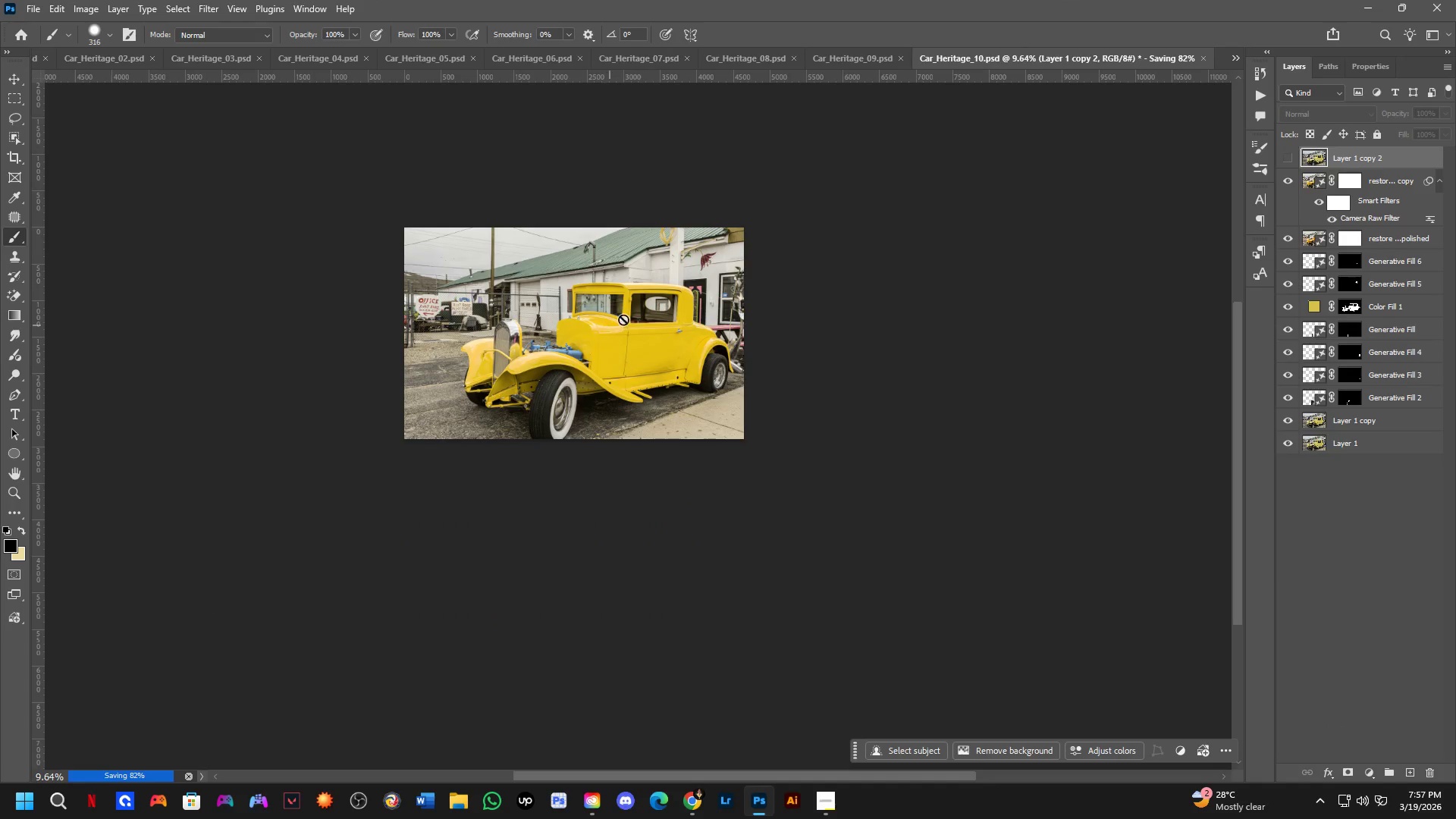 
scroll: coordinate [661, 392], scroll_direction: down, amount: 4.0
 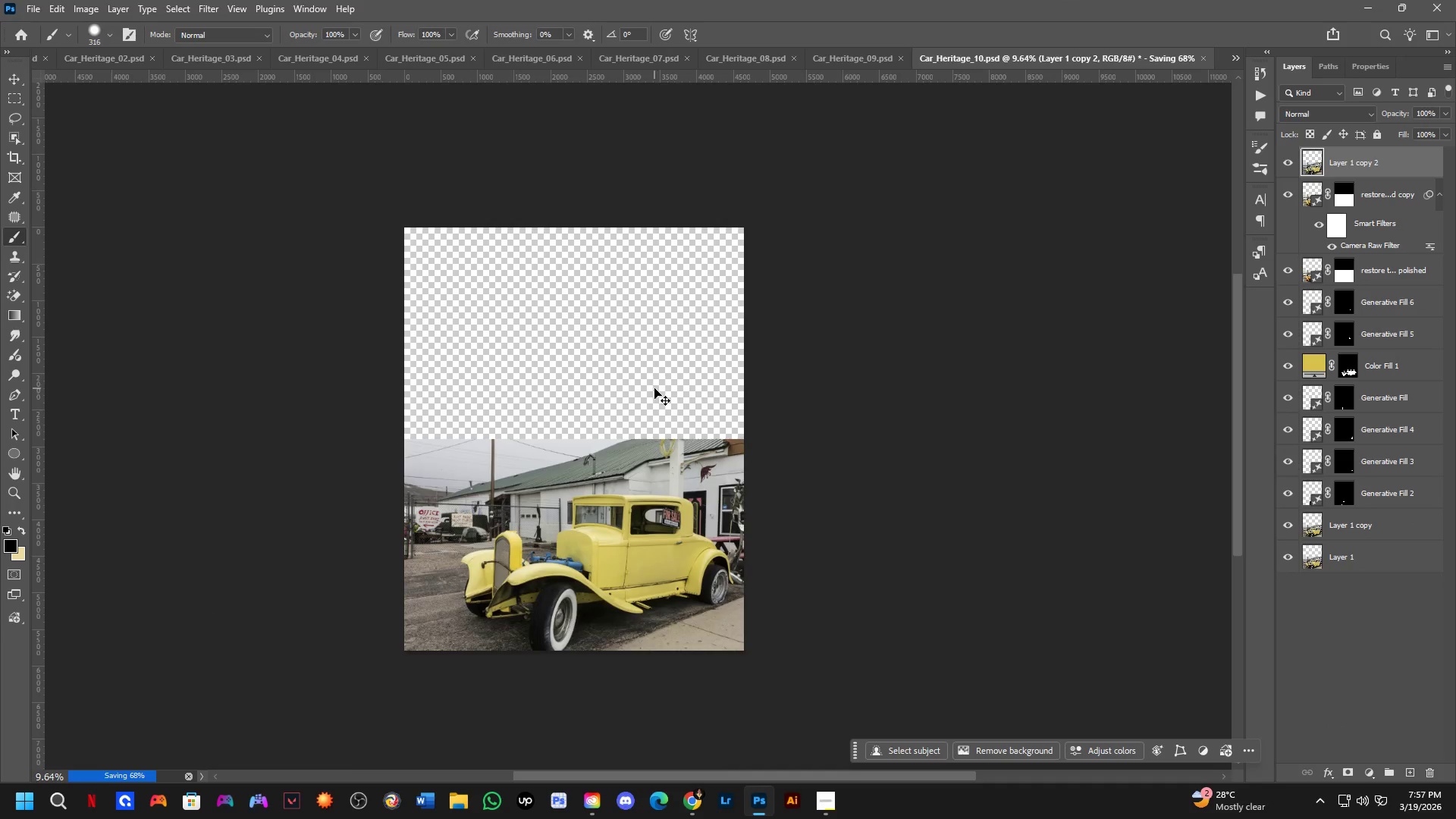 
key(Control+ControlLeft)
 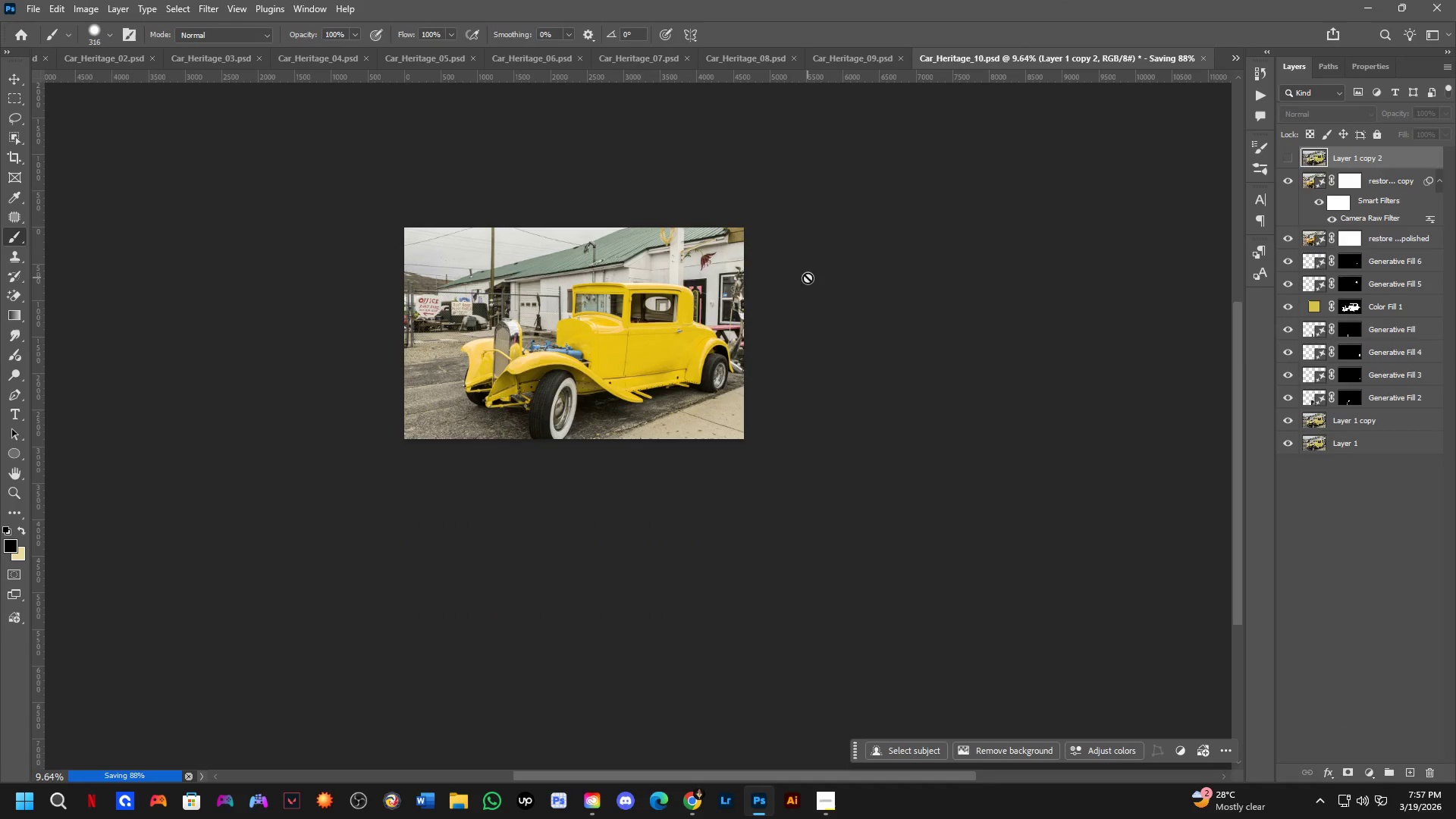 
key(Control+Tab)
 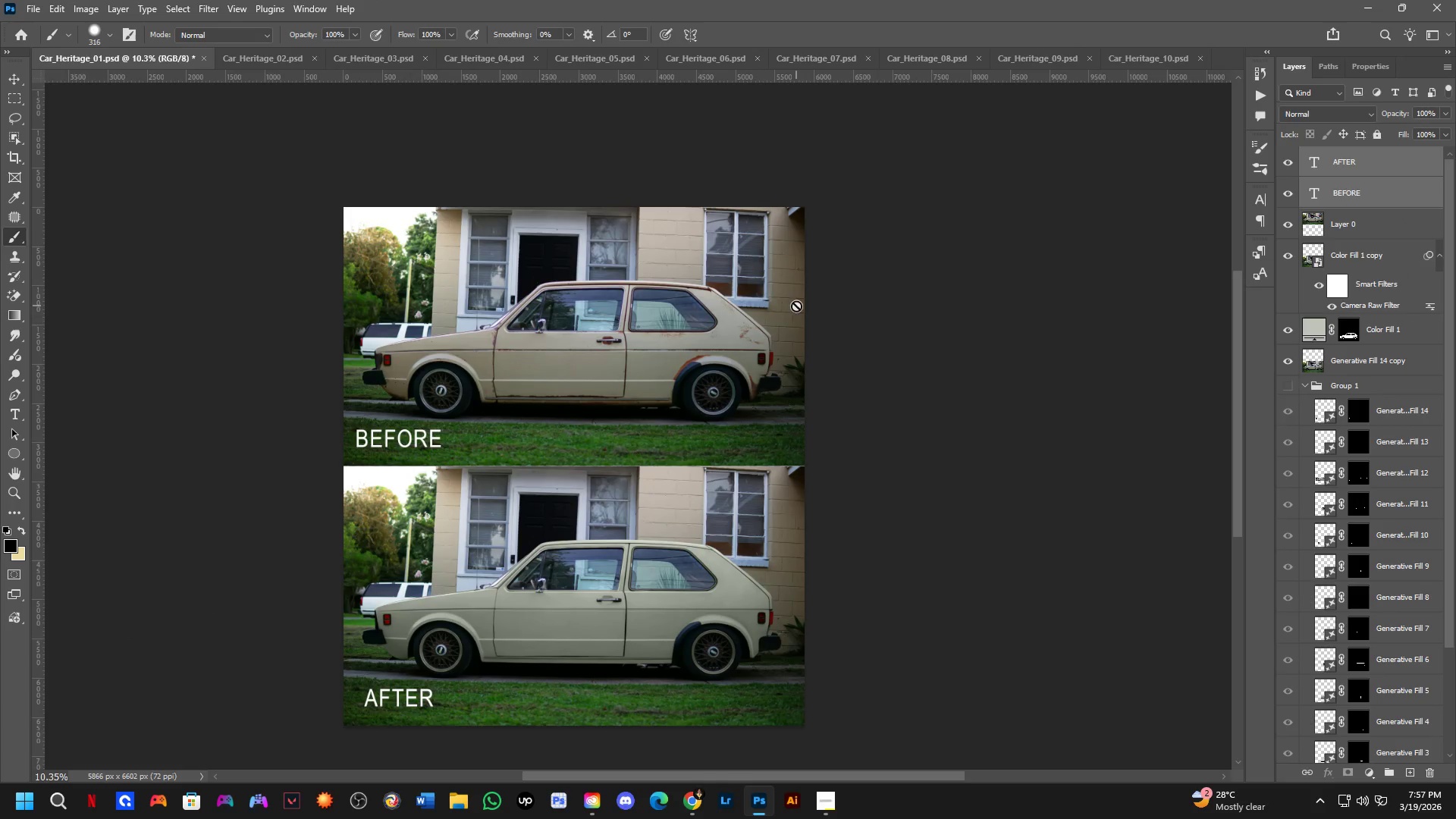 
key(Control+Z)
 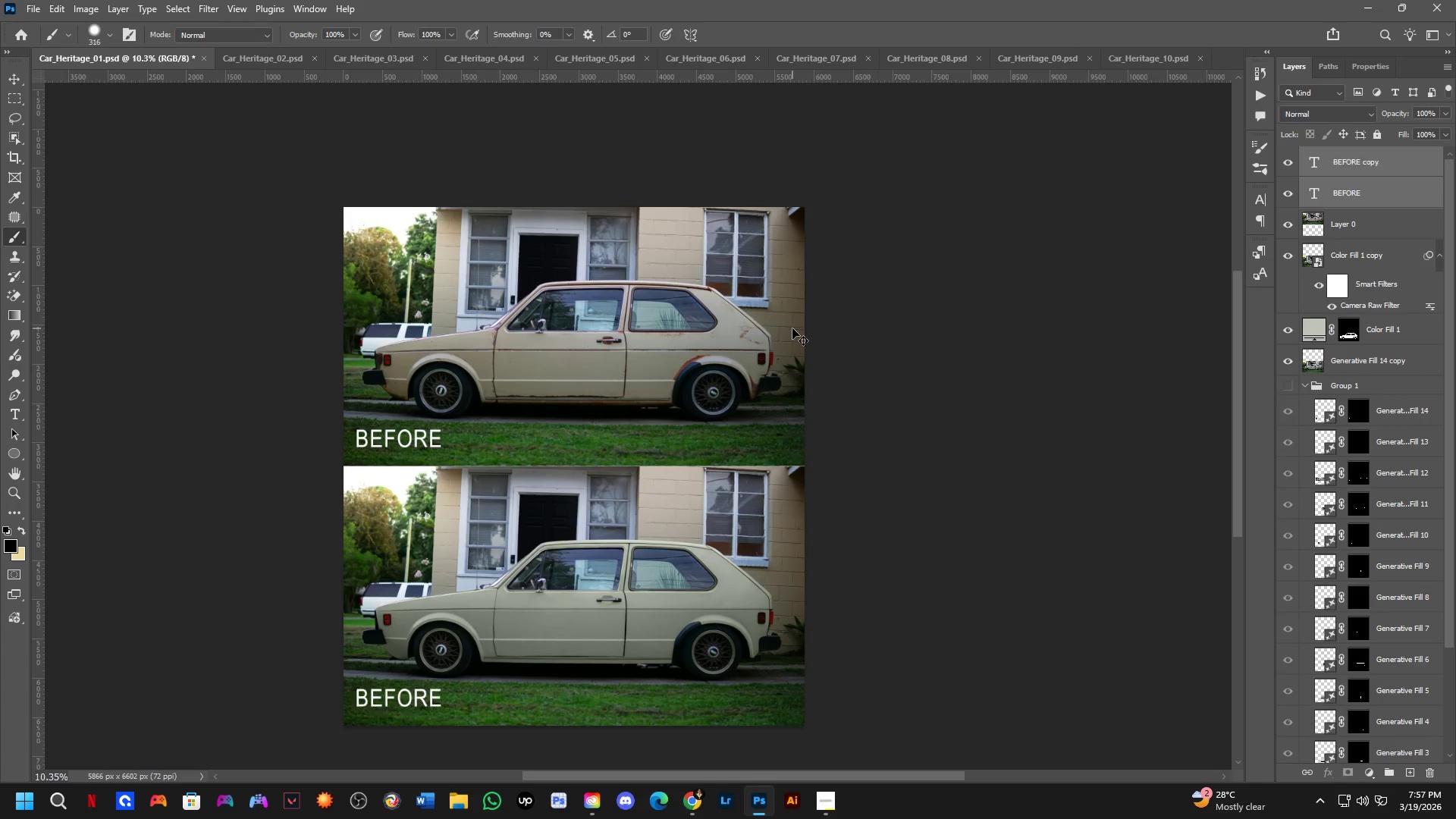 
key(Control+Z)
 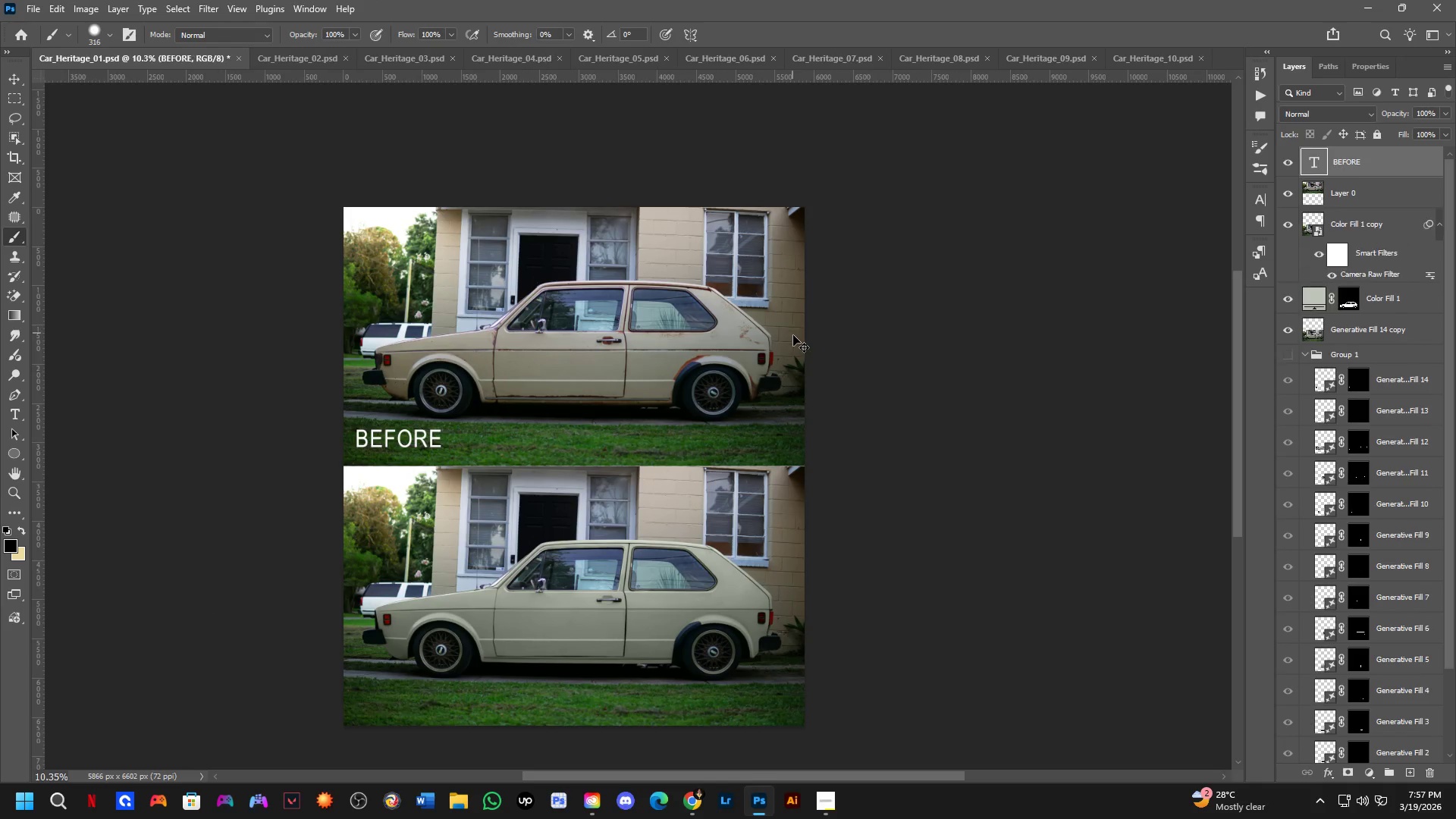 
key(Control+Z)
 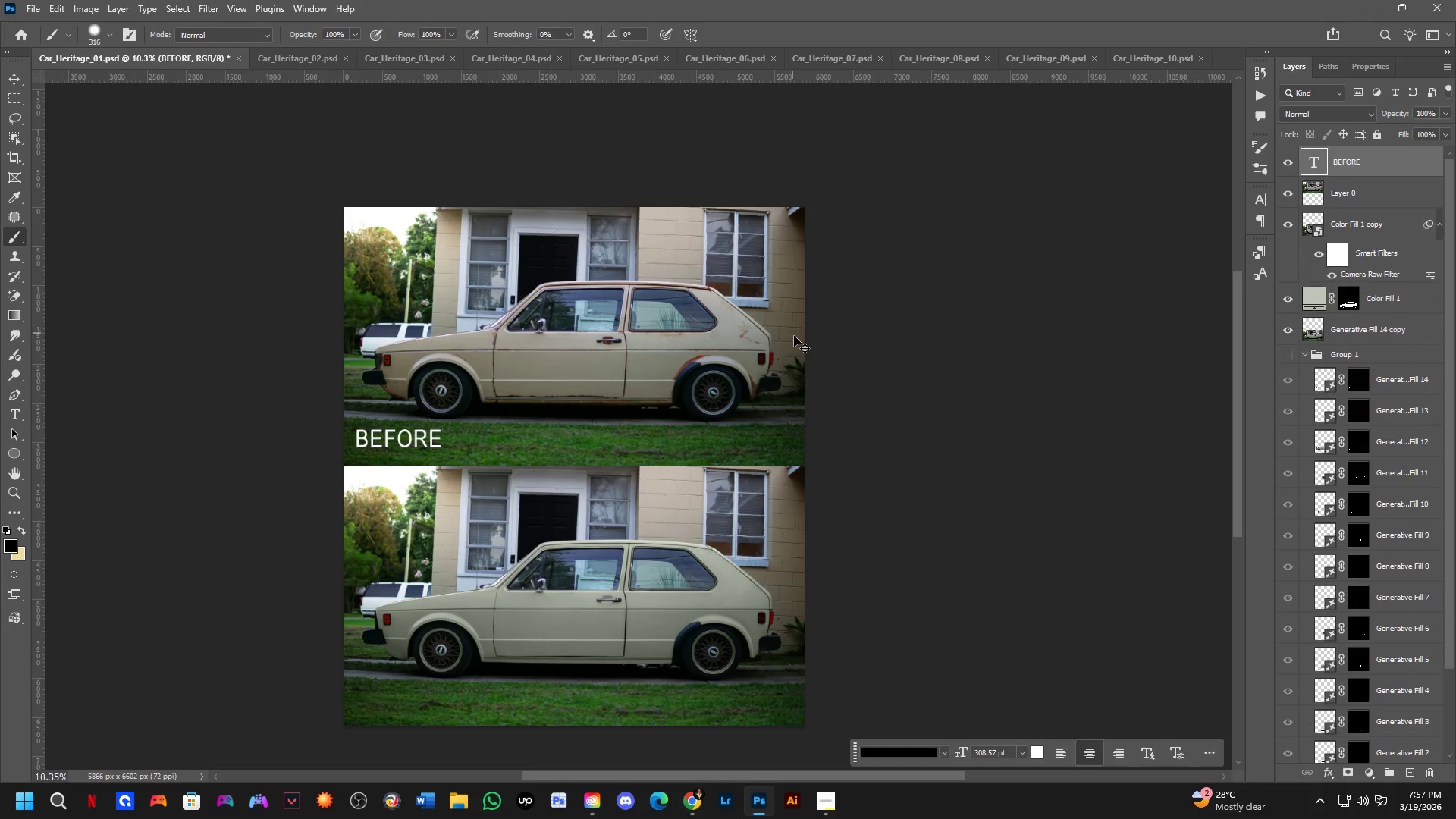 
key(Control+Z)
 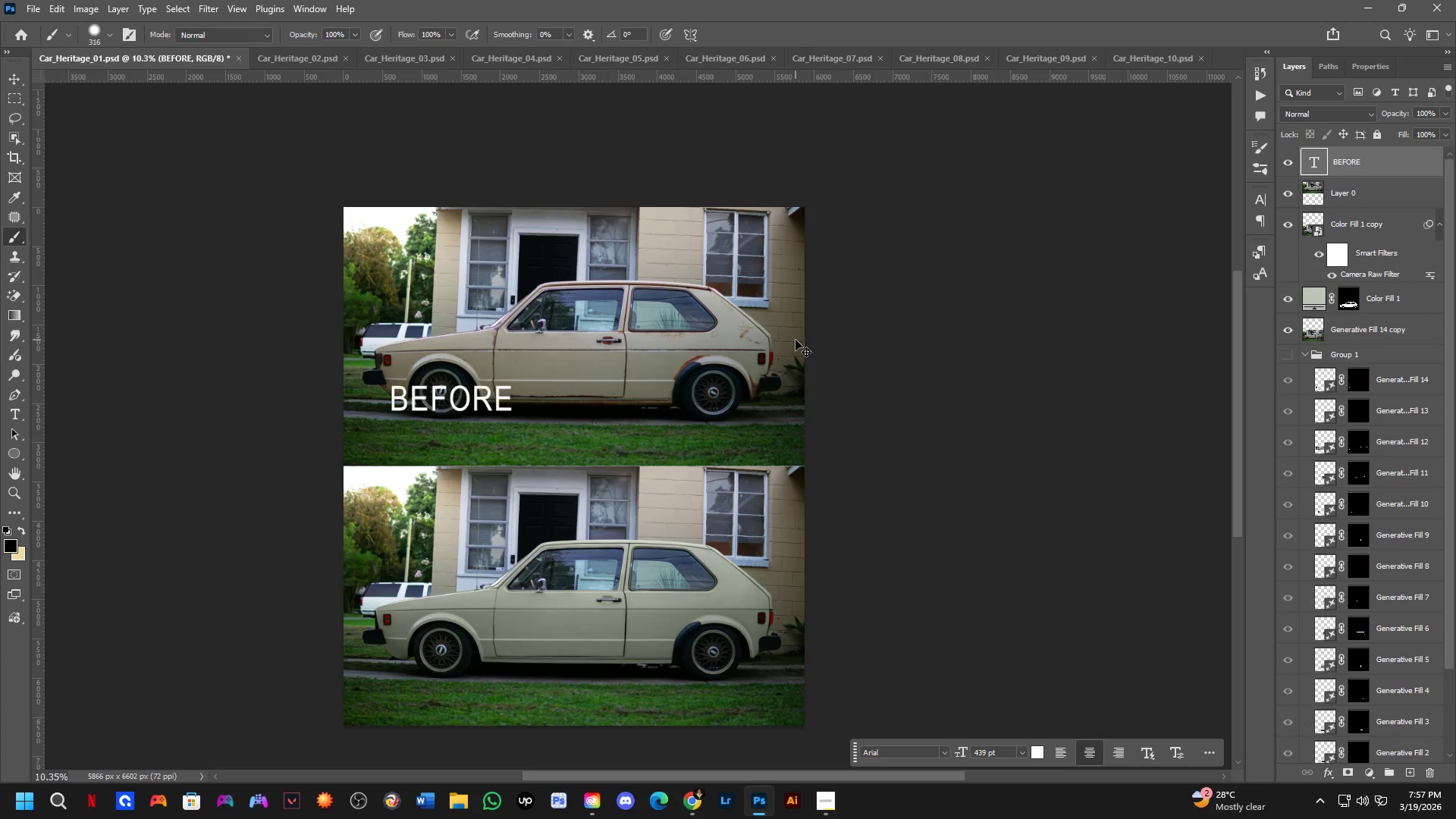 
key(Control+Z)
 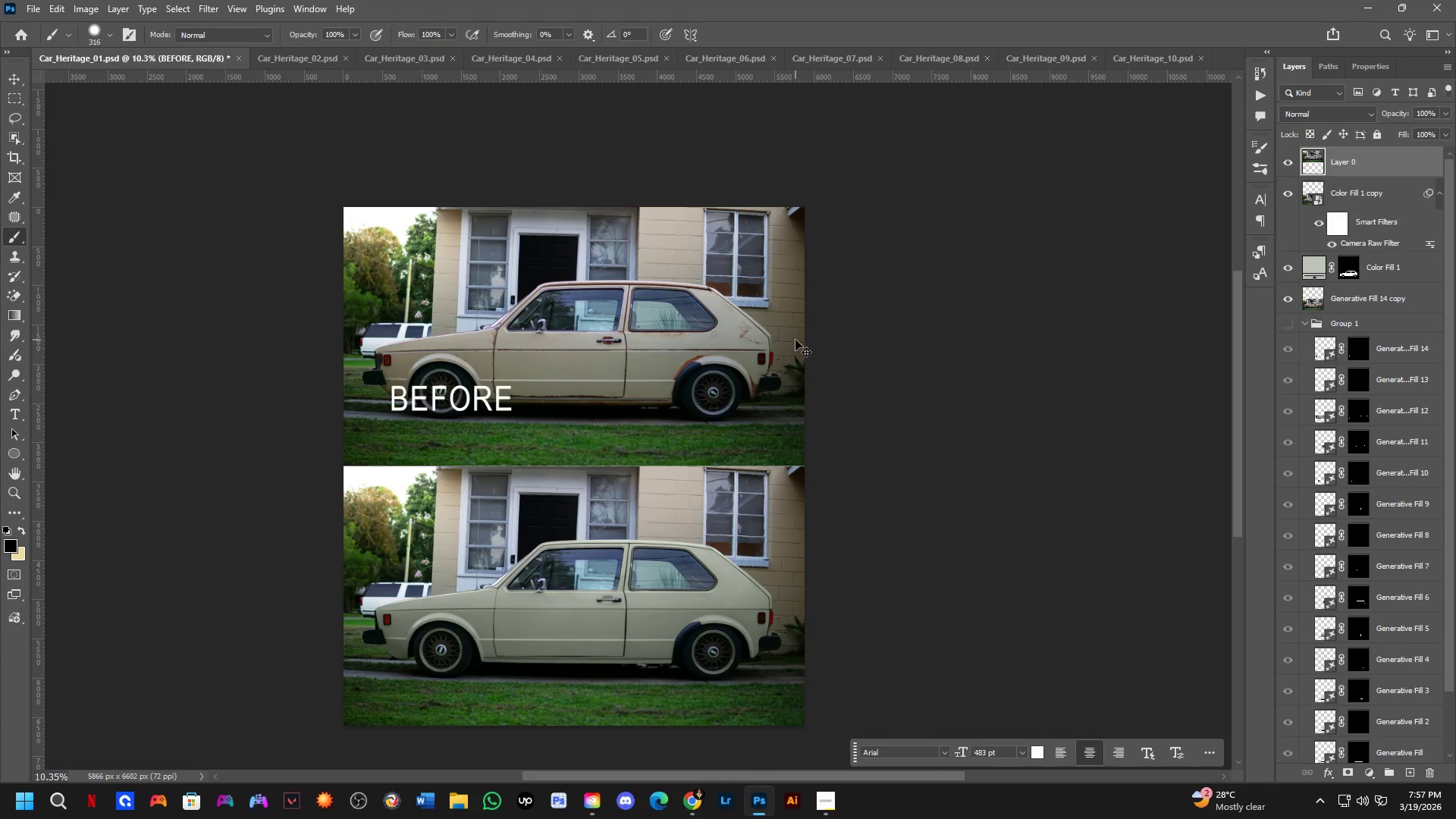 
key(Control+Z)
 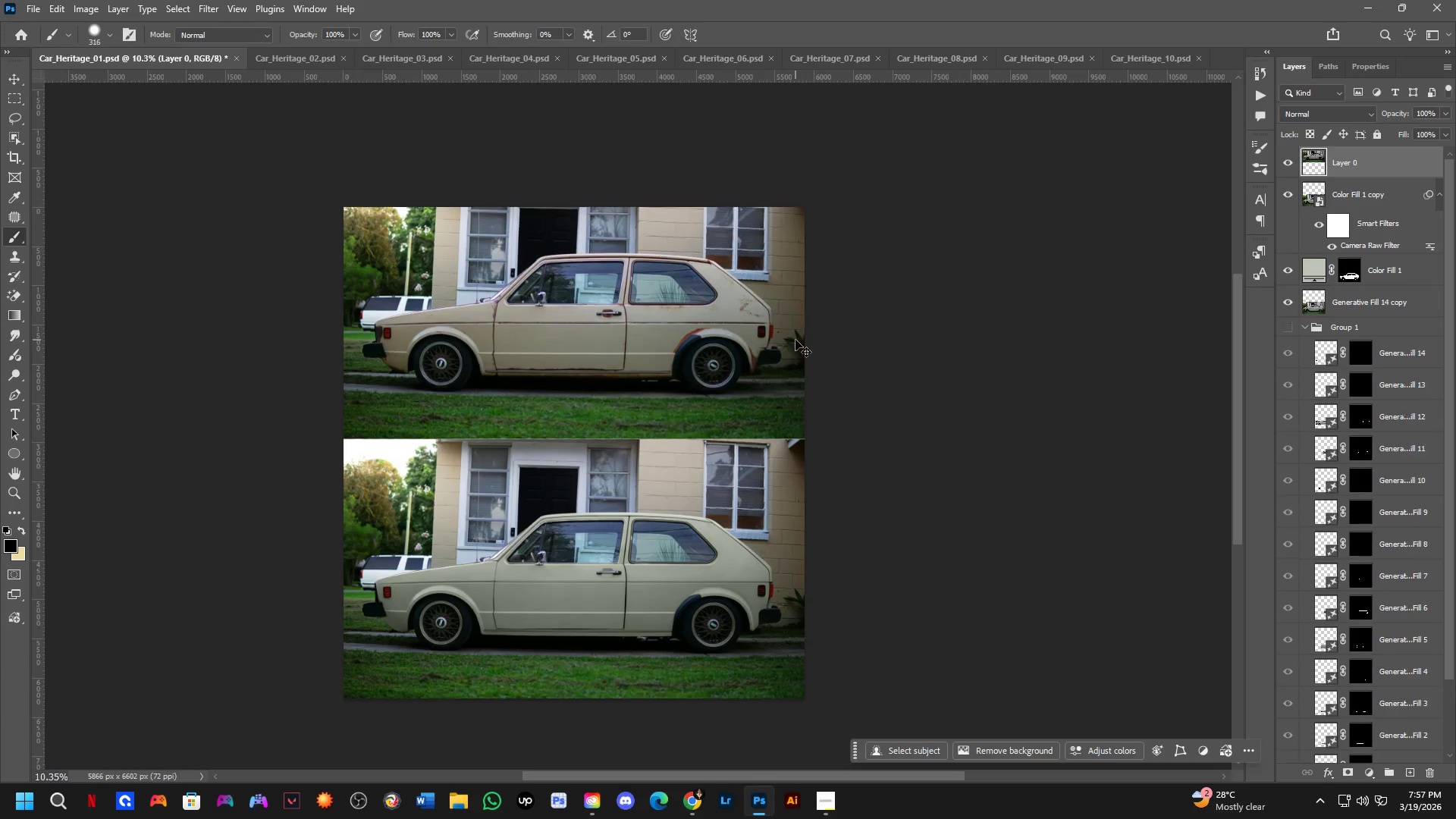 
key(Control+Z)
 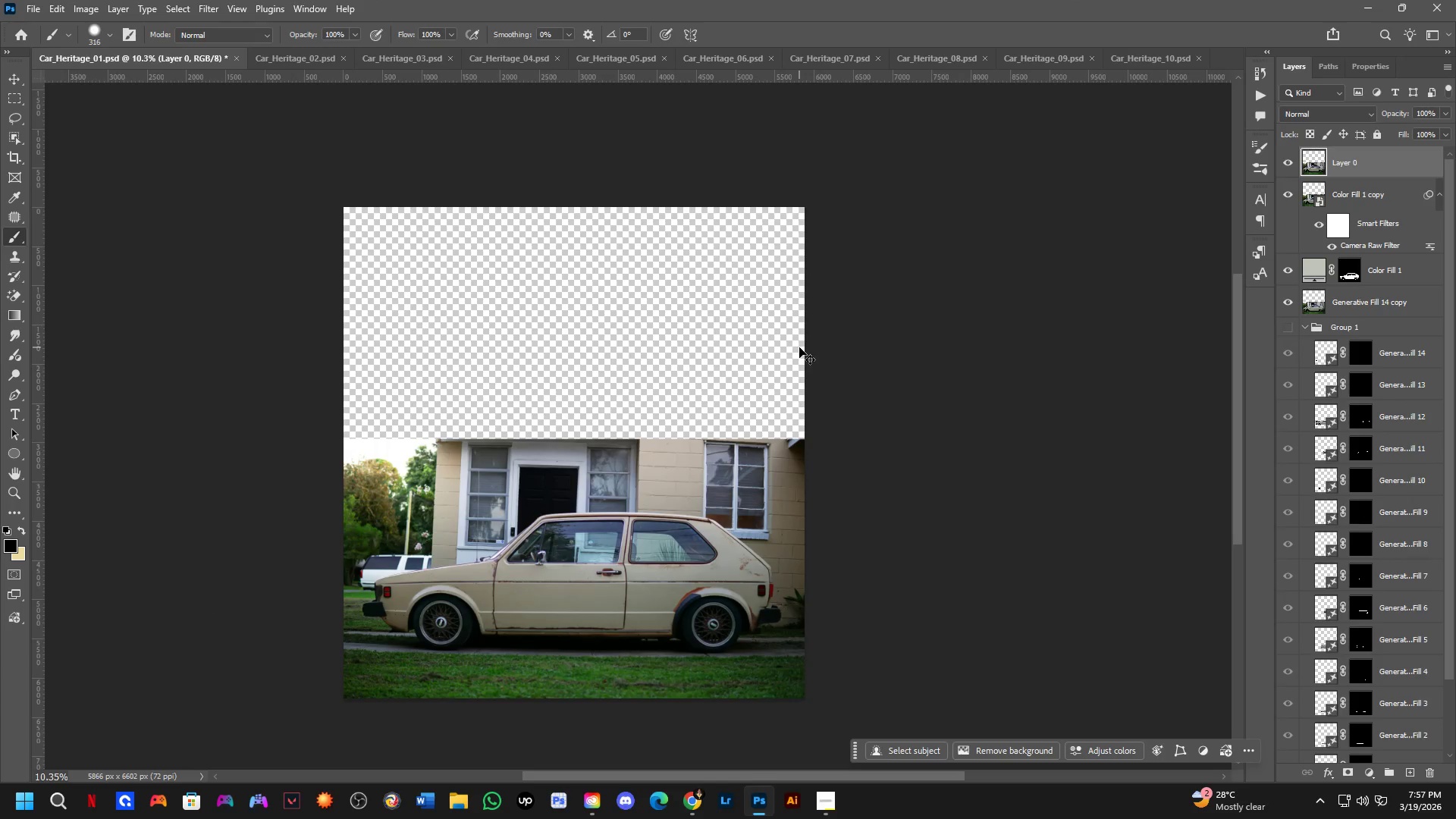 
key(Control+Z)
 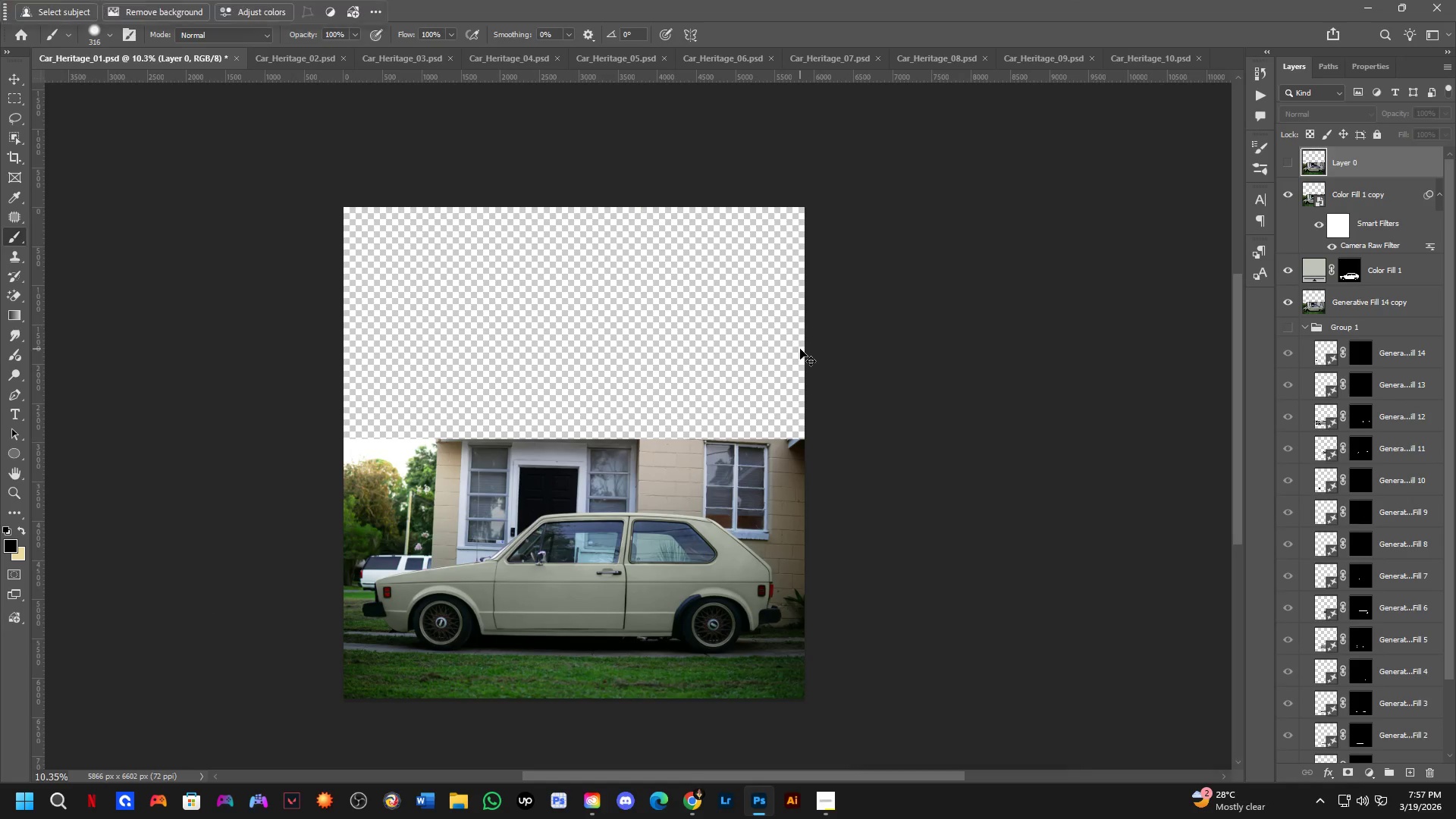 
key(Control+Z)
 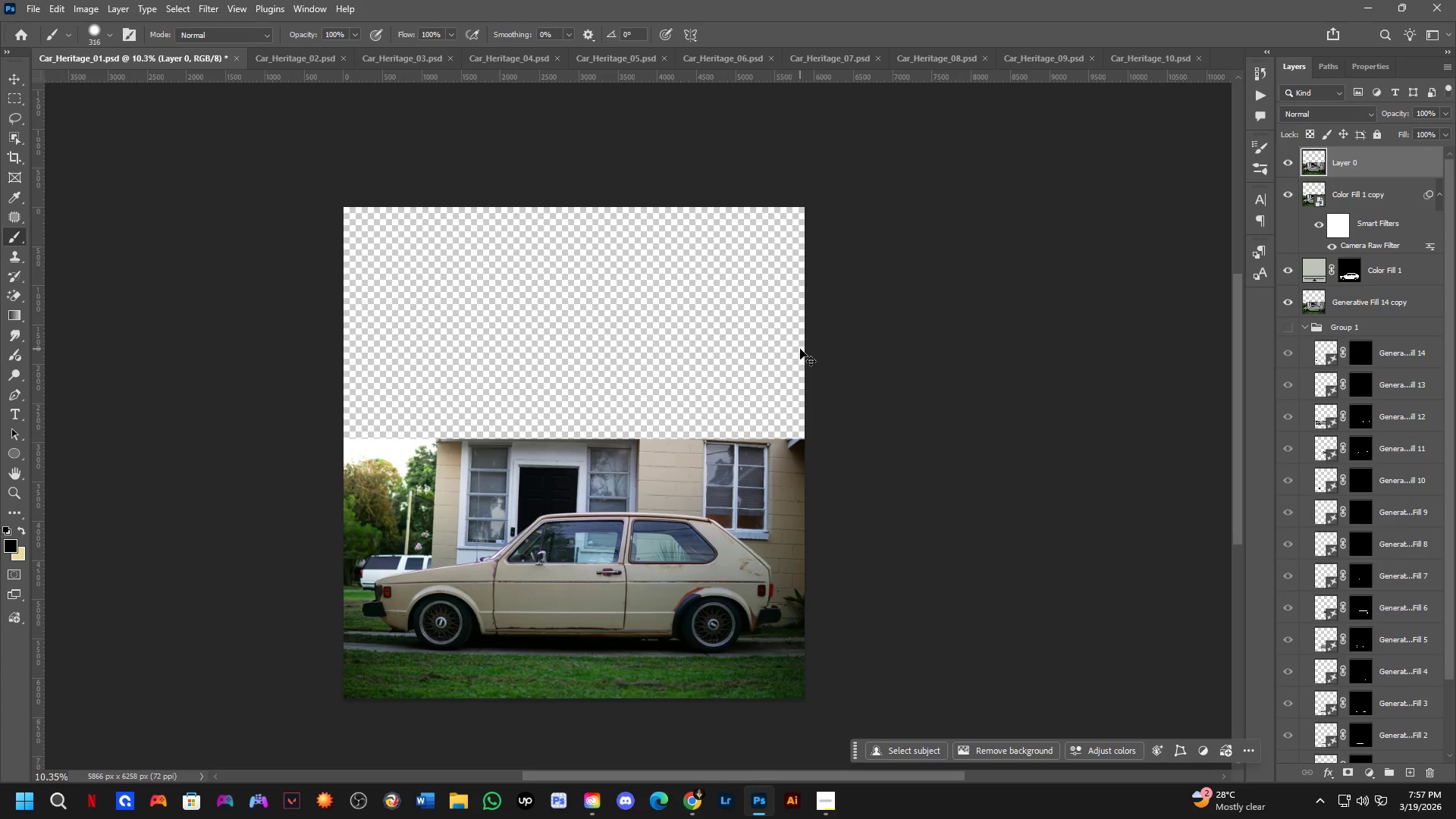 
key(Control+Z)
 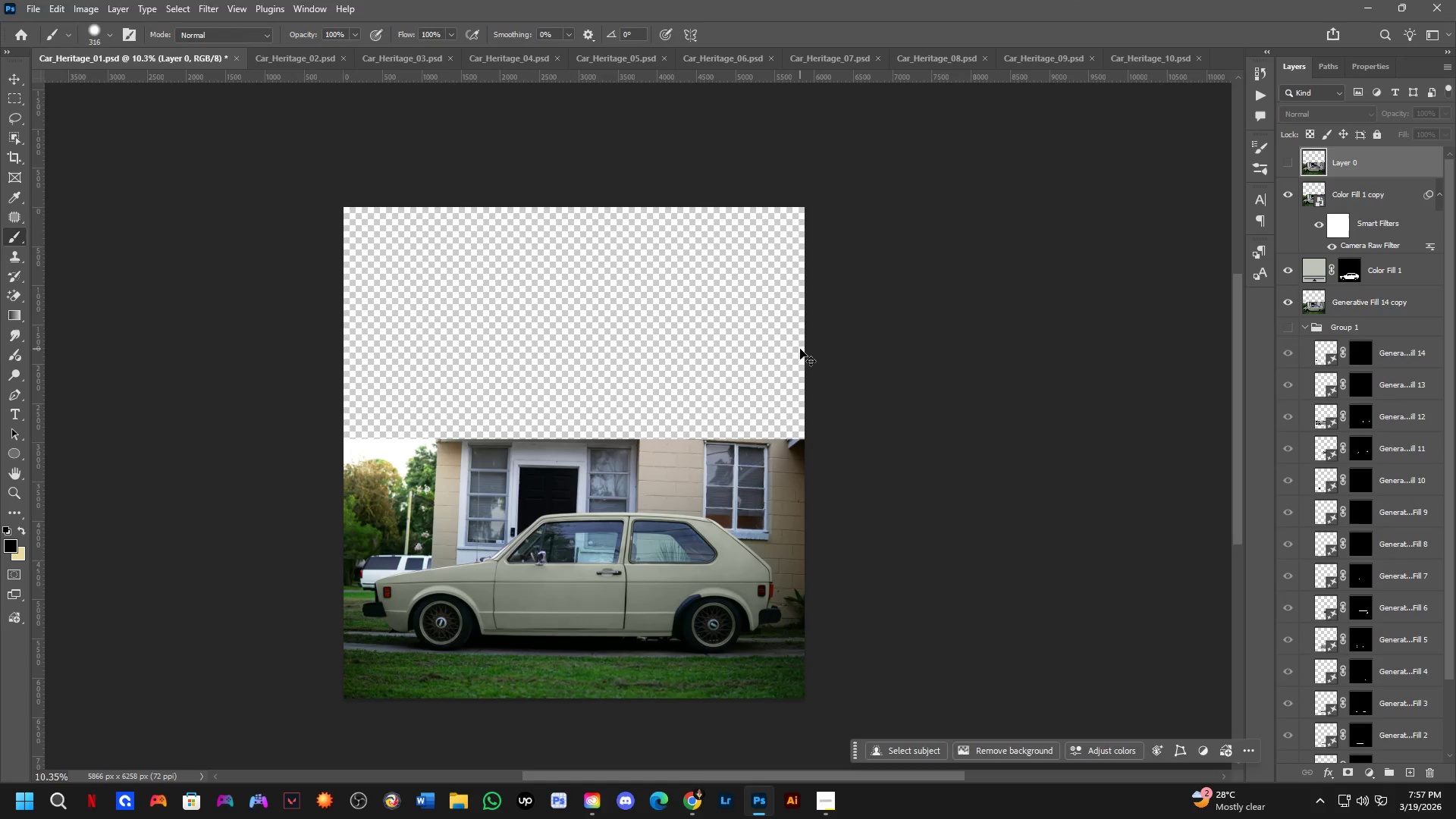 
key(Control+Z)
 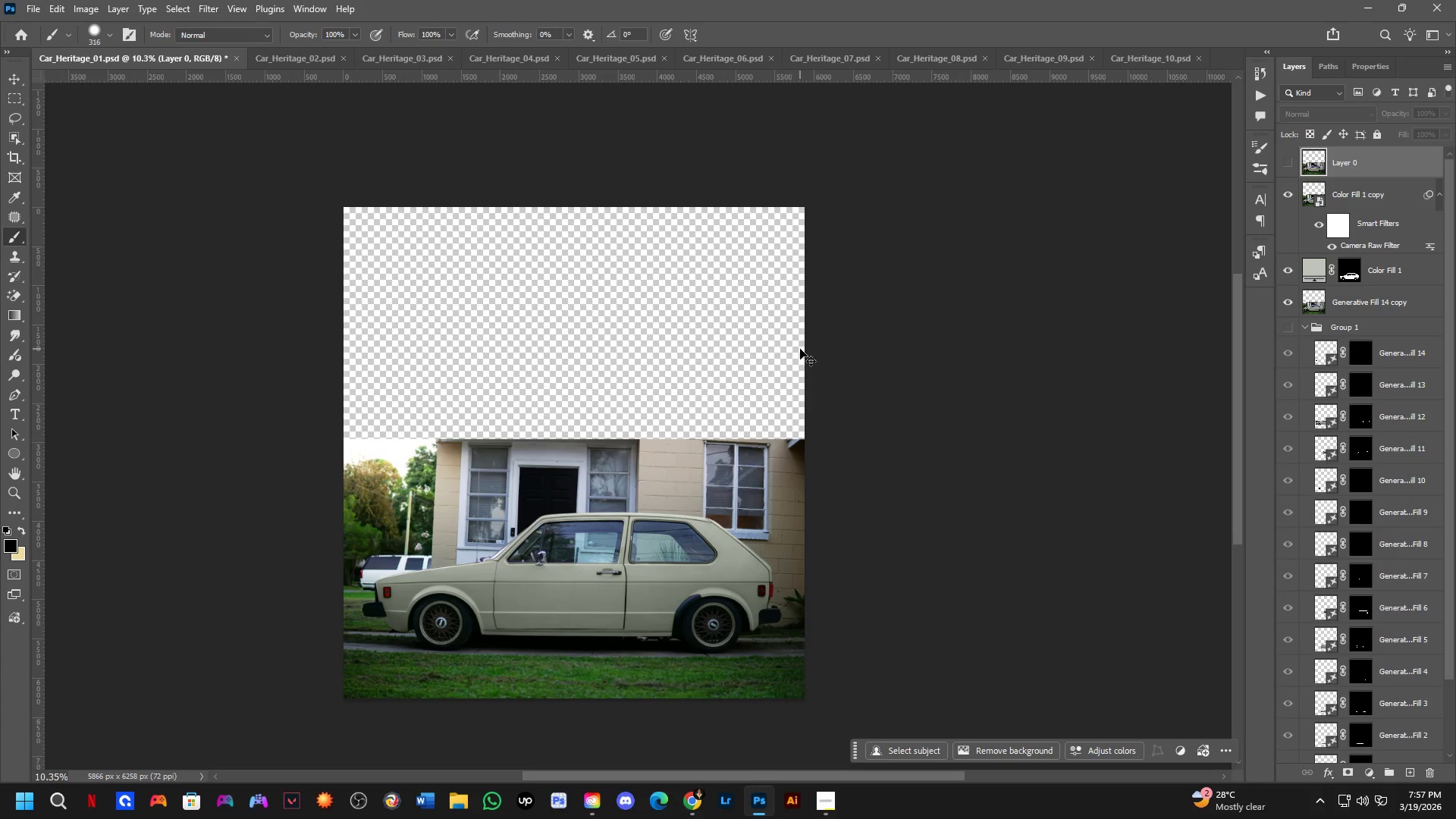 
key(Control+Z)
 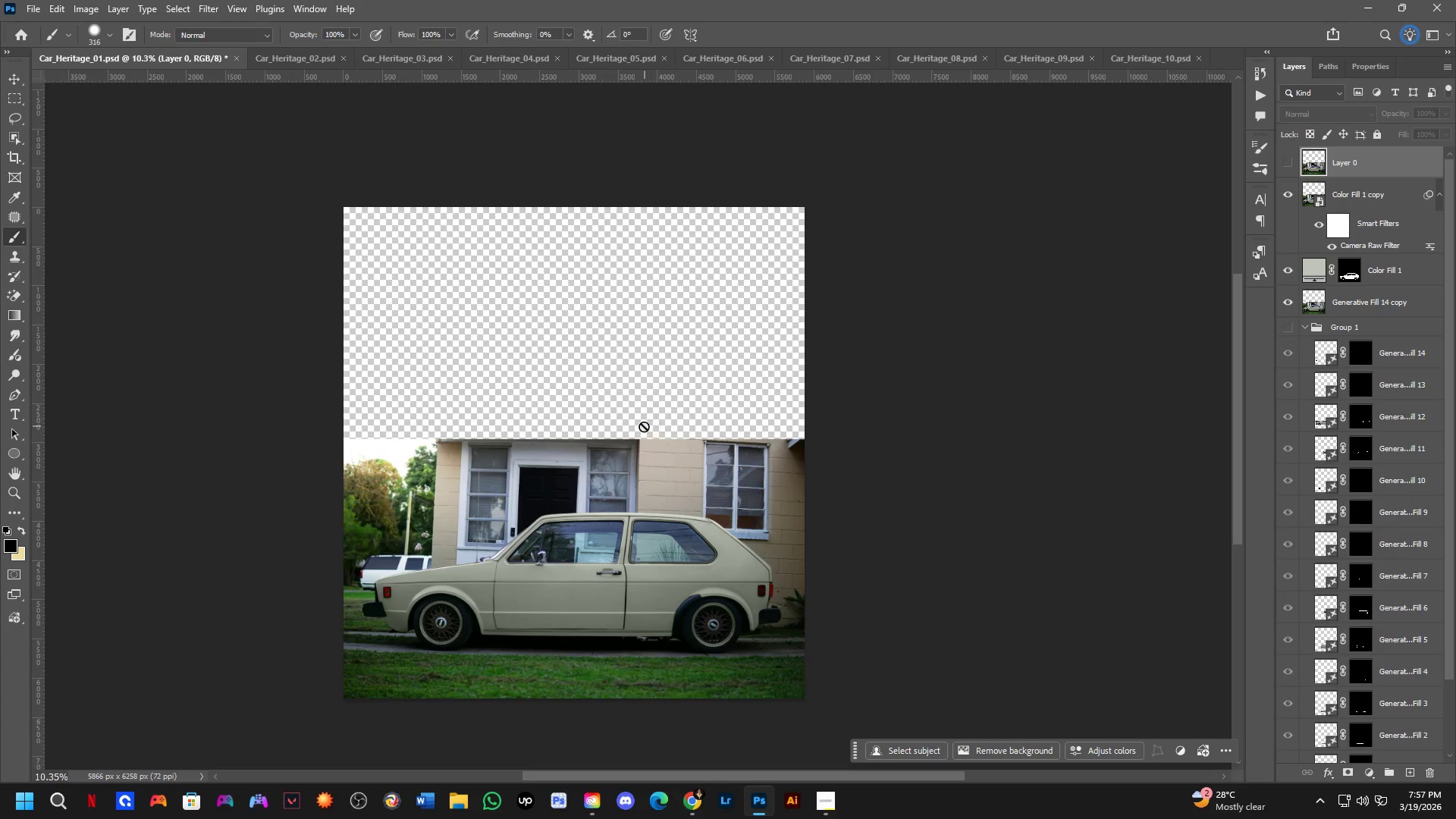 
key(Control+Z)
 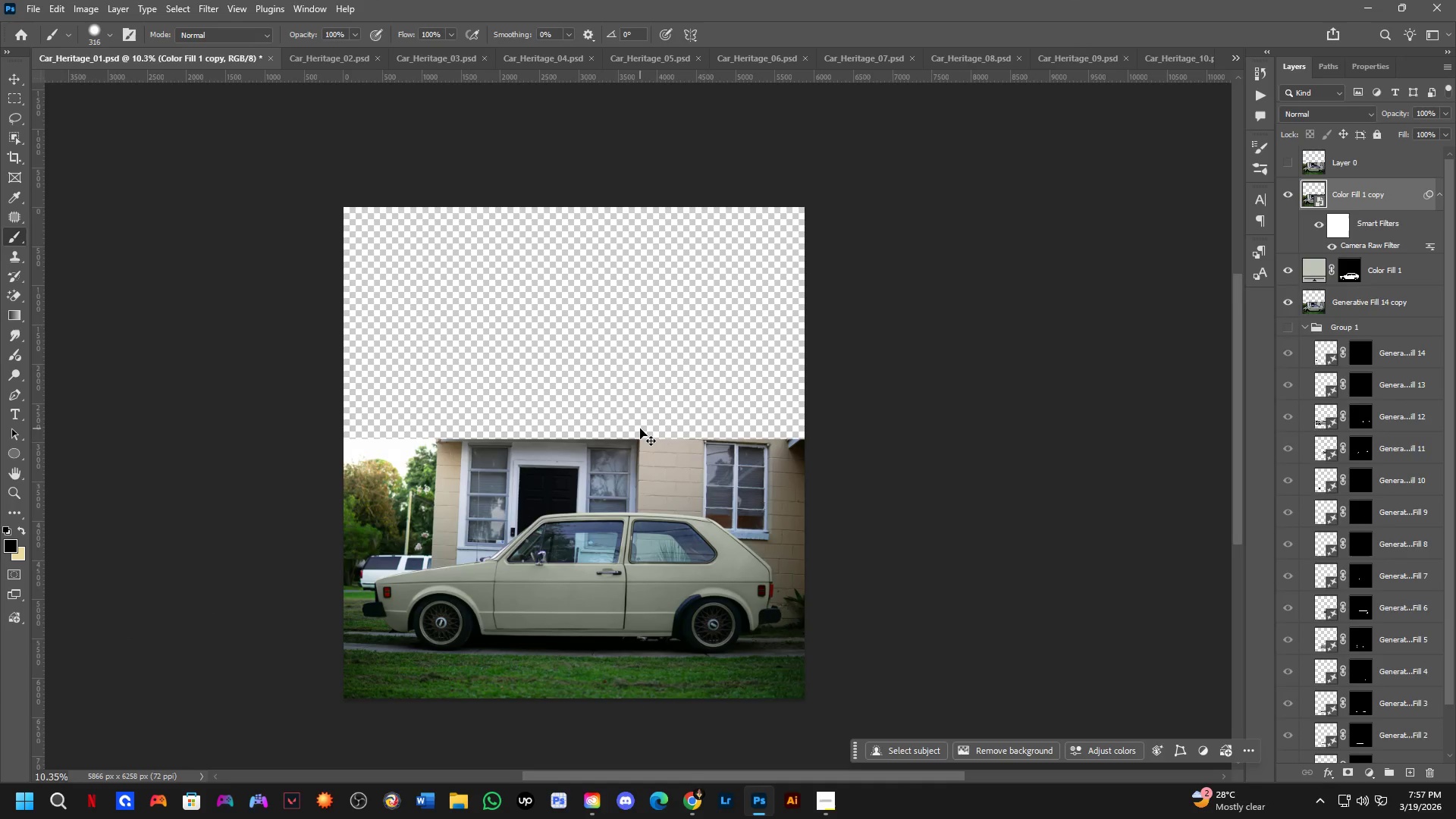 
key(Control+Z)
 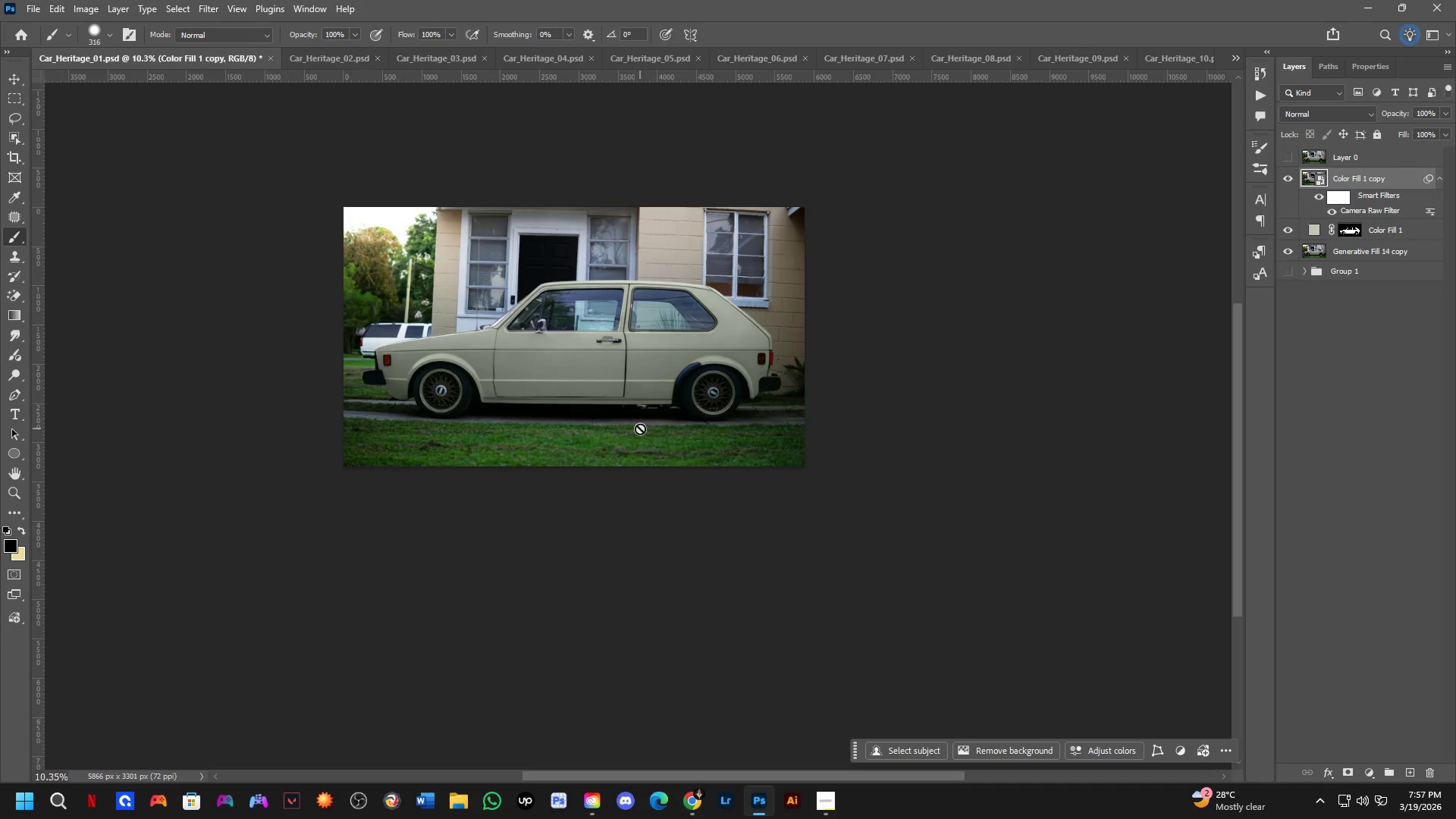 
hold_key(key=Space, duration=0.36)
 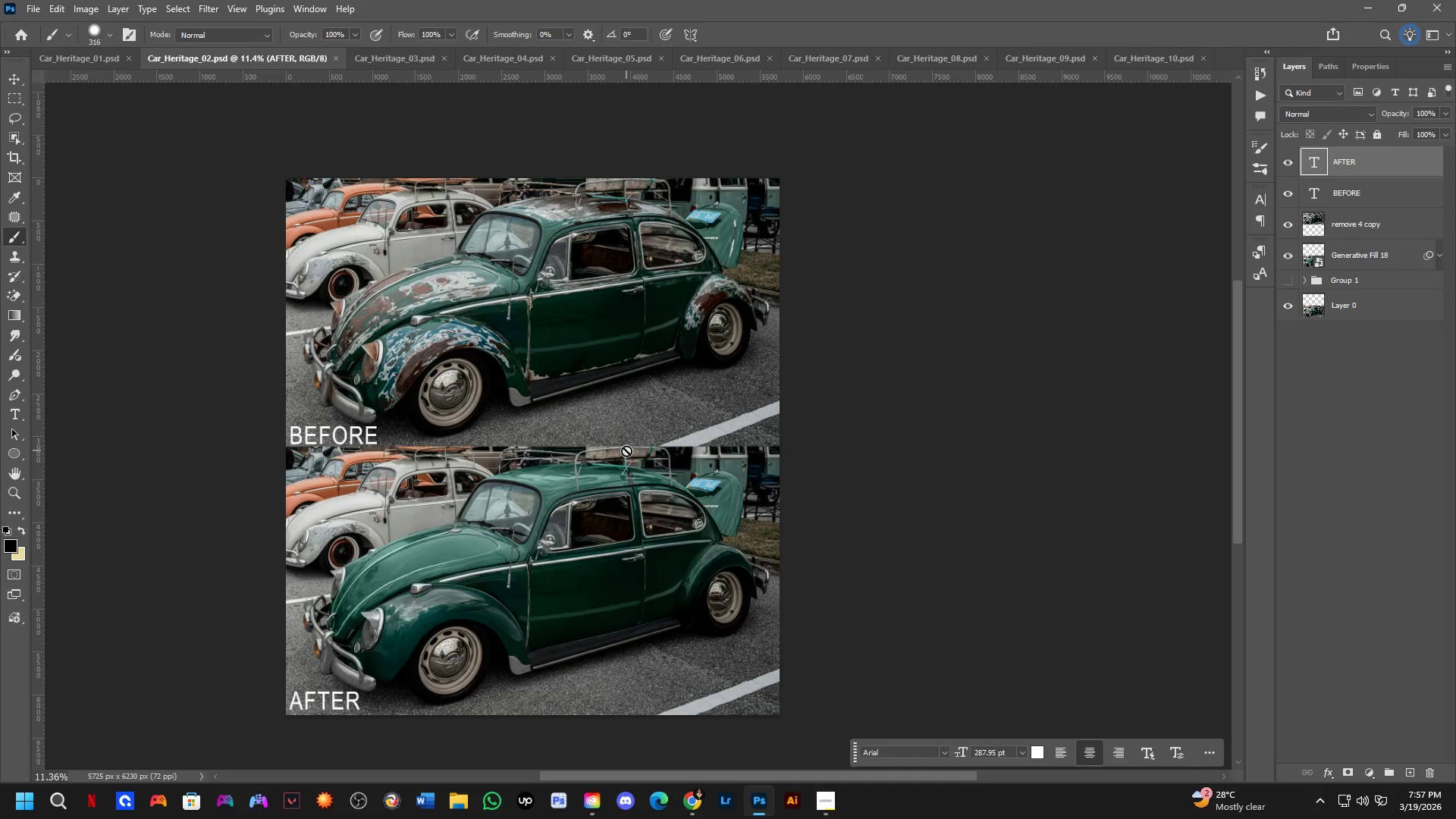 
left_click_drag(start_coordinate=[597, 368], to_coordinate=[630, 448])
 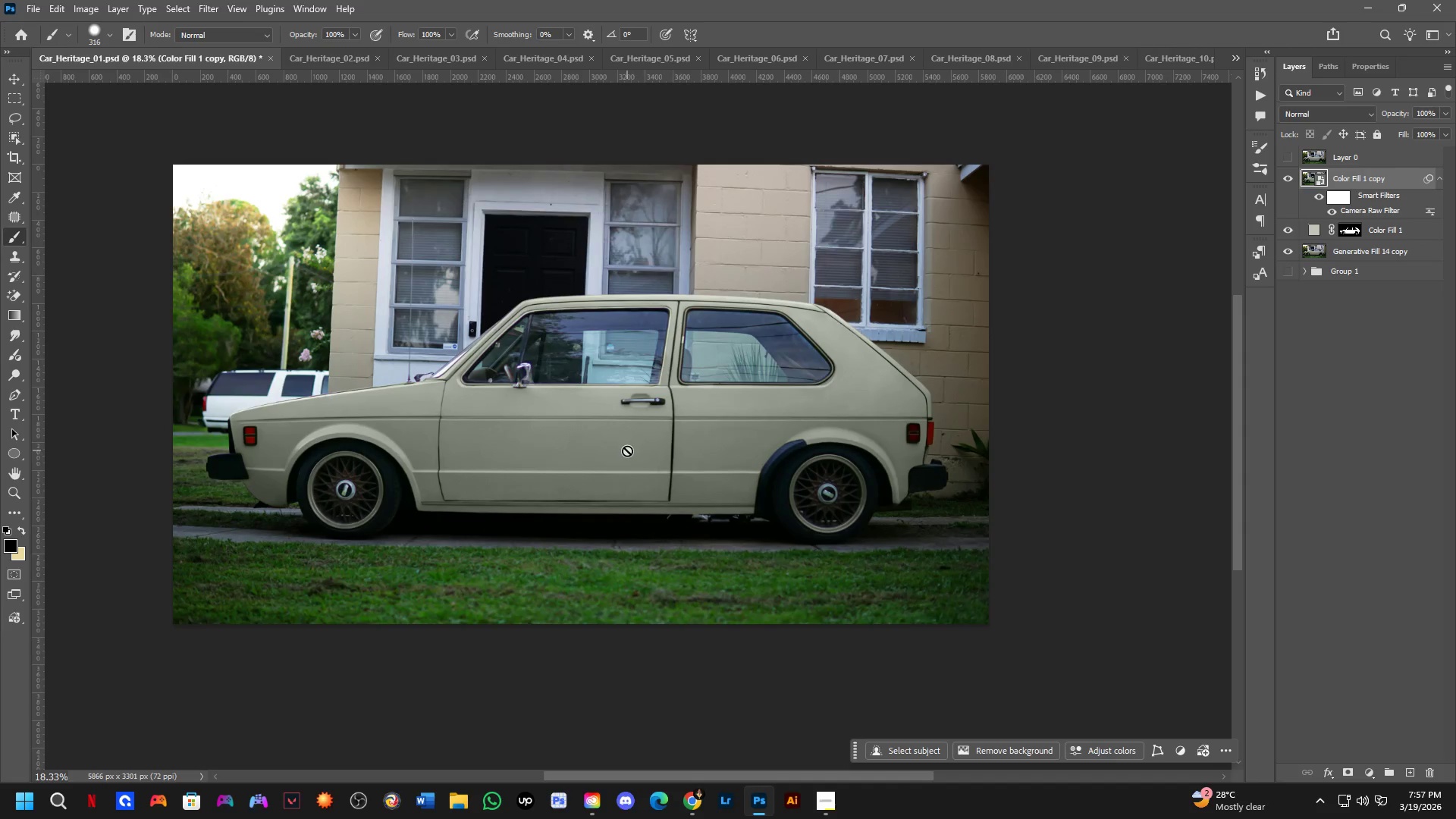 
key(Control+ControlLeft)
 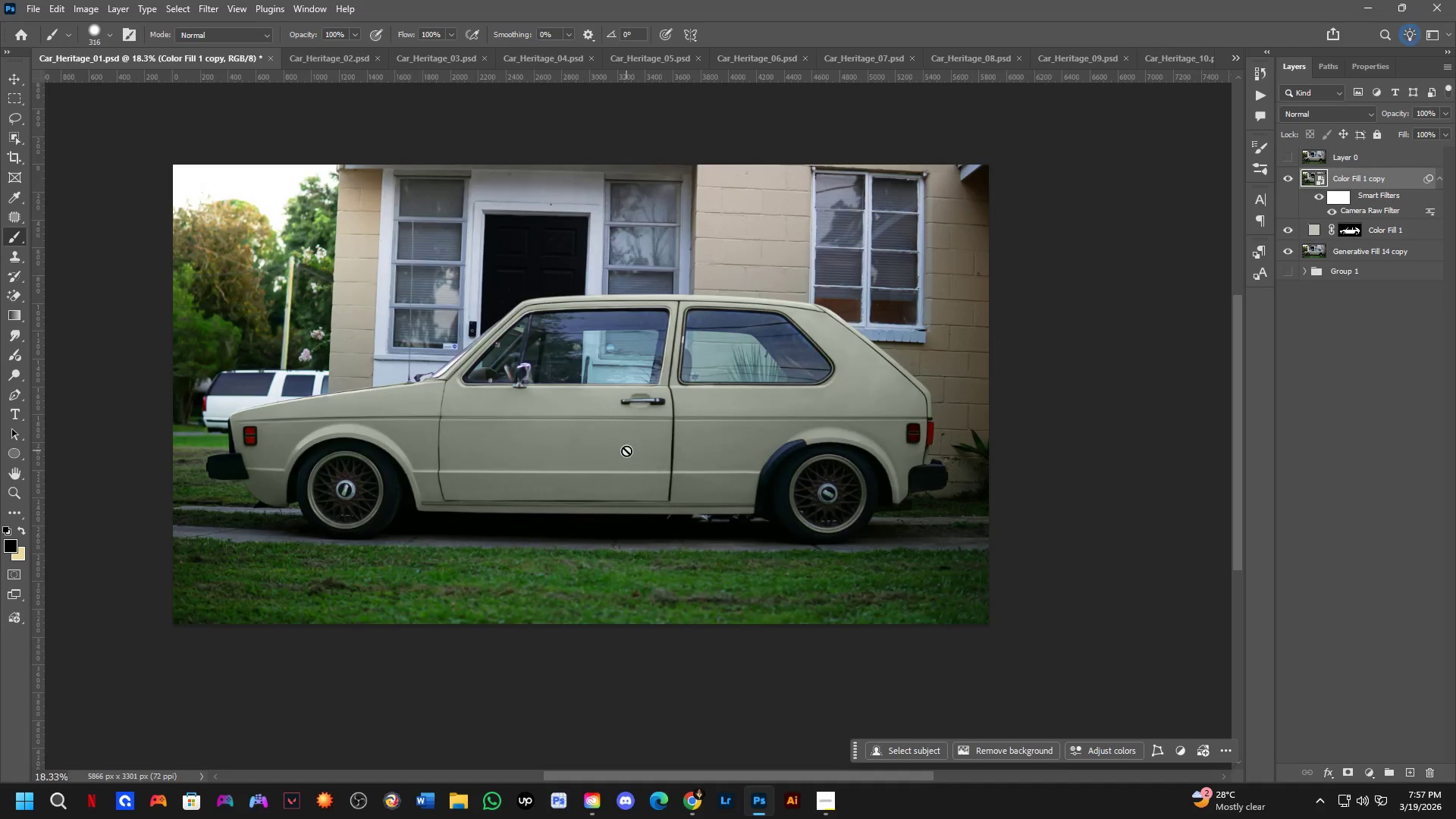 
key(Control+Tab)
 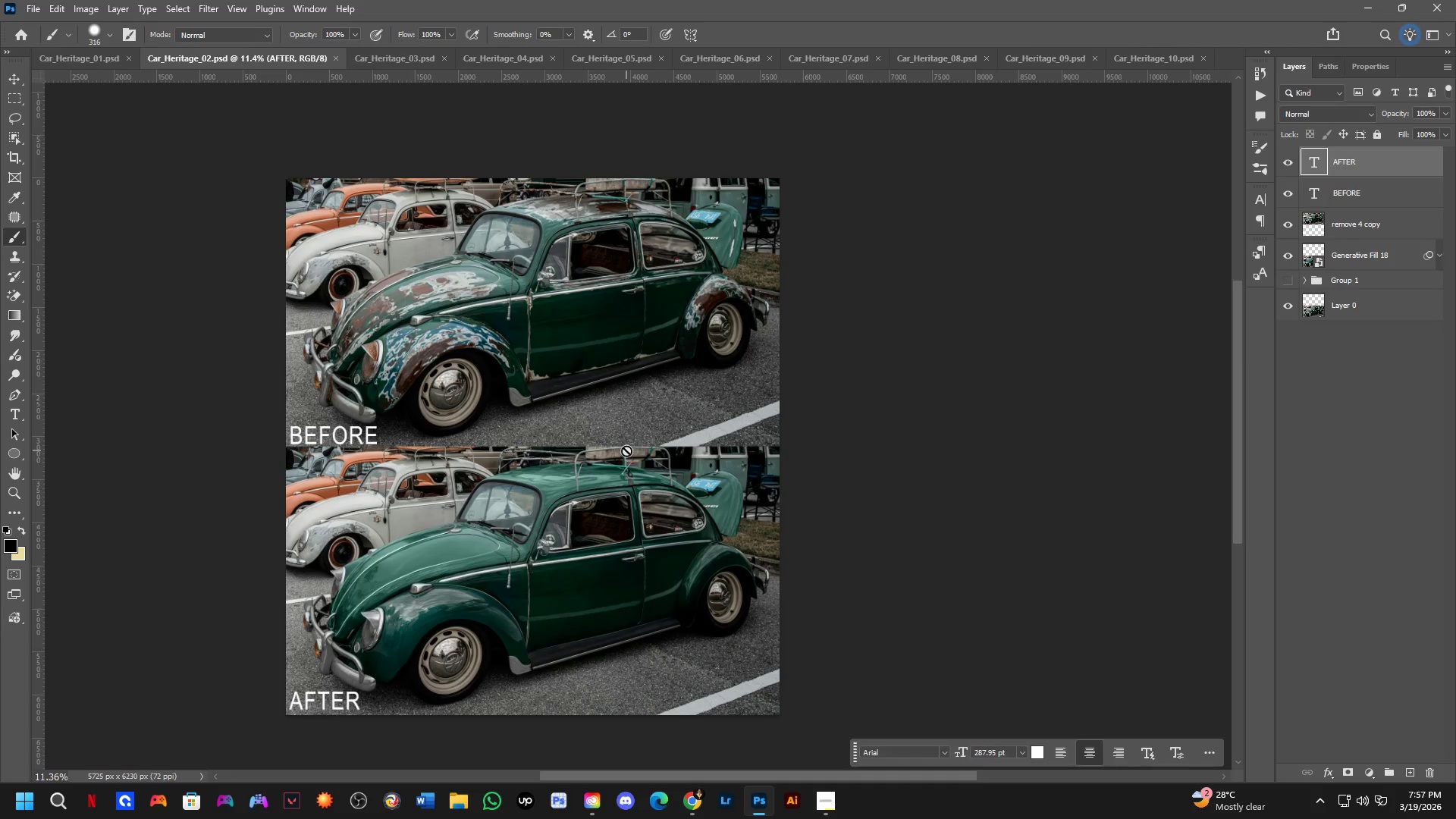 
scroll: coordinate [590, 365], scroll_direction: up, amount: 6.0
 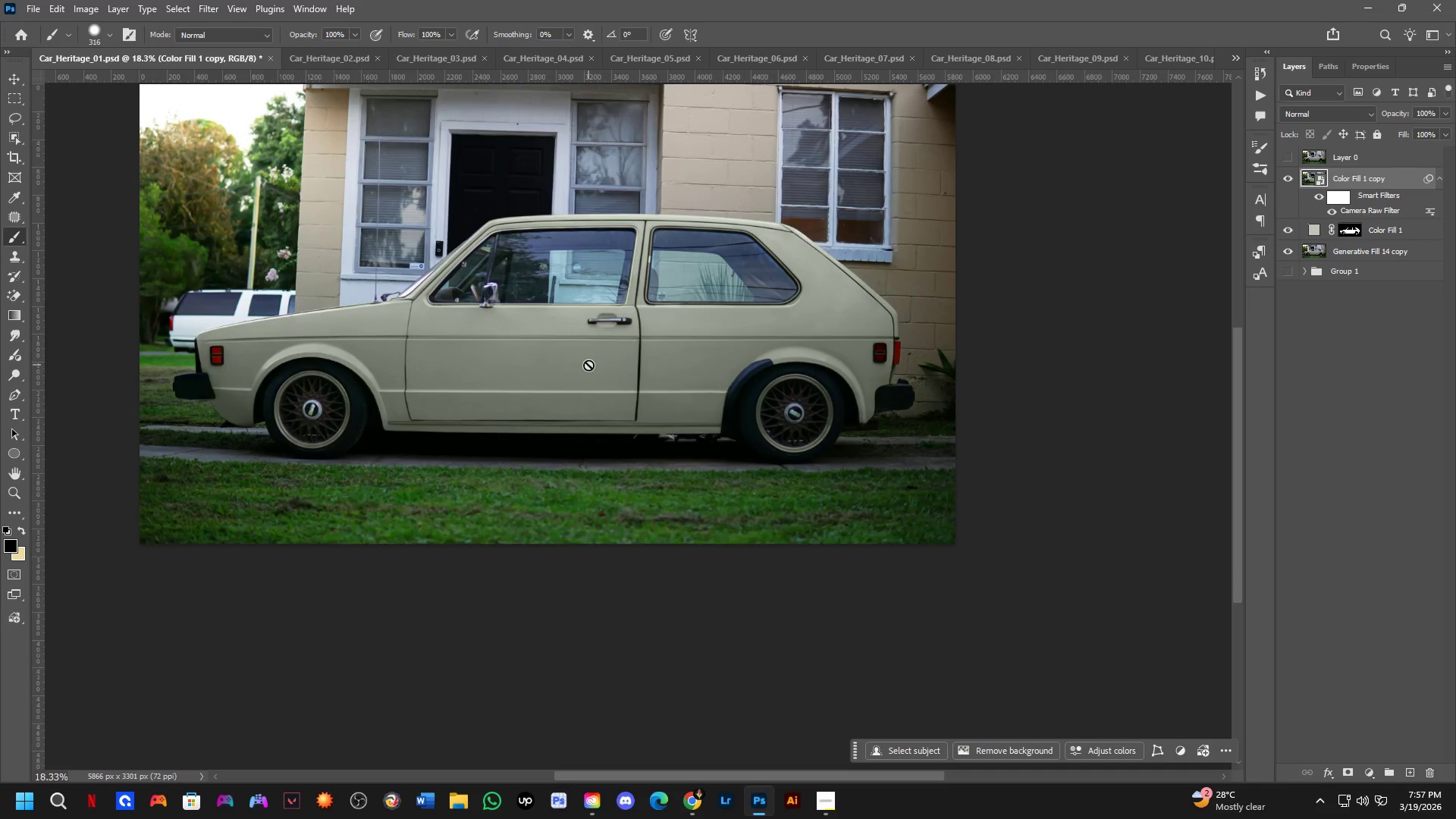 
key(Control+S)
 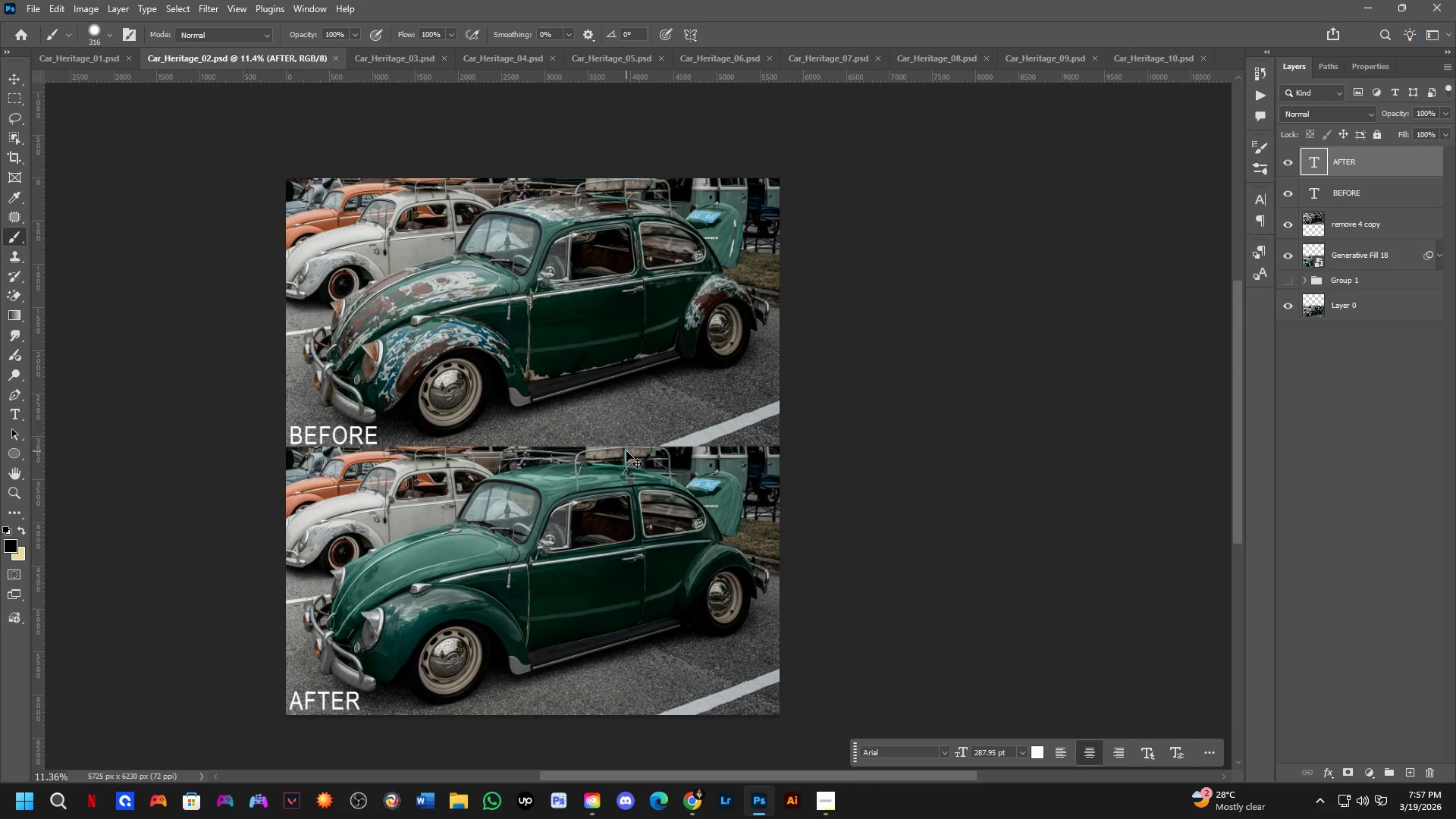 
key(Control+S)
 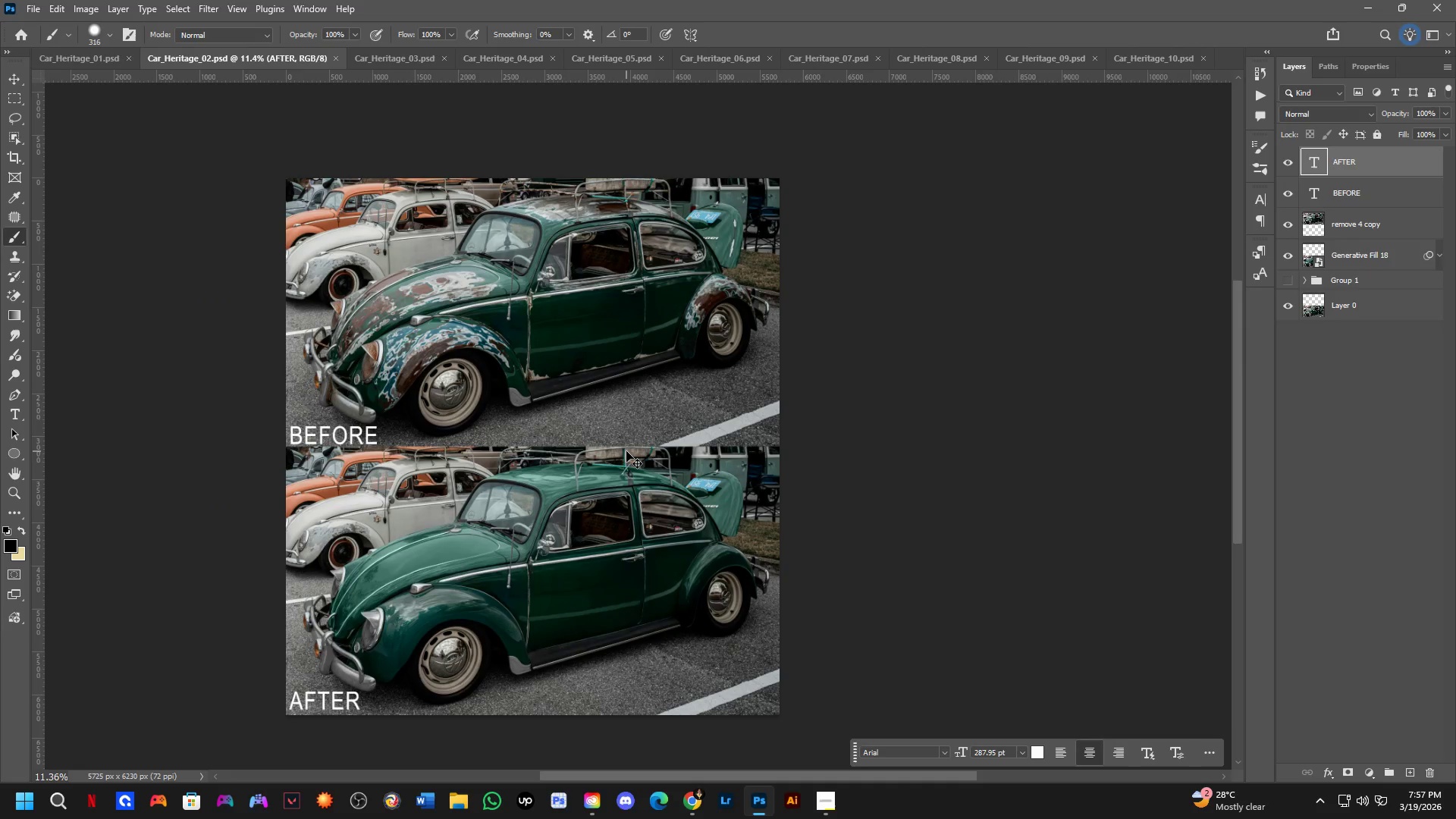 
key(Control+S)
 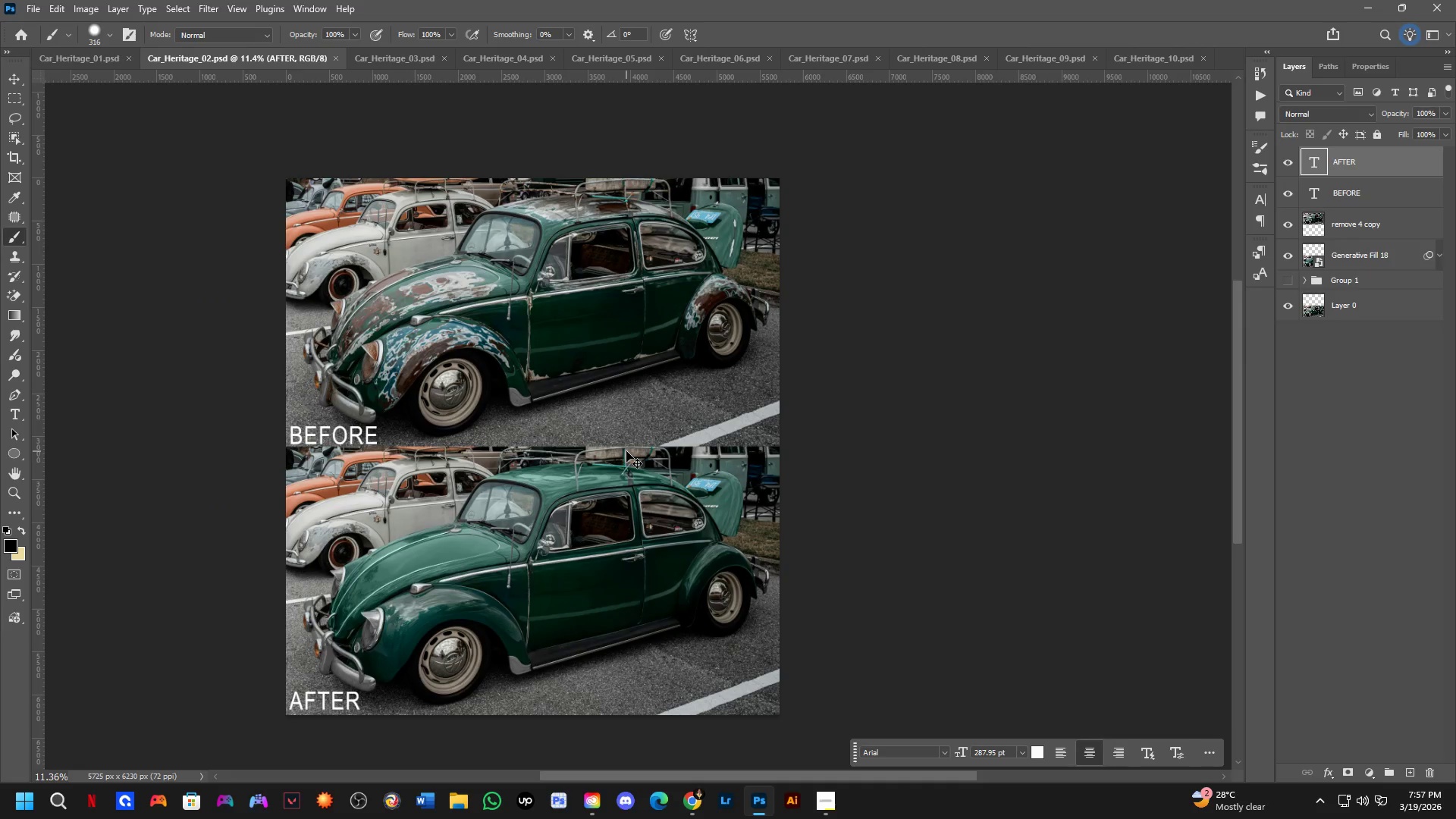 
key(Control+S)
 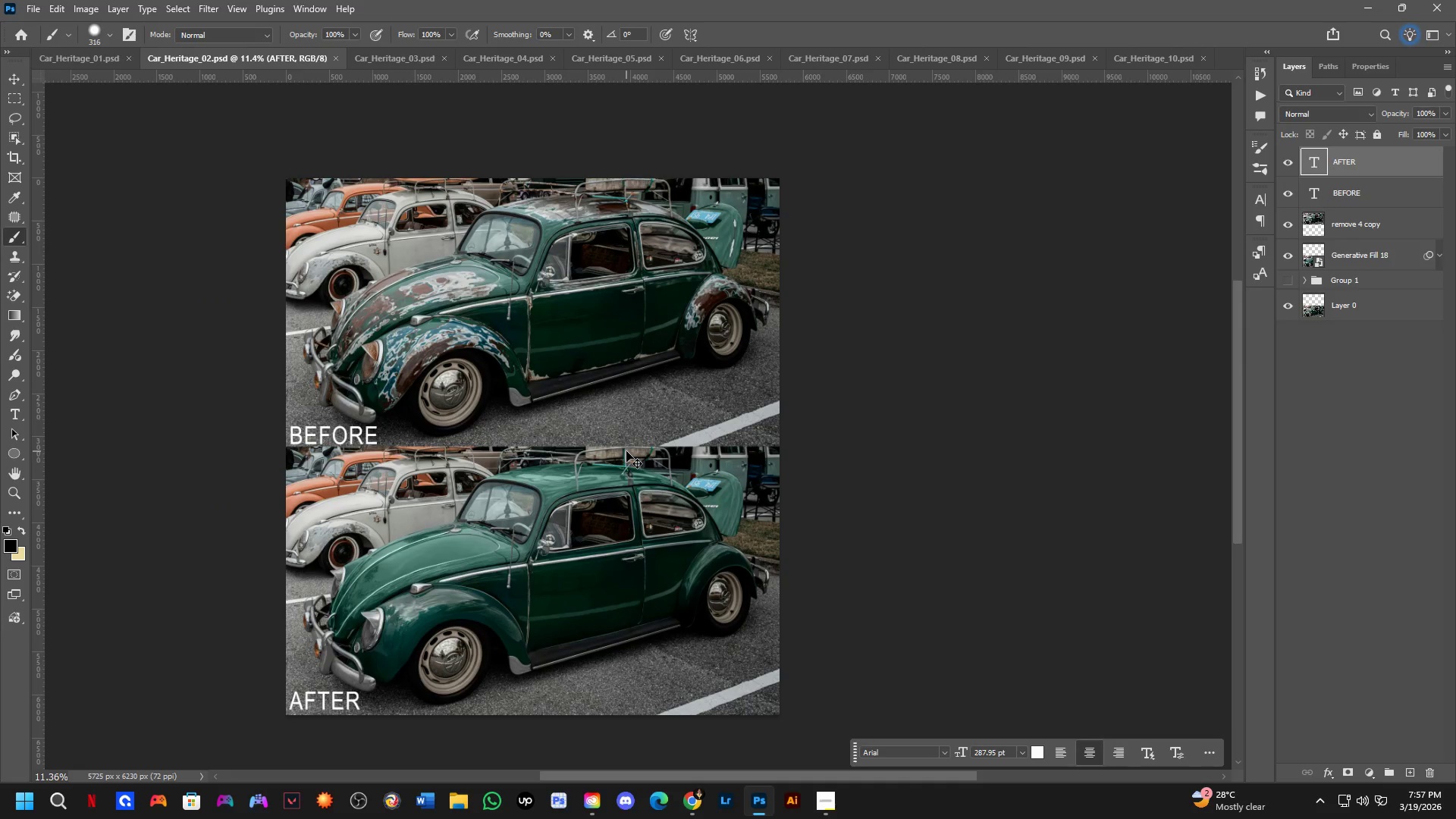 
key(Control+Z)
 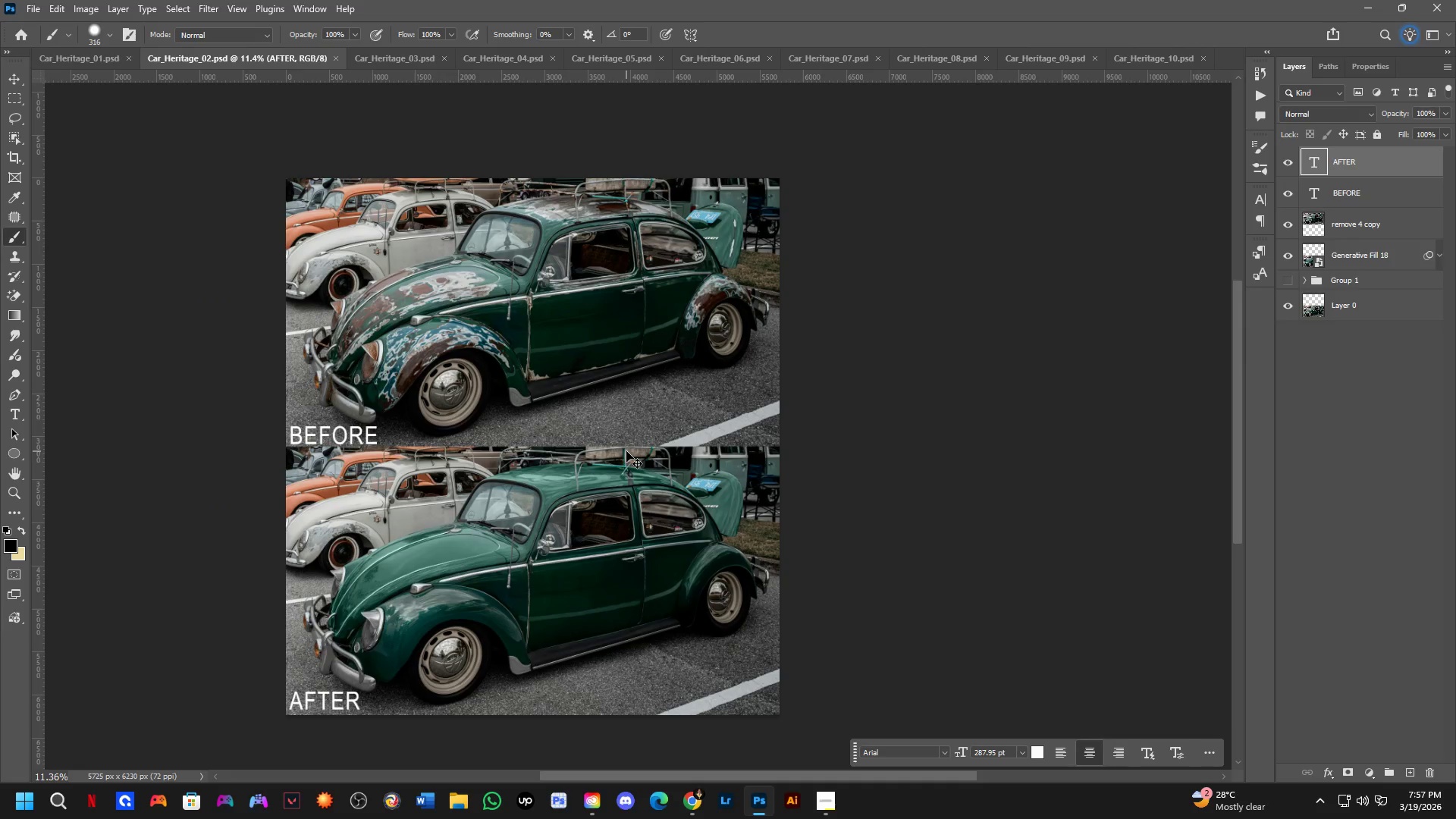 
key(Control+Z)
 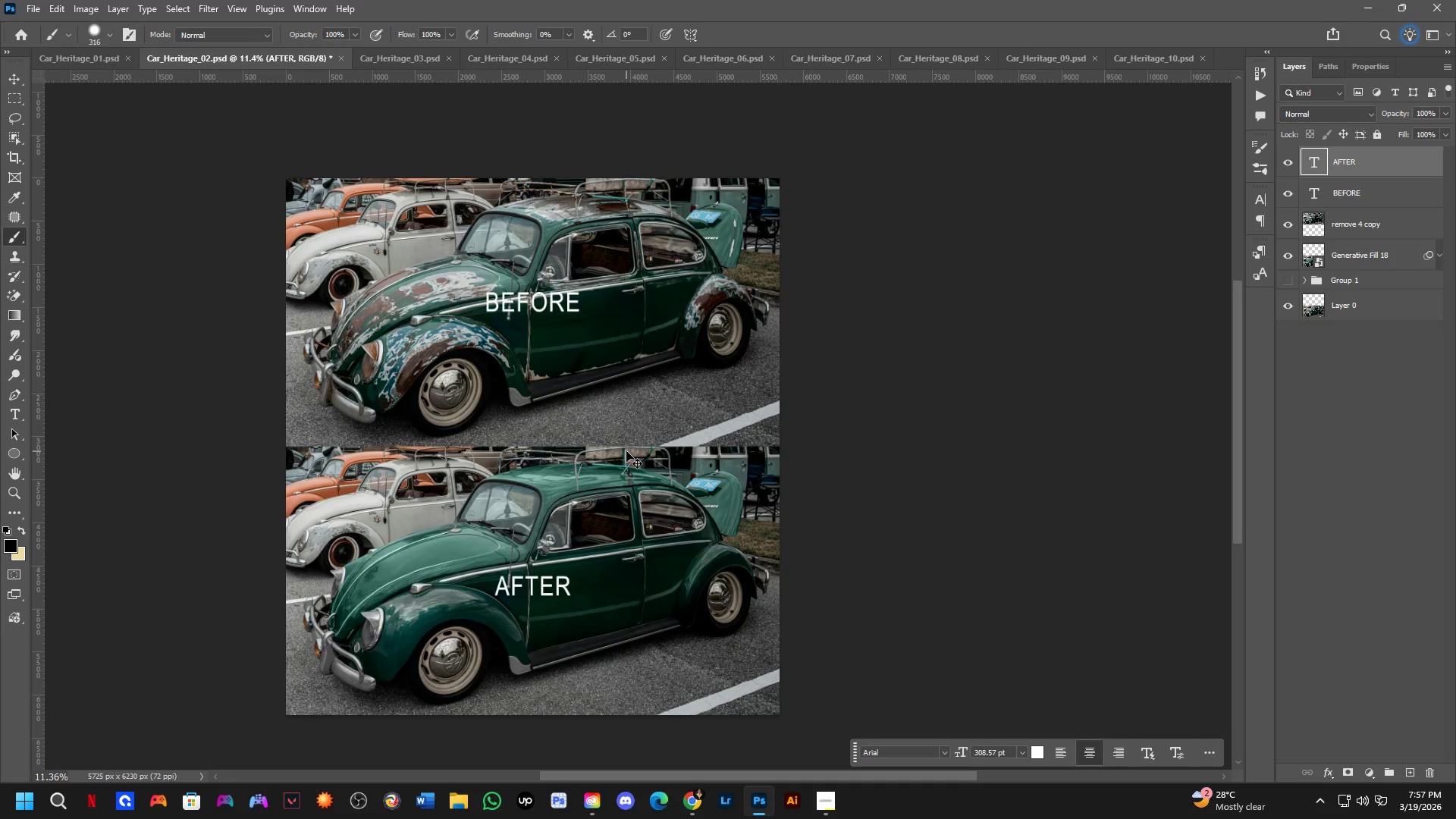 
key(Control+Z)
 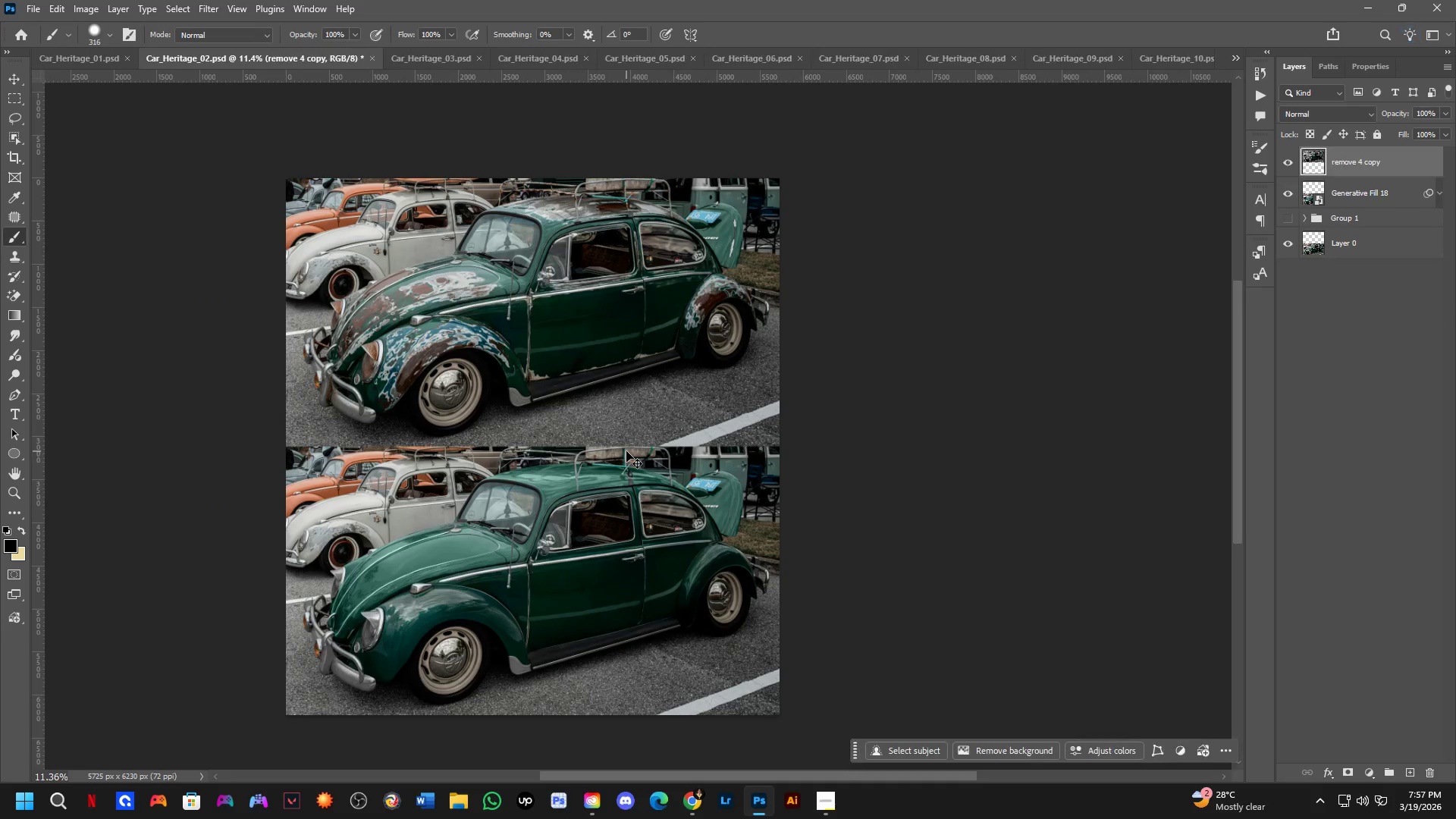 
key(Control+Z)
 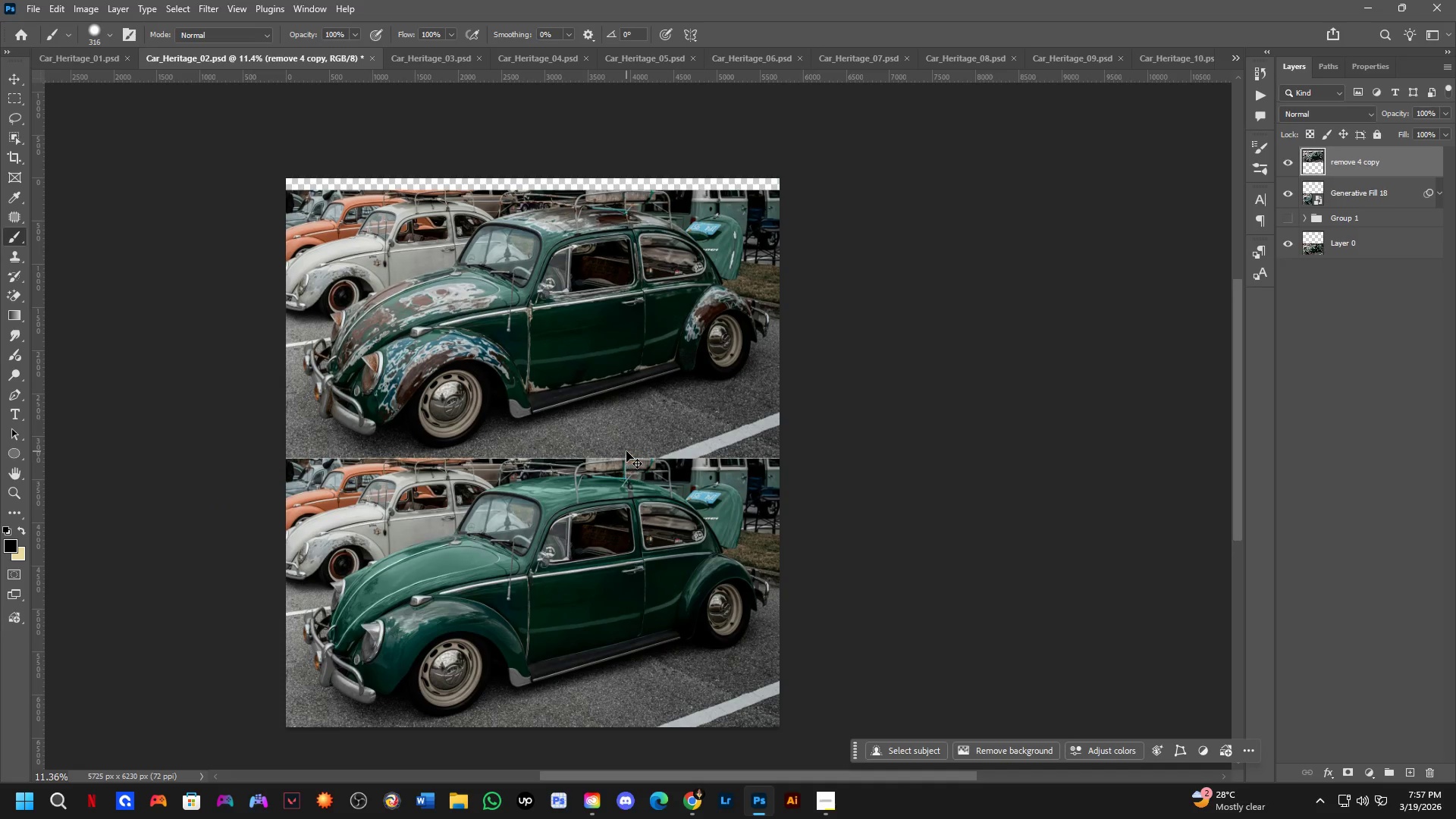 
key(Control+Z)
 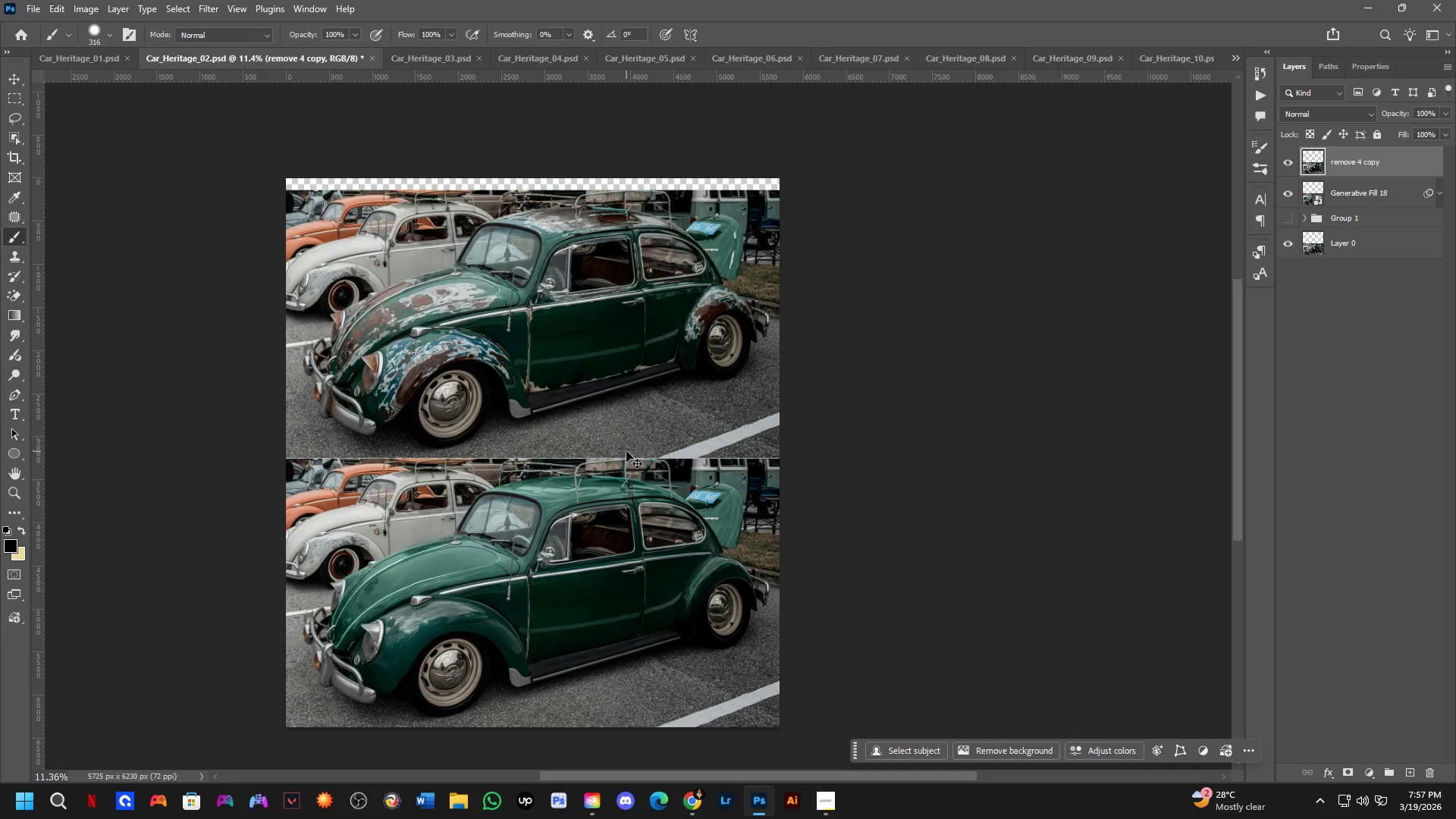 
key(Control+Z)
 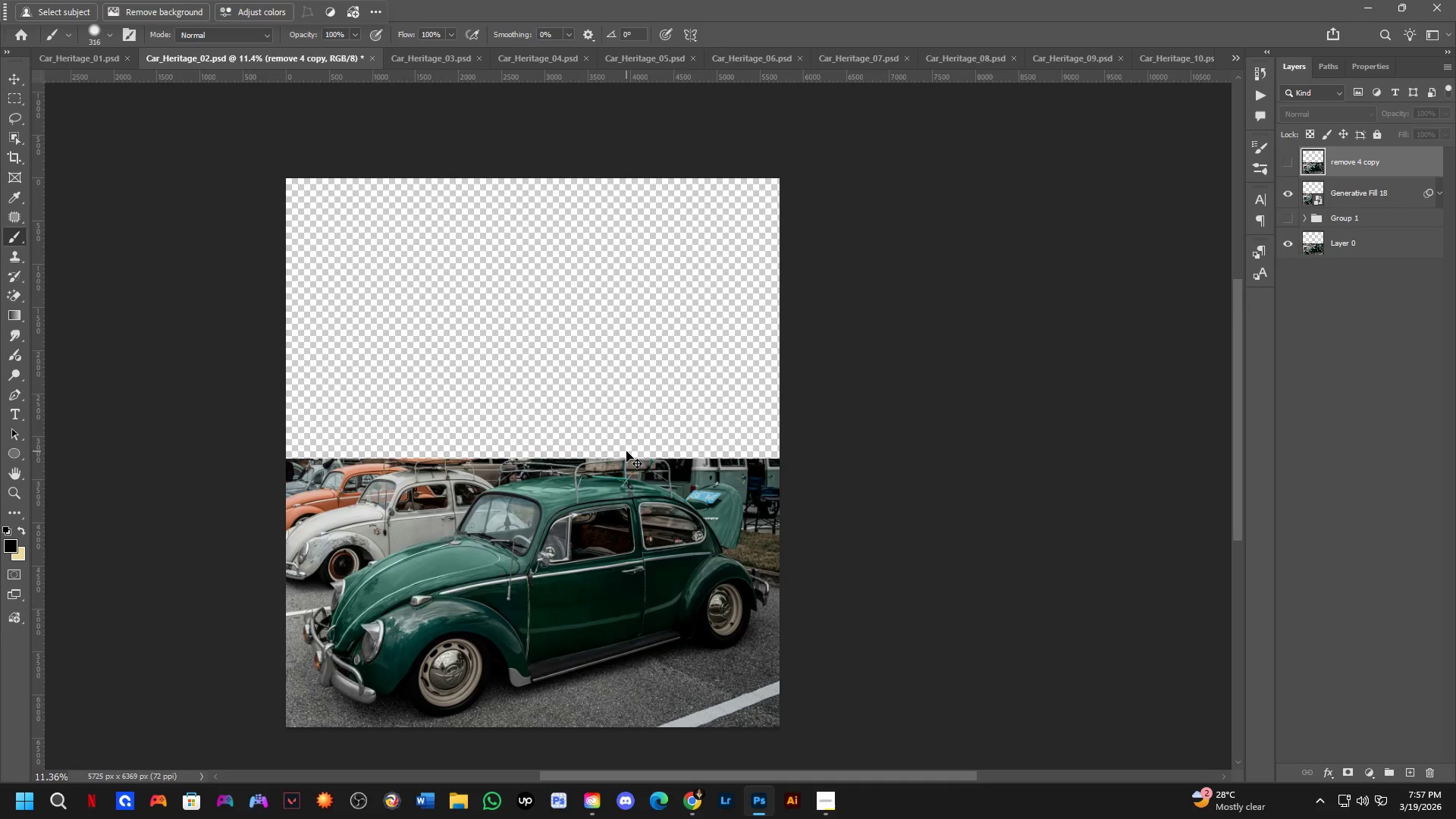 
key(Control+Z)
 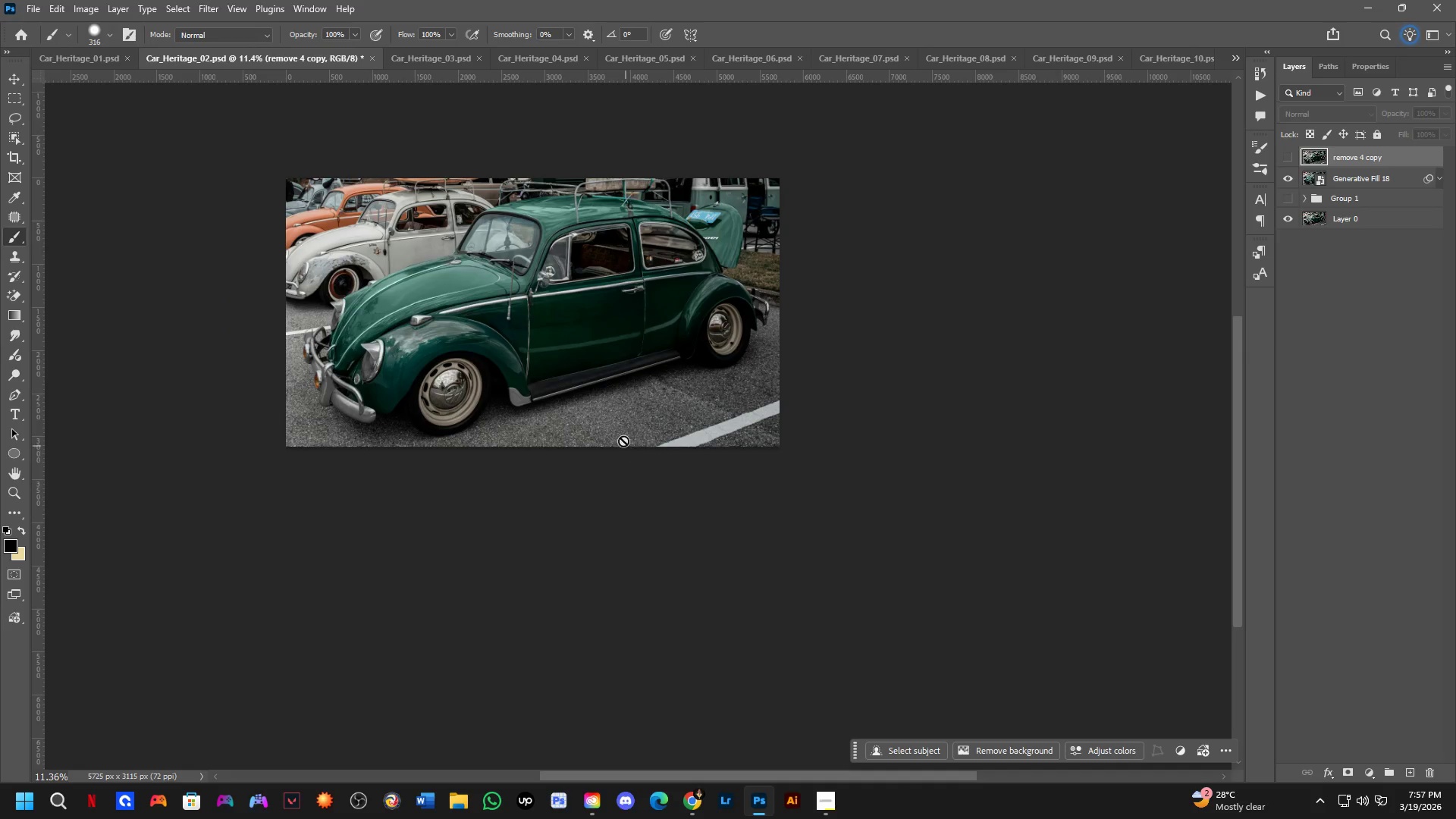 
hold_key(key=Space, duration=0.34)
 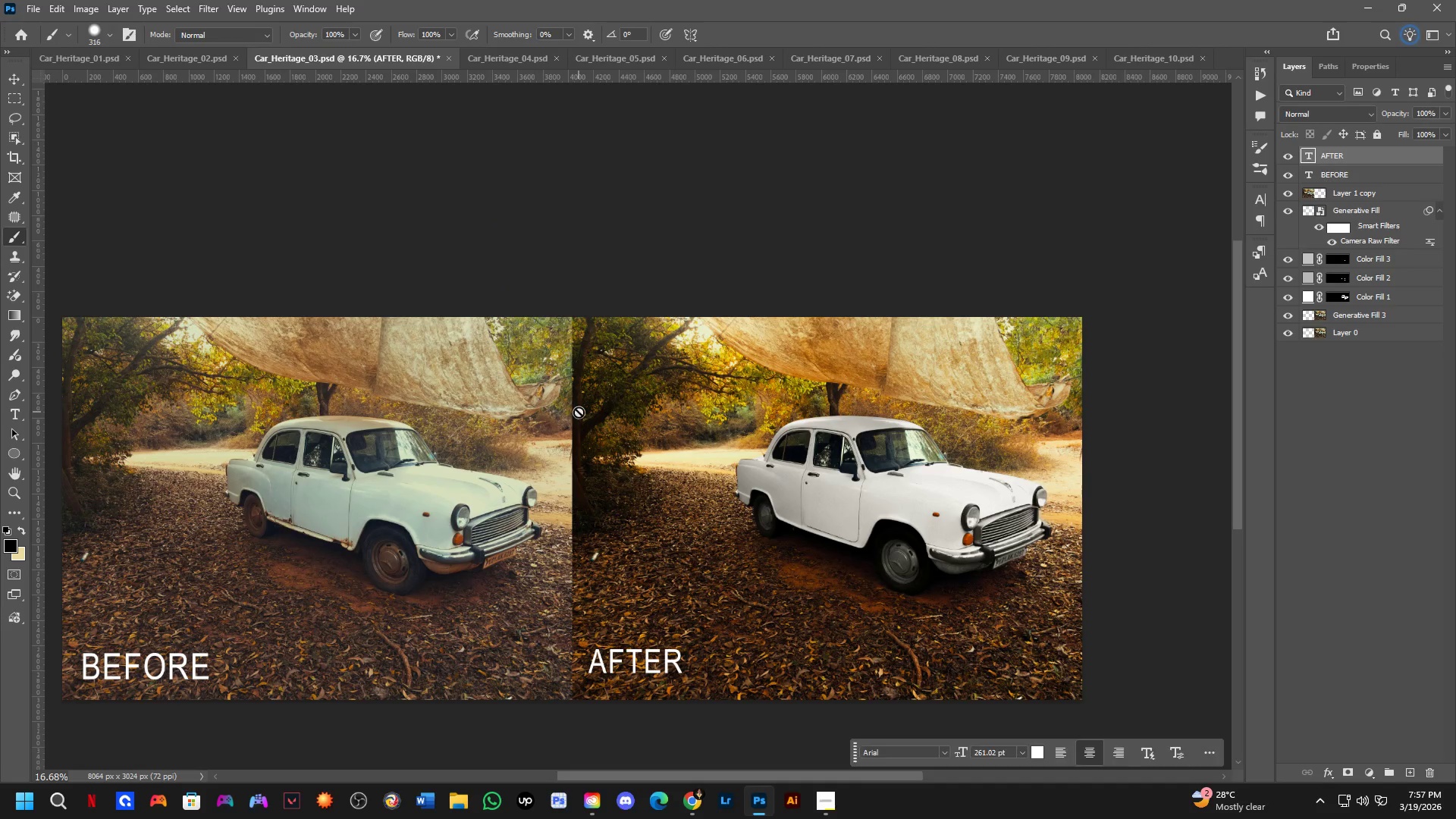 
left_click_drag(start_coordinate=[595, 323], to_coordinate=[579, 412])
 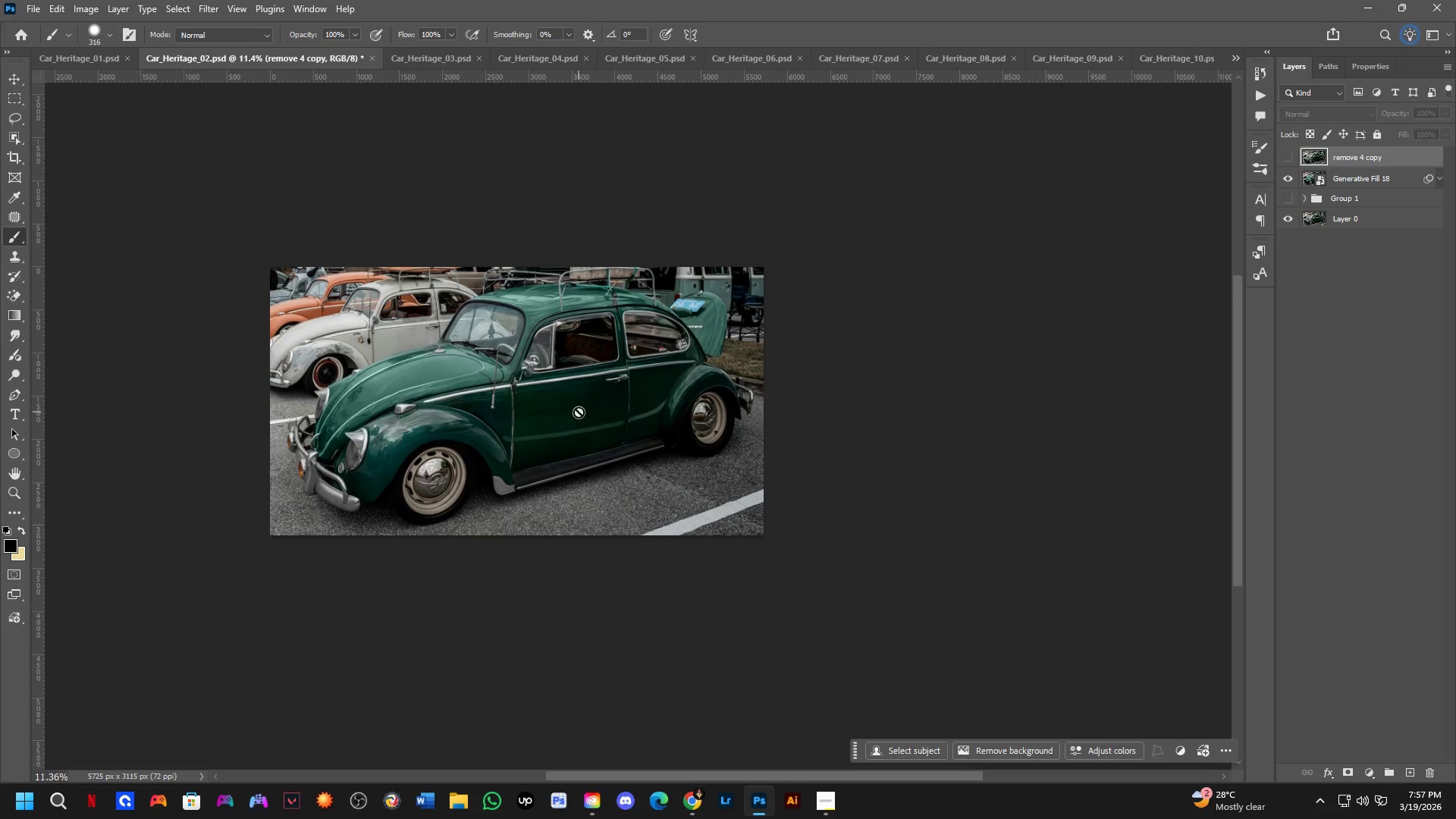 
key(Control+ControlLeft)
 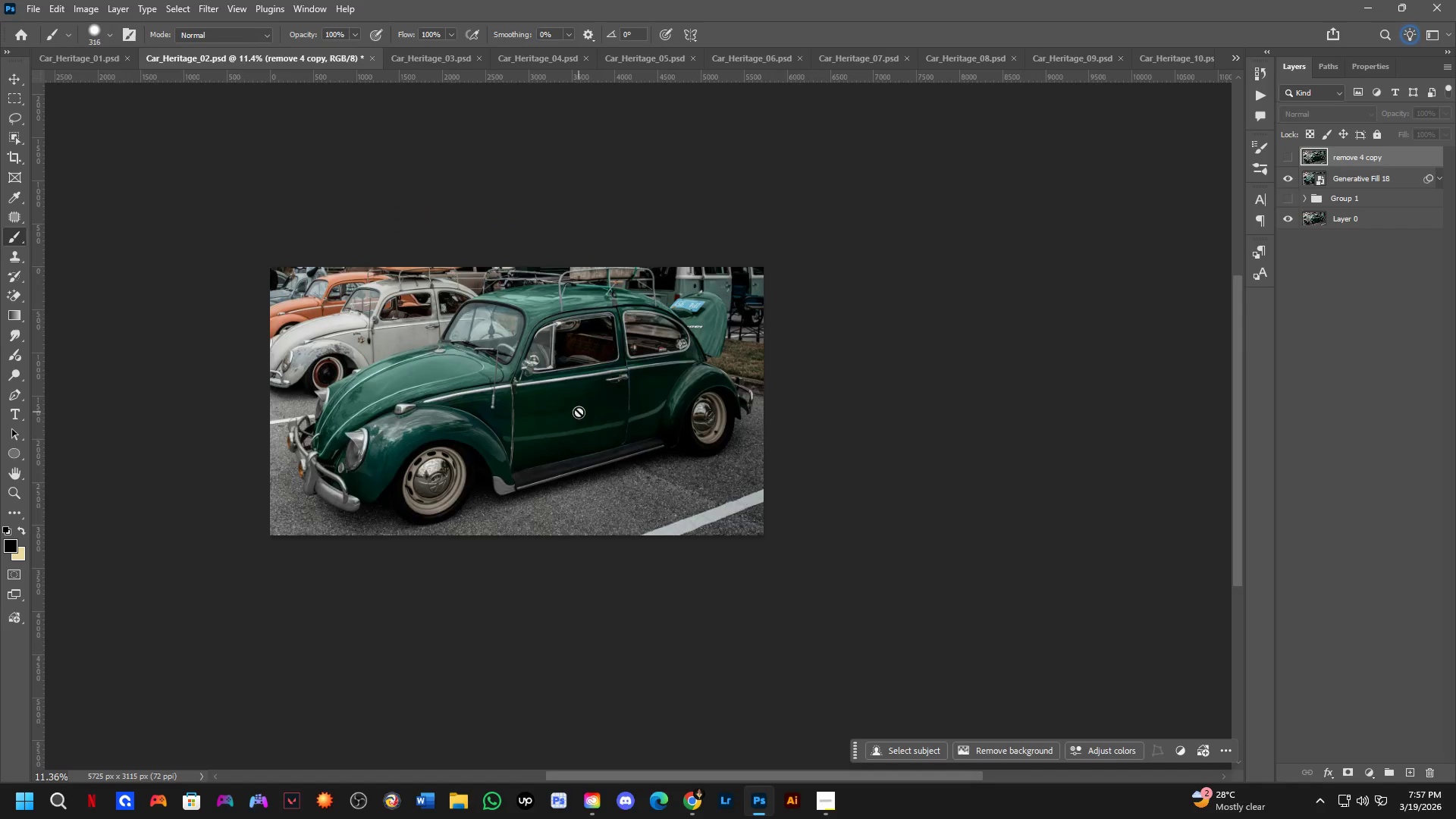 
key(Control+Tab)
 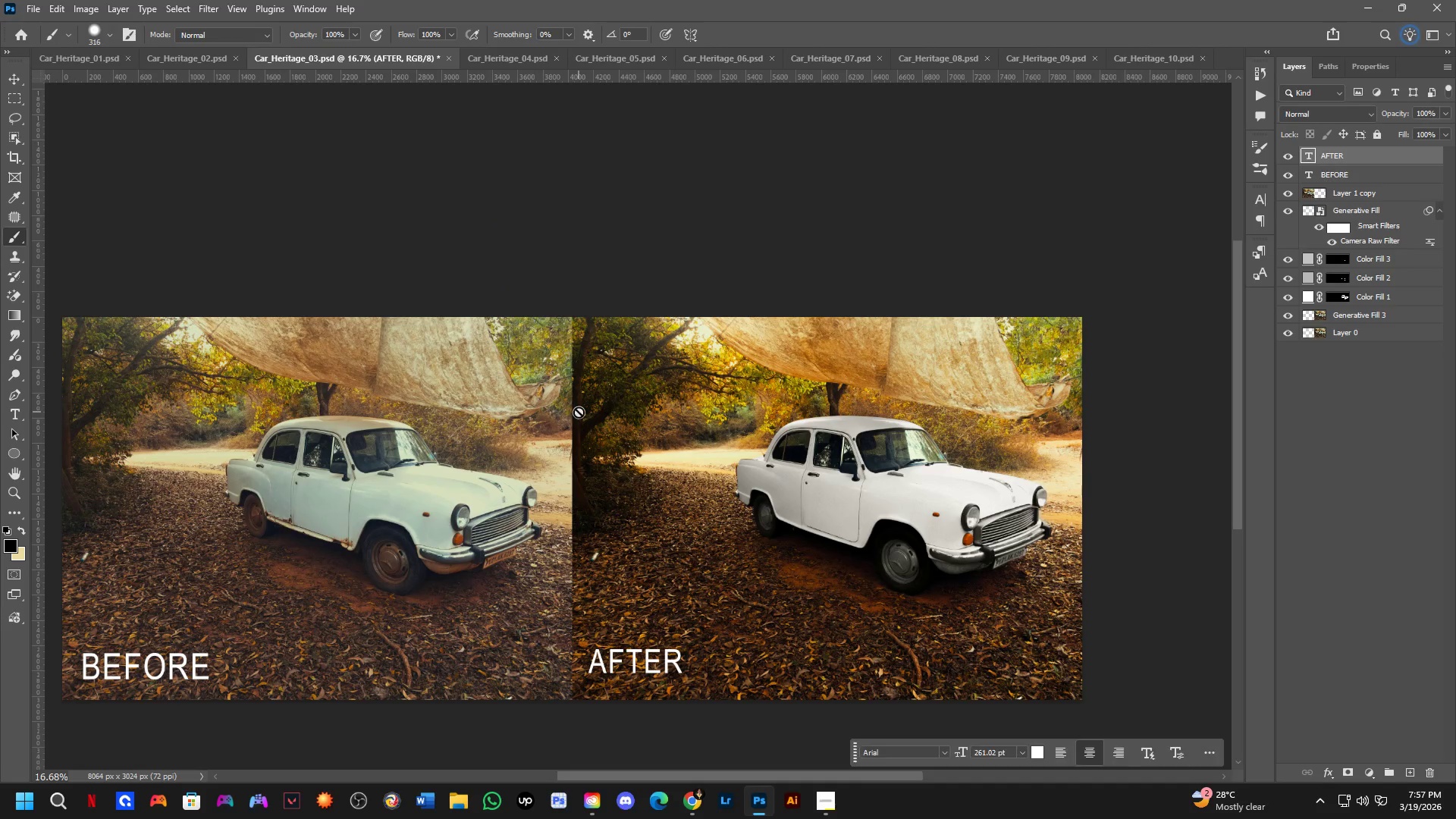 
key(Control+Z)
 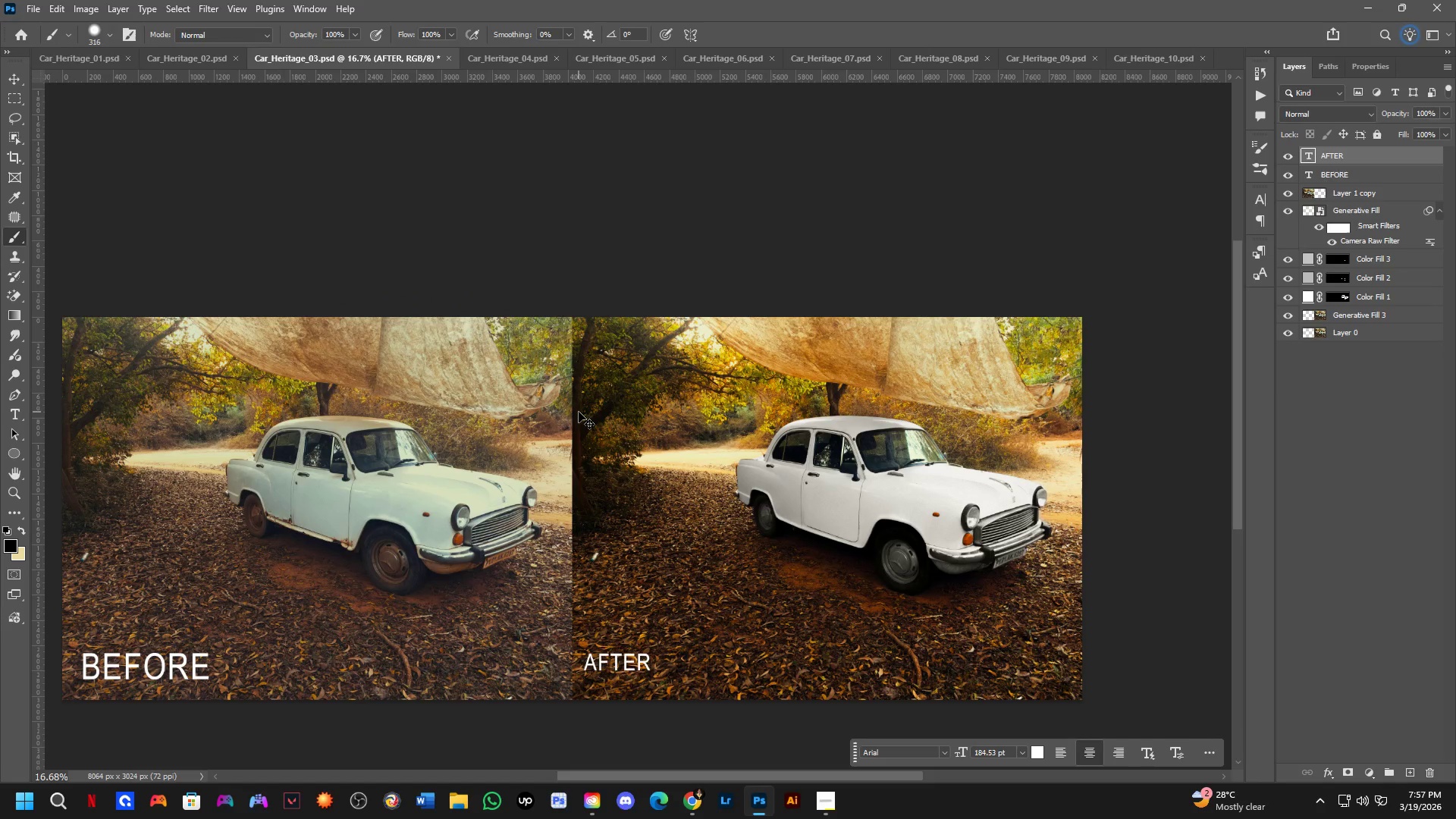 
key(Control+Z)
 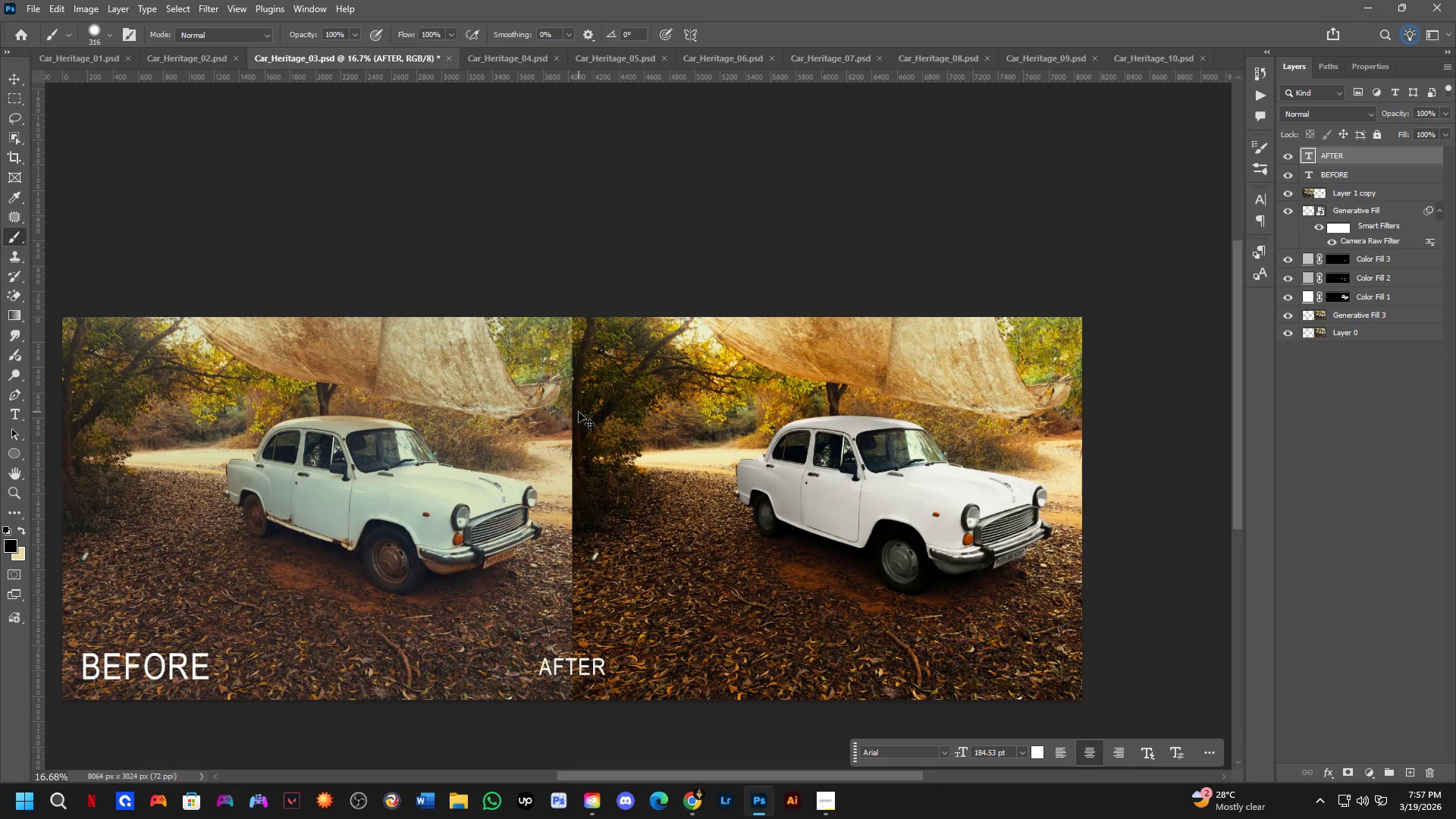 
key(Control+Z)
 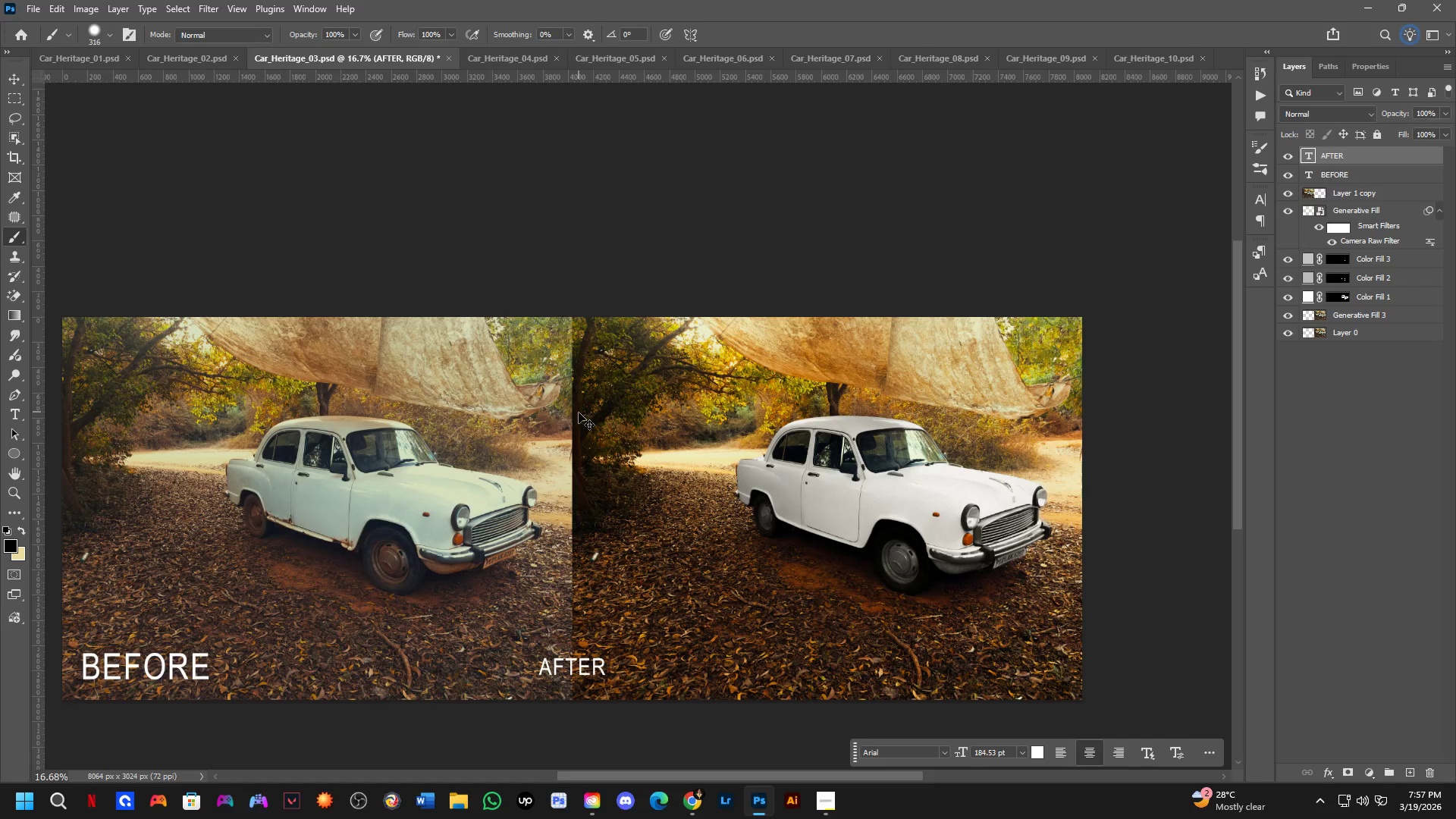 
key(Control+Z)
 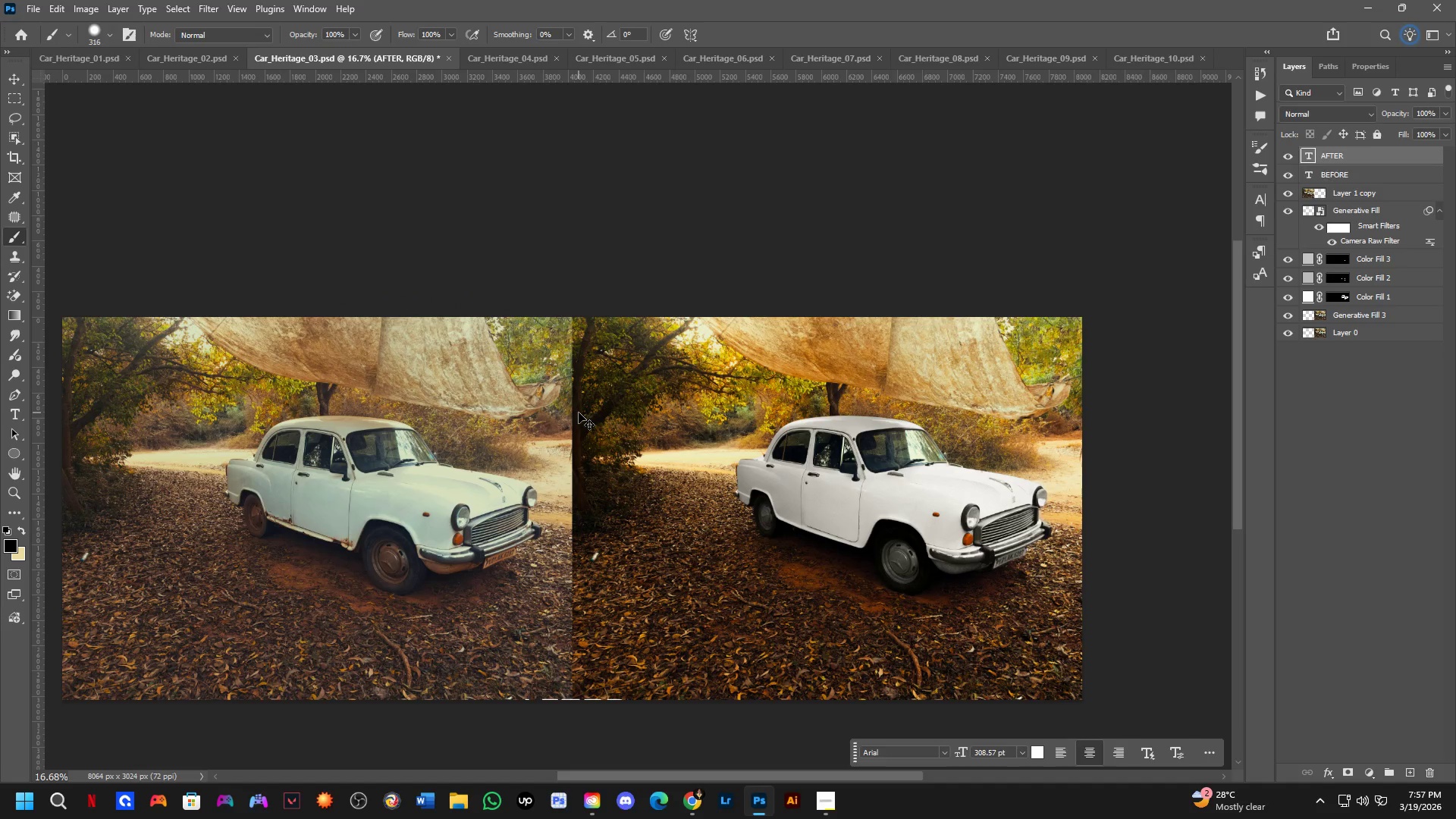 
key(Control+Z)
 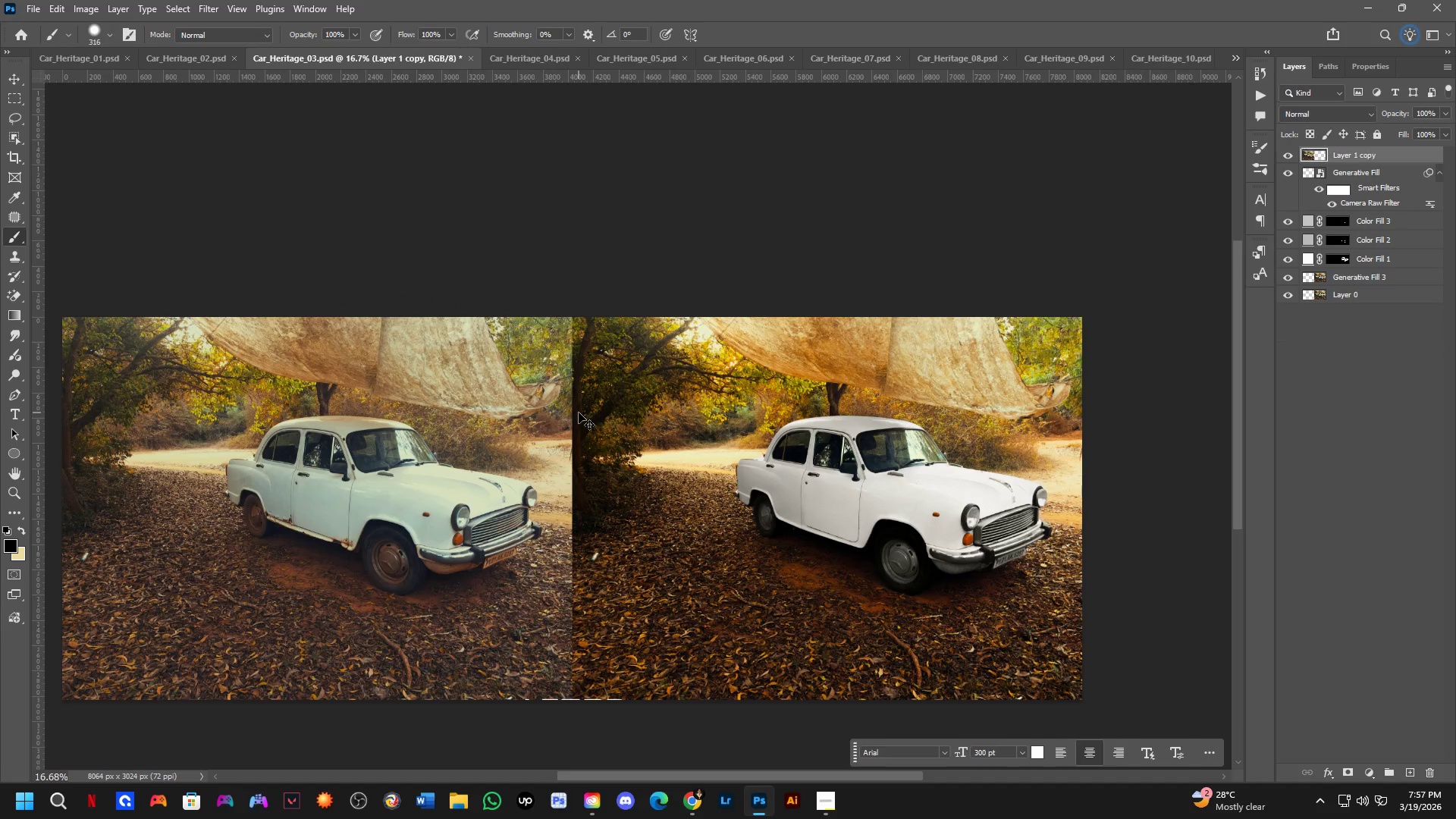 
key(Control+Z)
 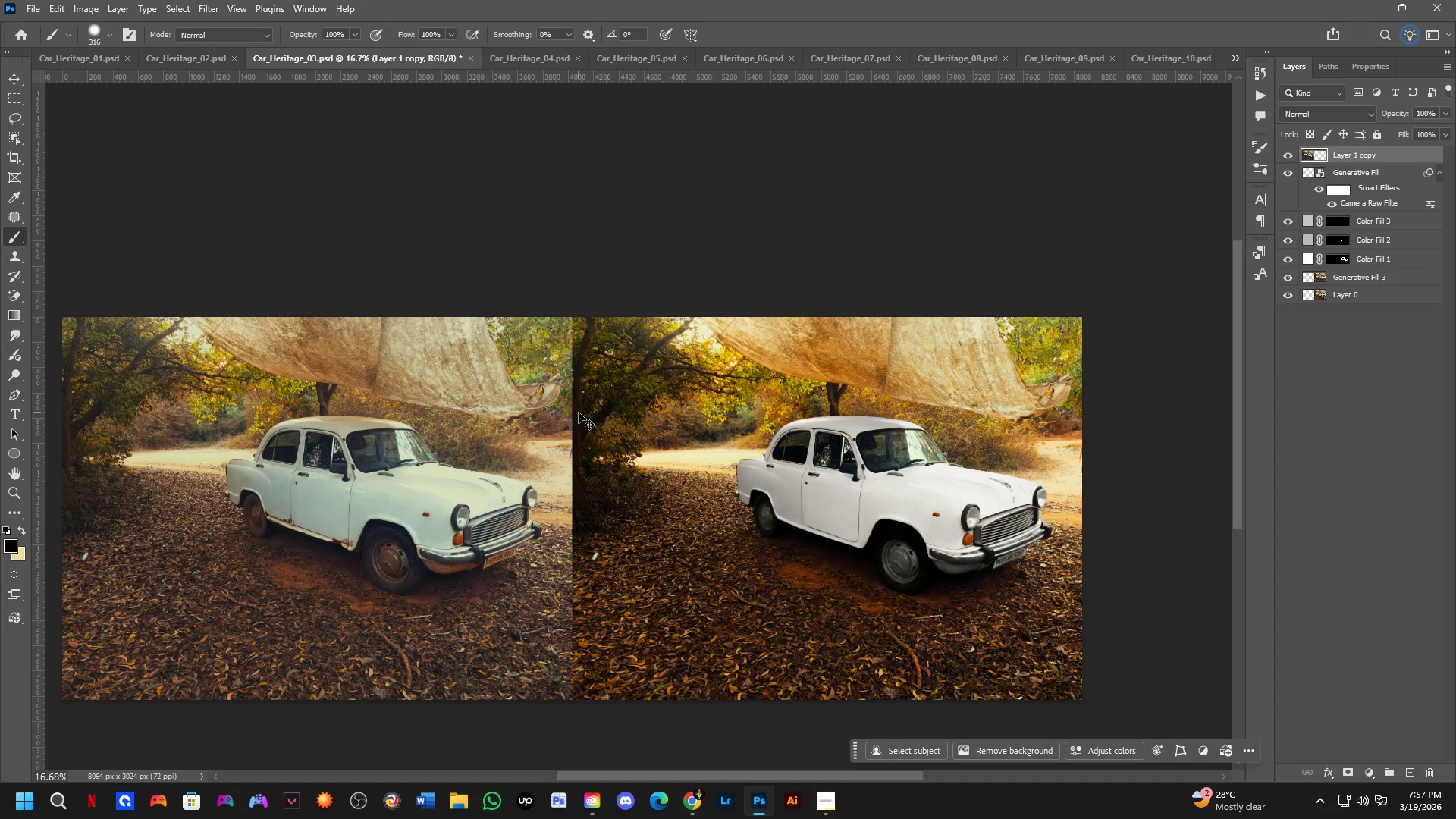 
key(Control+Z)
 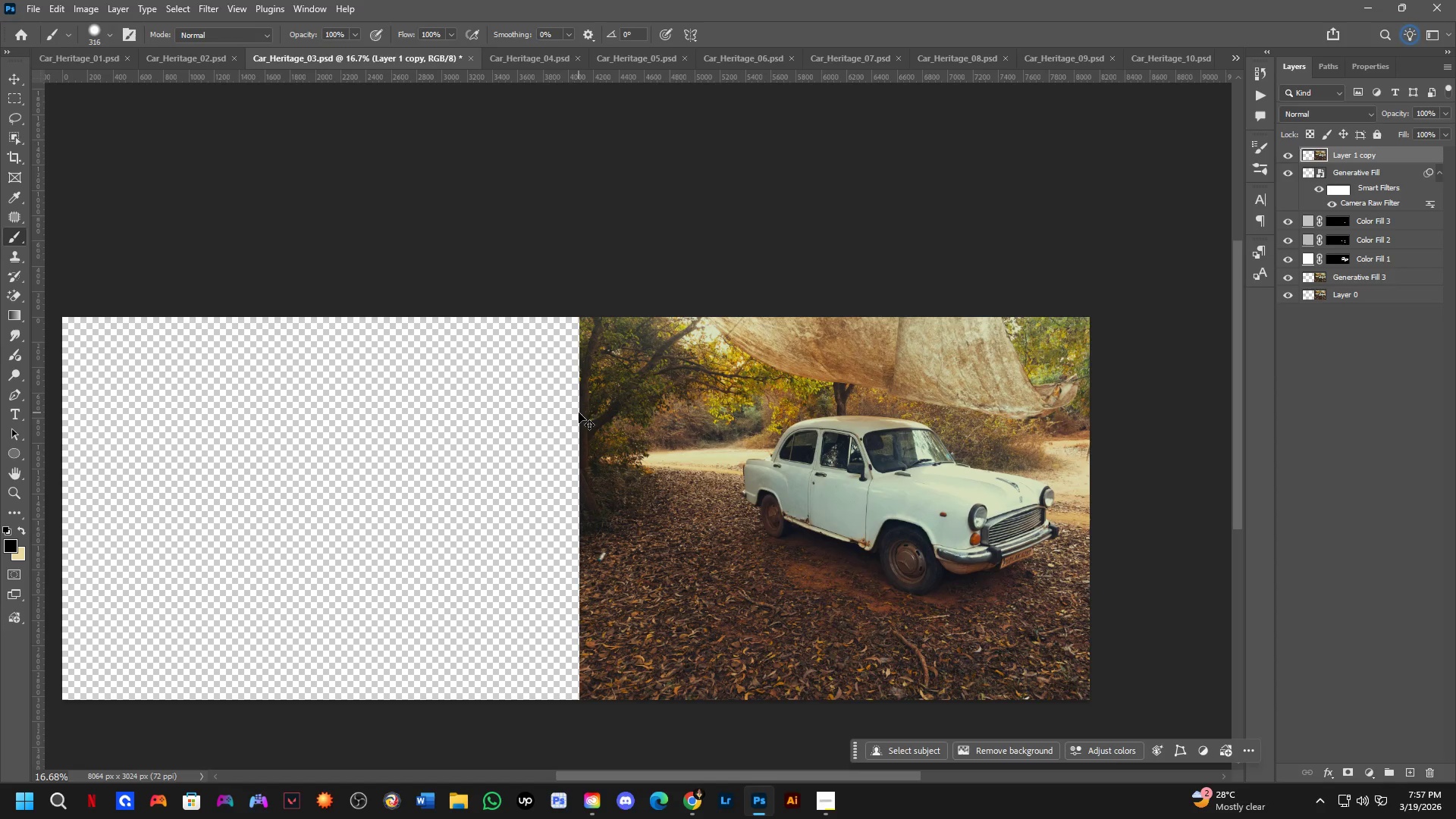 
key(Control+Z)
 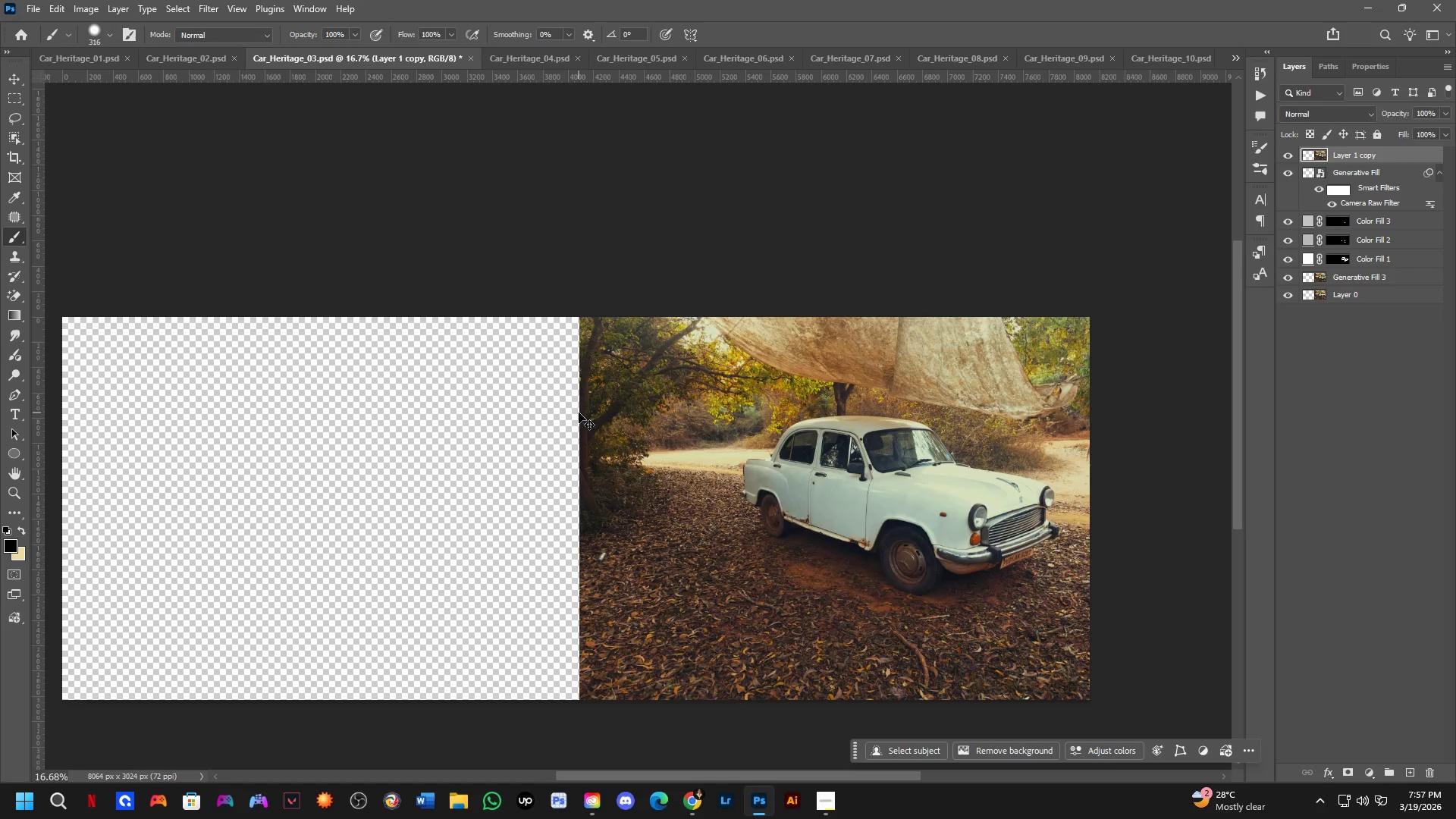 
key(Control+Z)
 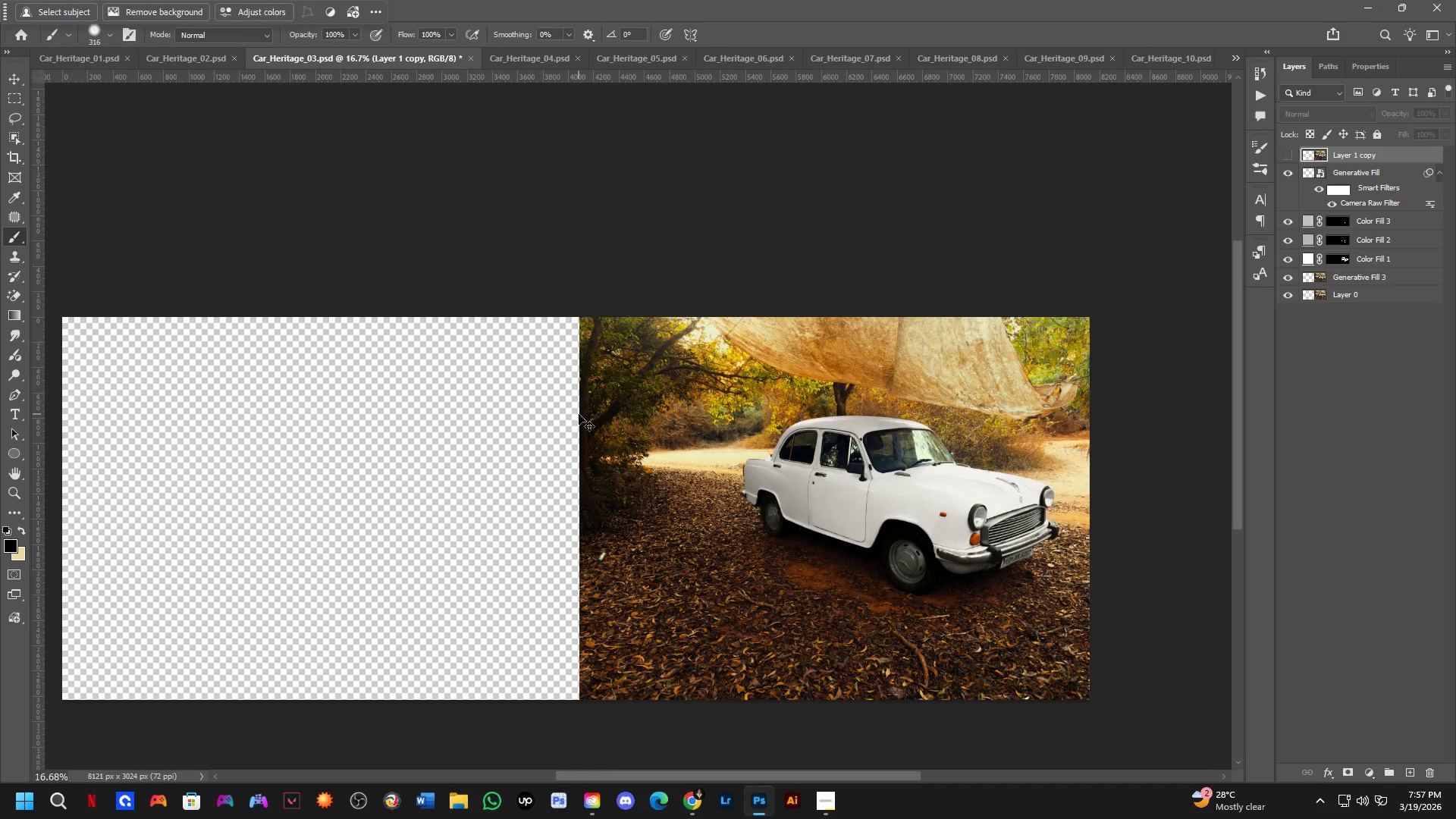 
key(Control+Z)
 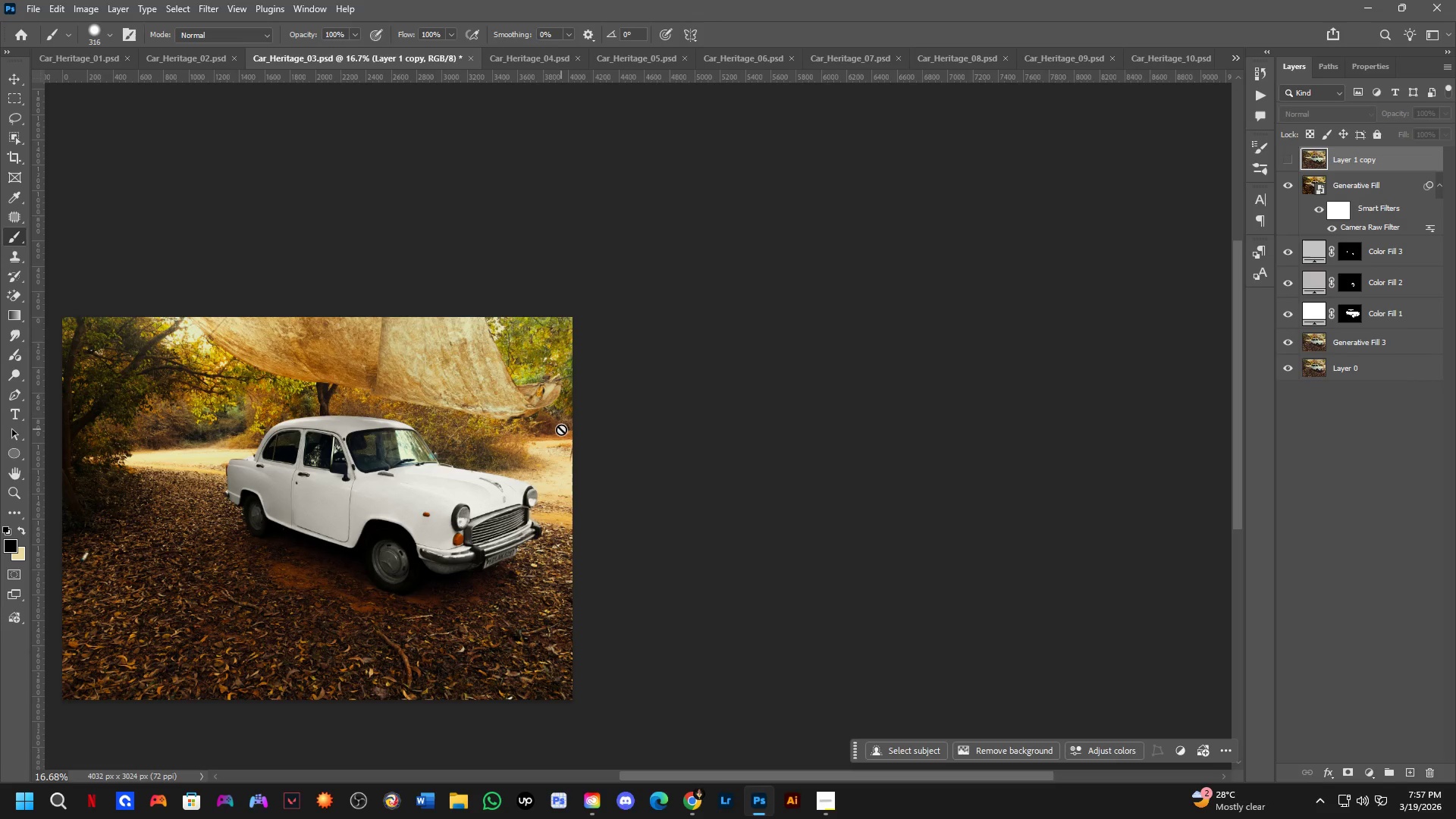 
key(Control+ControlLeft)
 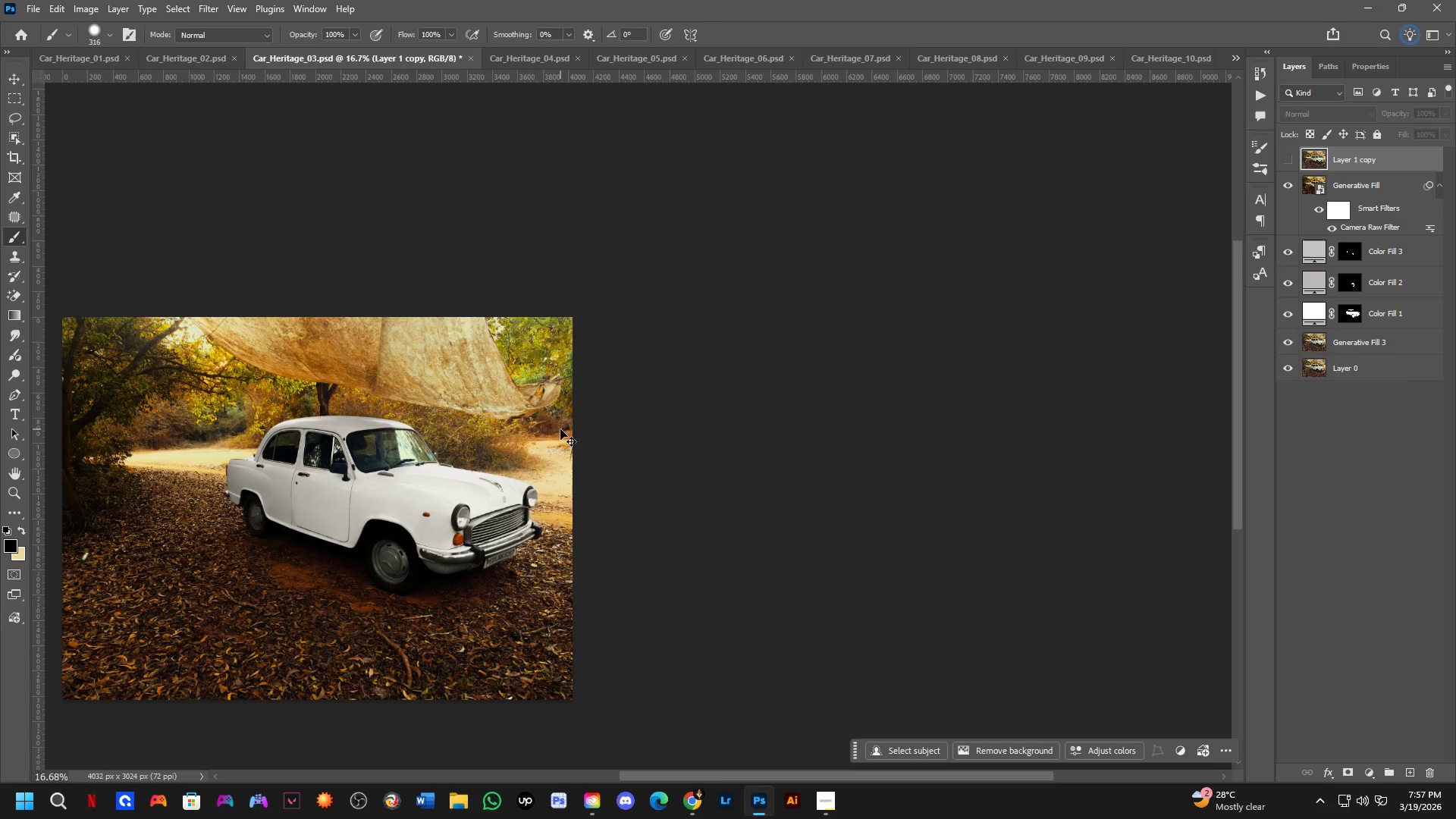 
key(Control+Tab)
 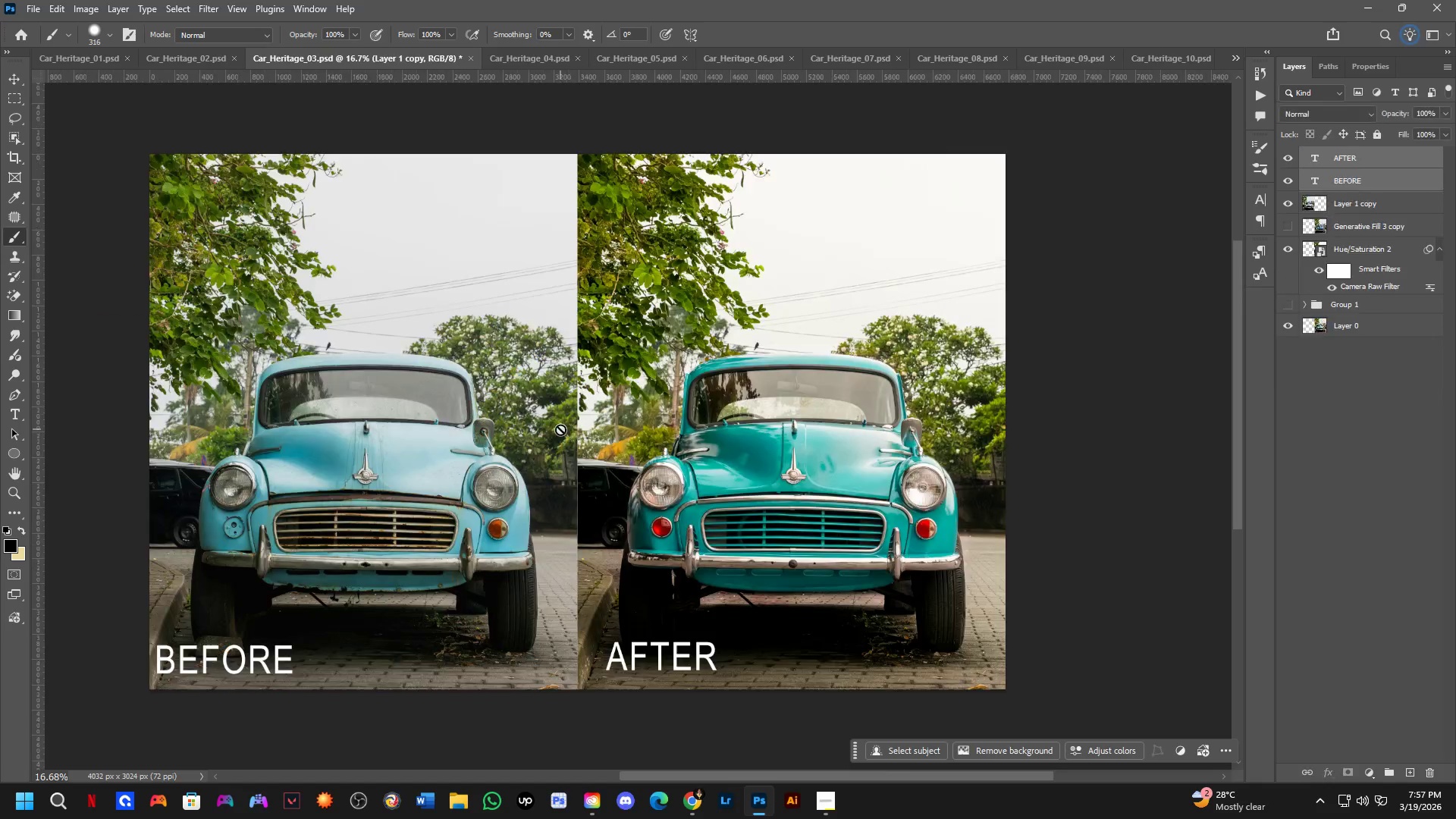 
key(Control+Z)
 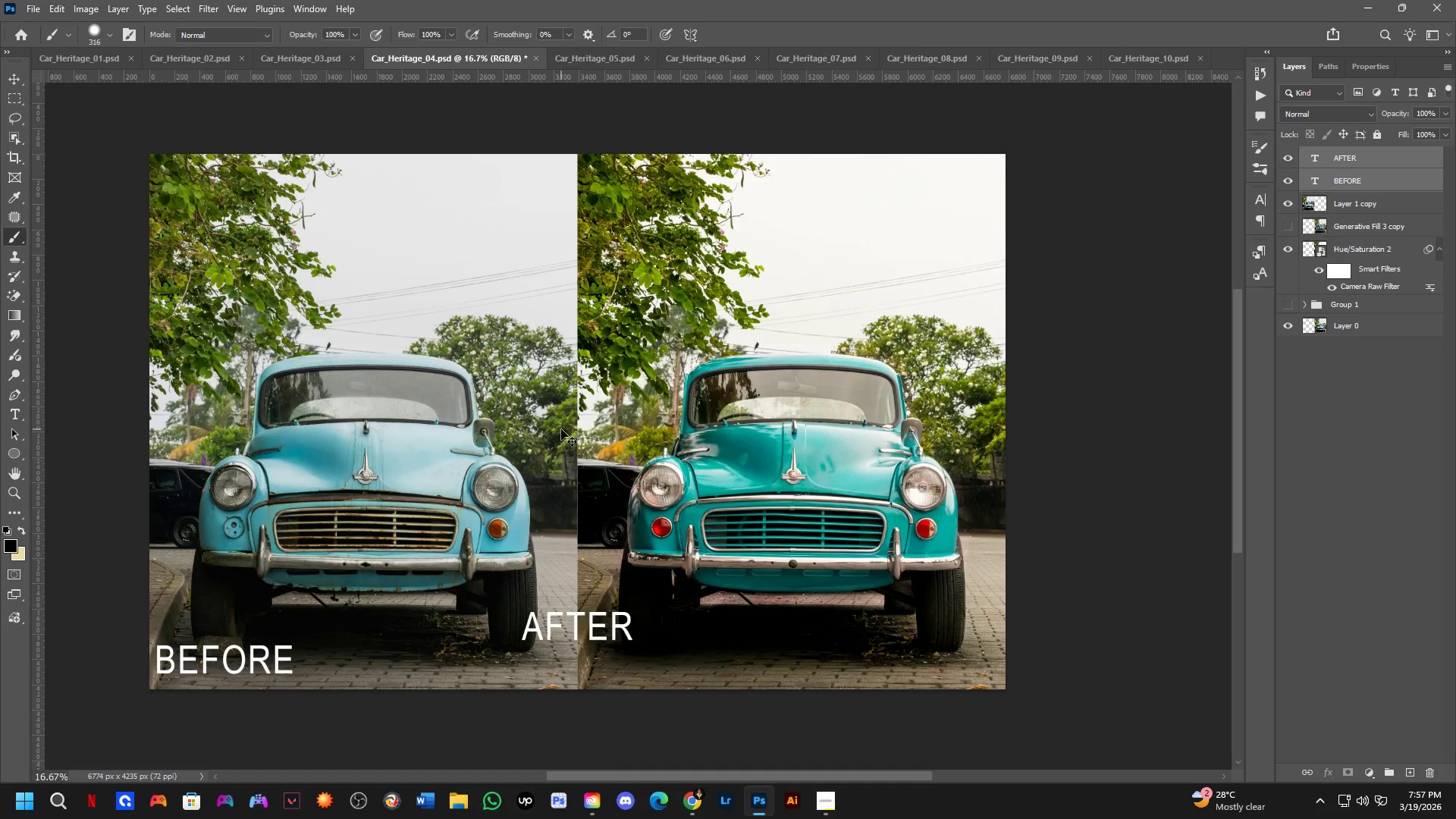 
key(Control+Z)
 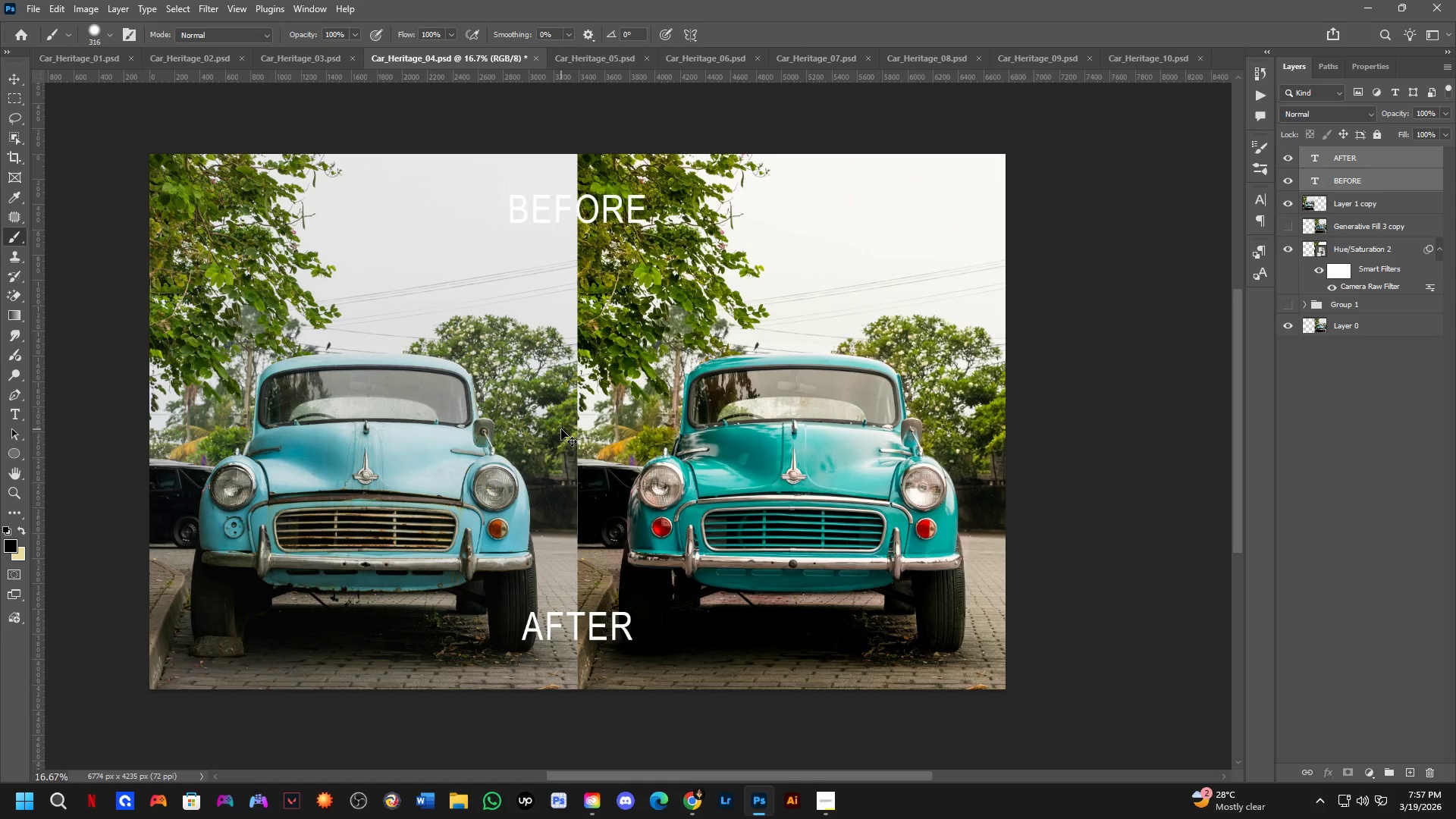 
key(Control+Z)
 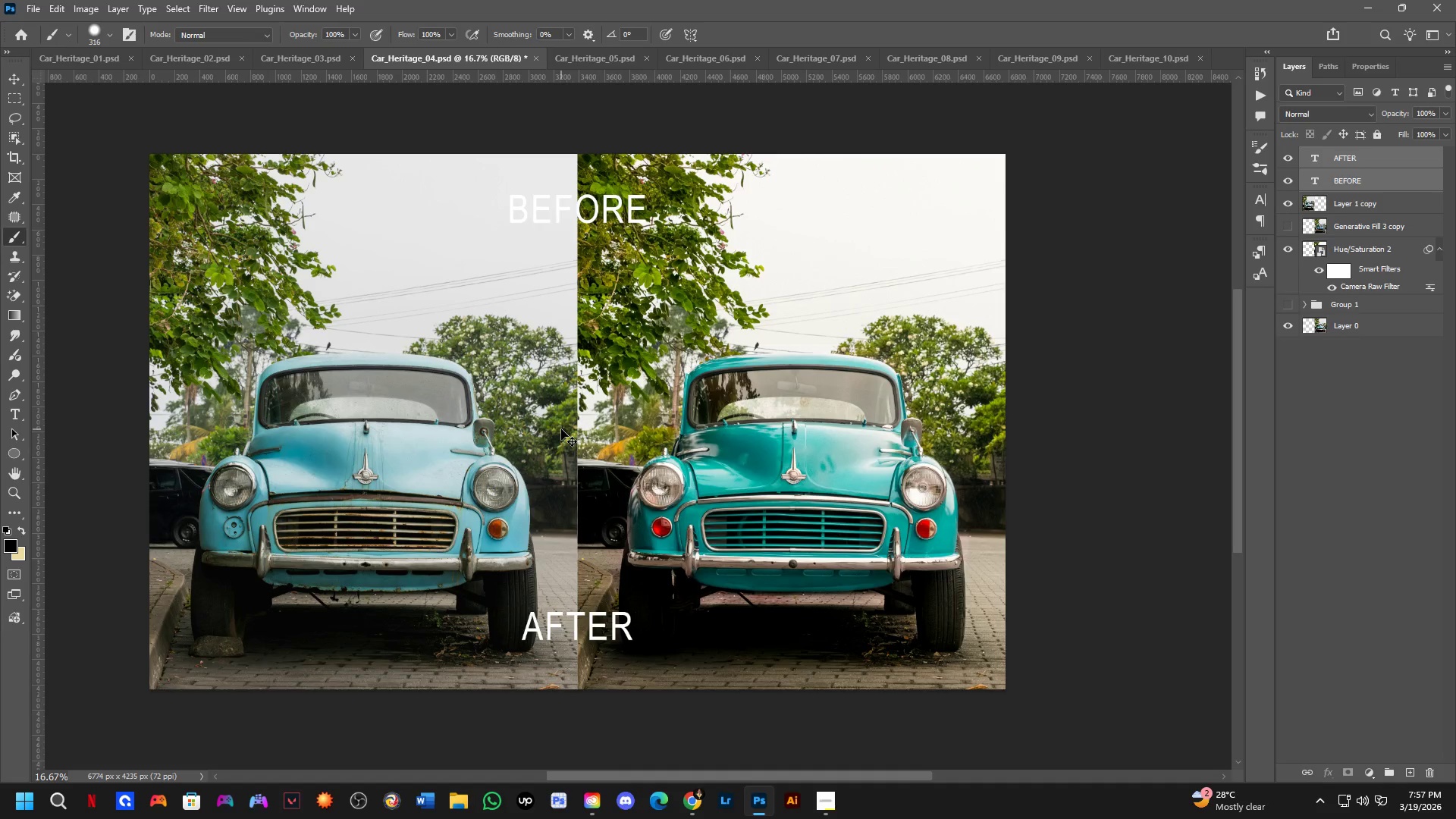 
key(Control+Z)
 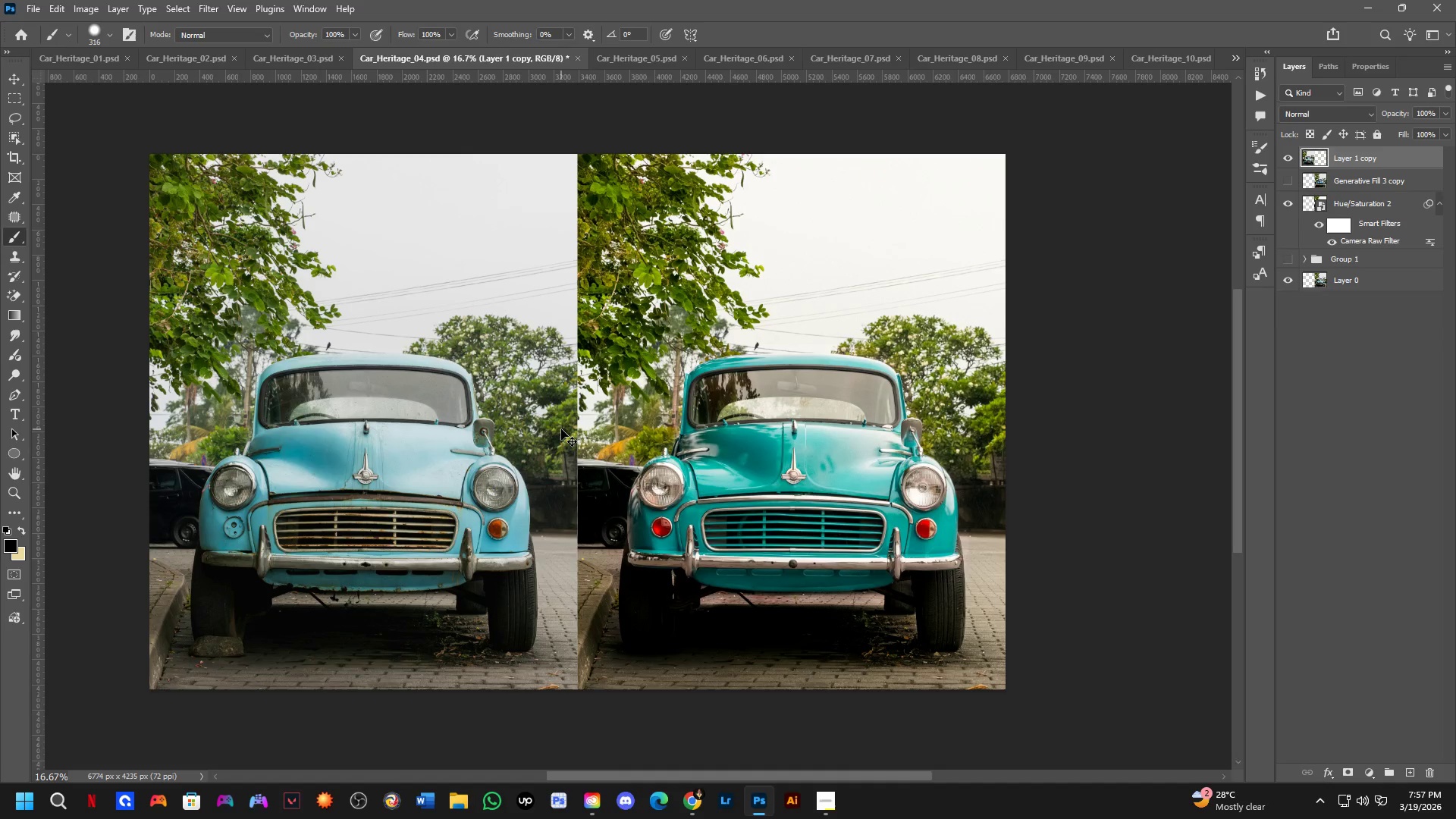 
key(Control+Z)
 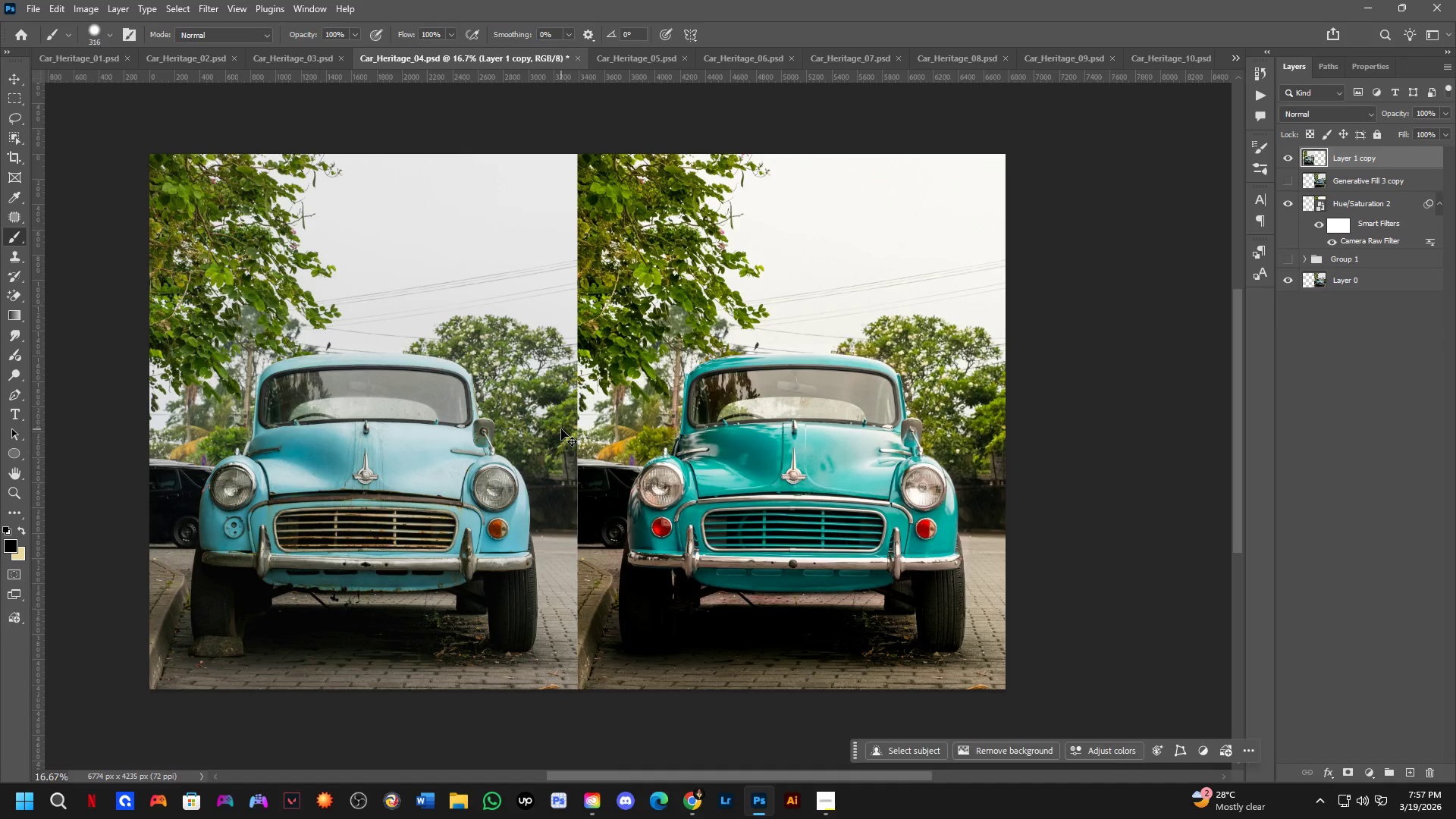 
key(Control+Z)
 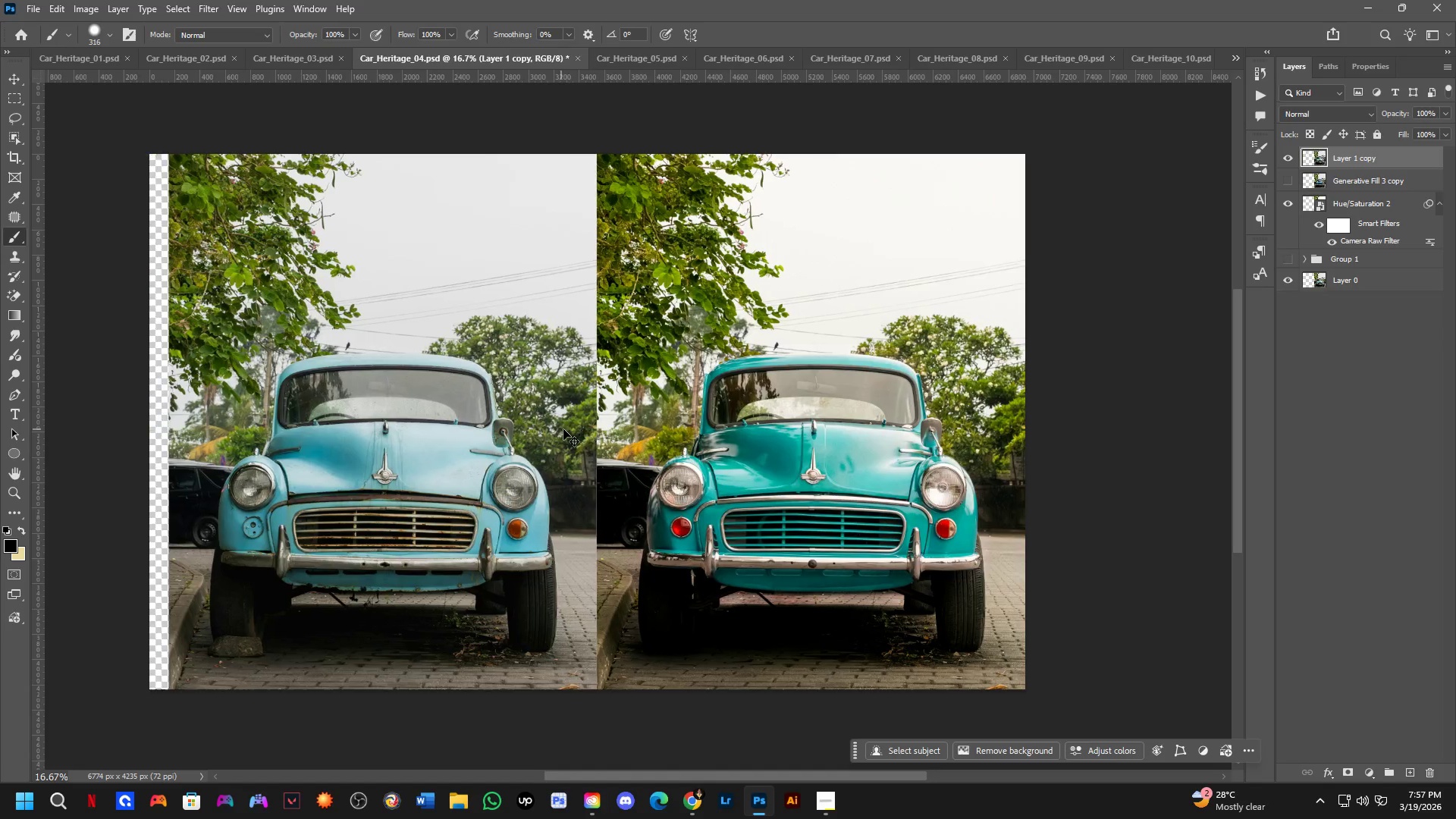 
key(Control+Z)
 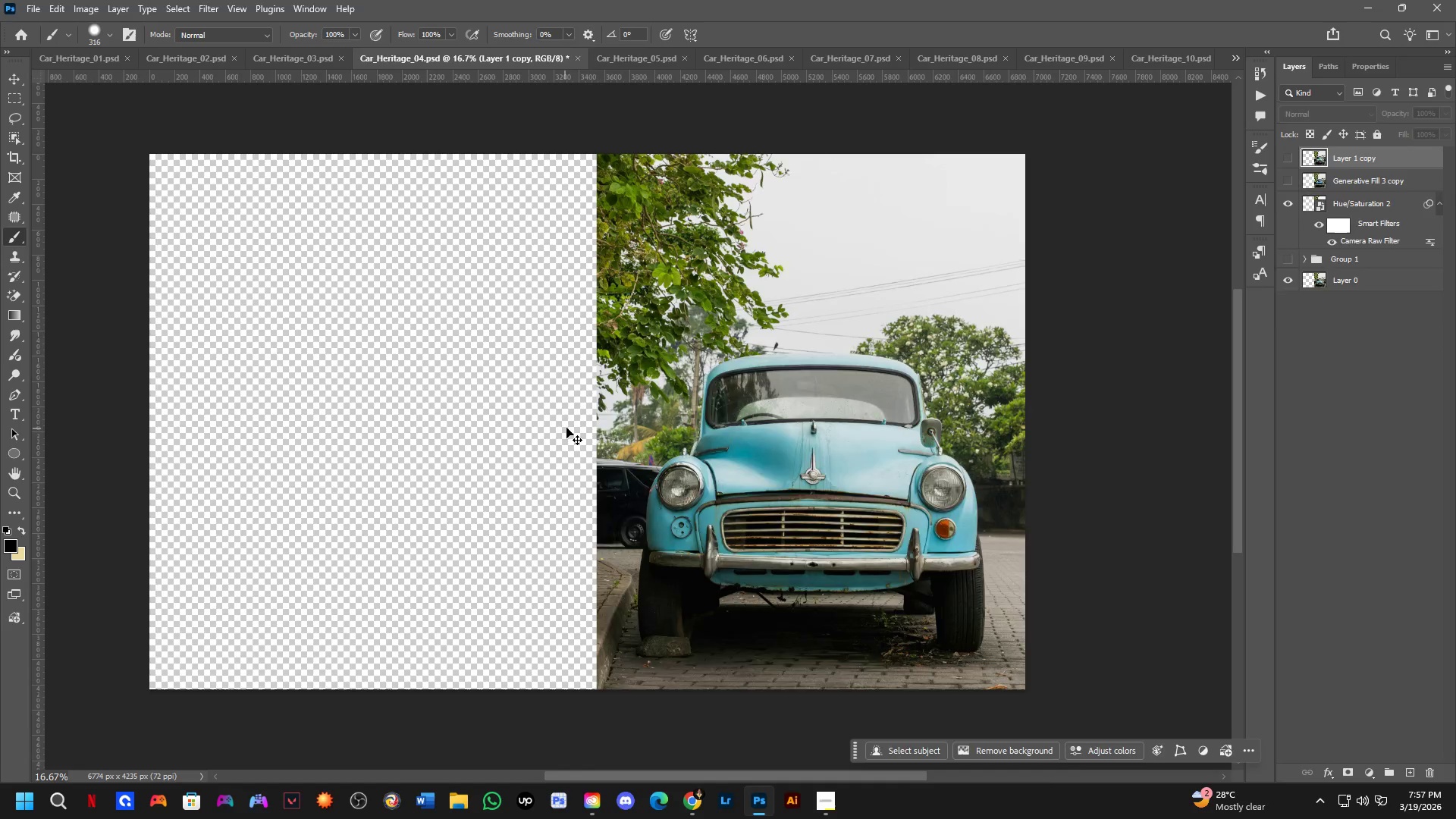 
key(Control+Z)
 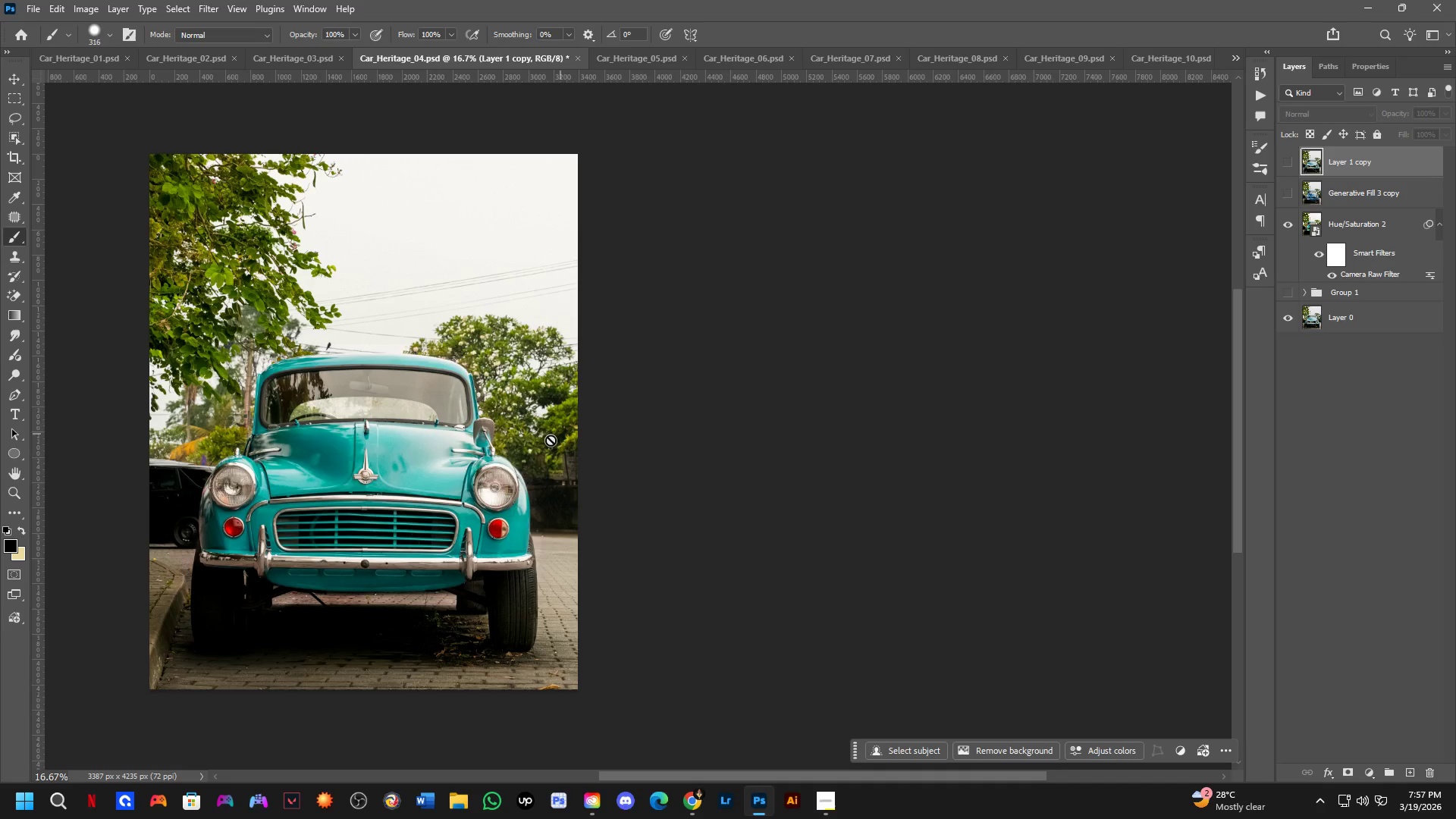 
hold_key(key=Space, duration=0.36)
 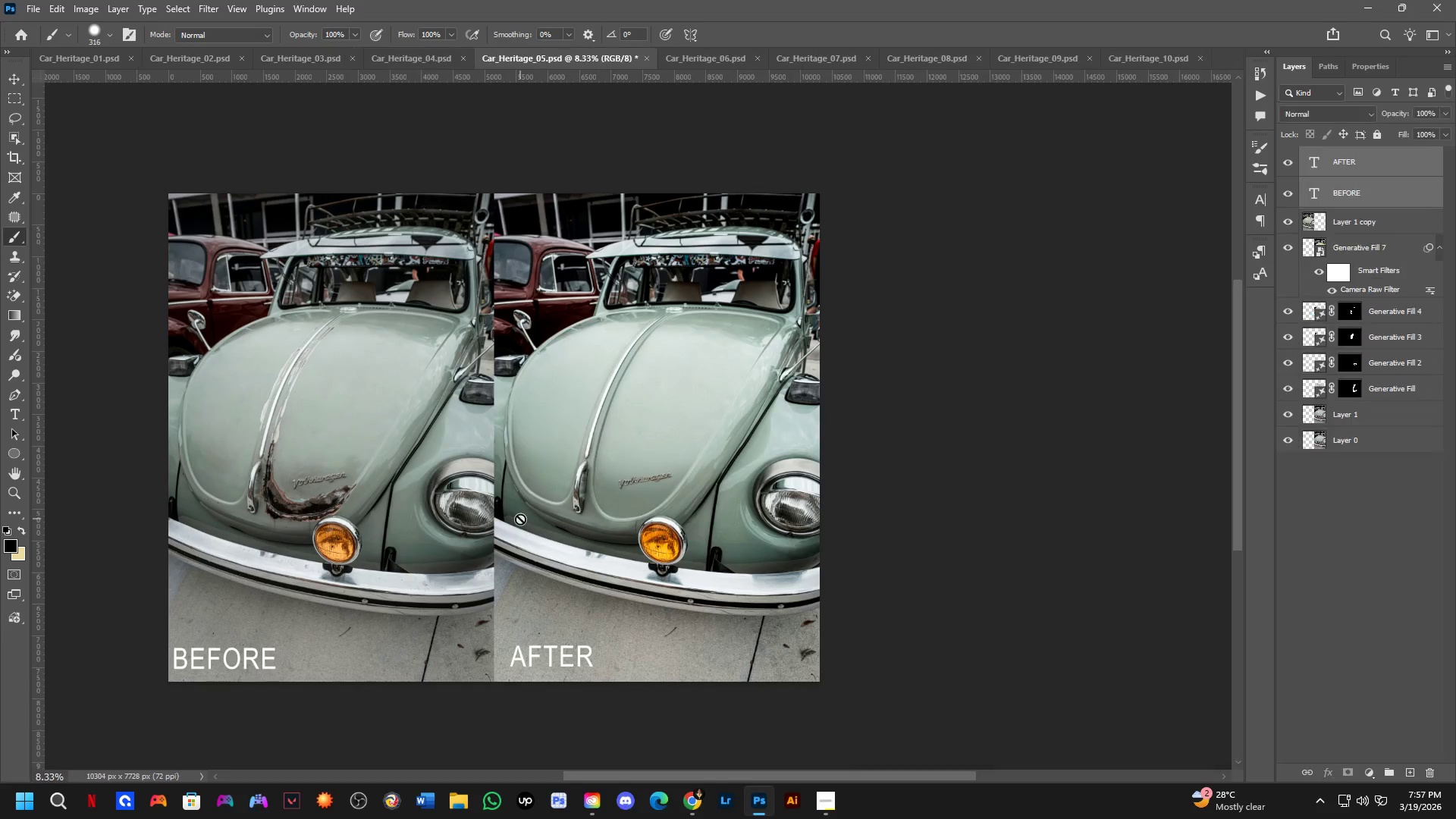 
left_click_drag(start_coordinate=[428, 499], to_coordinate=[520, 519])
 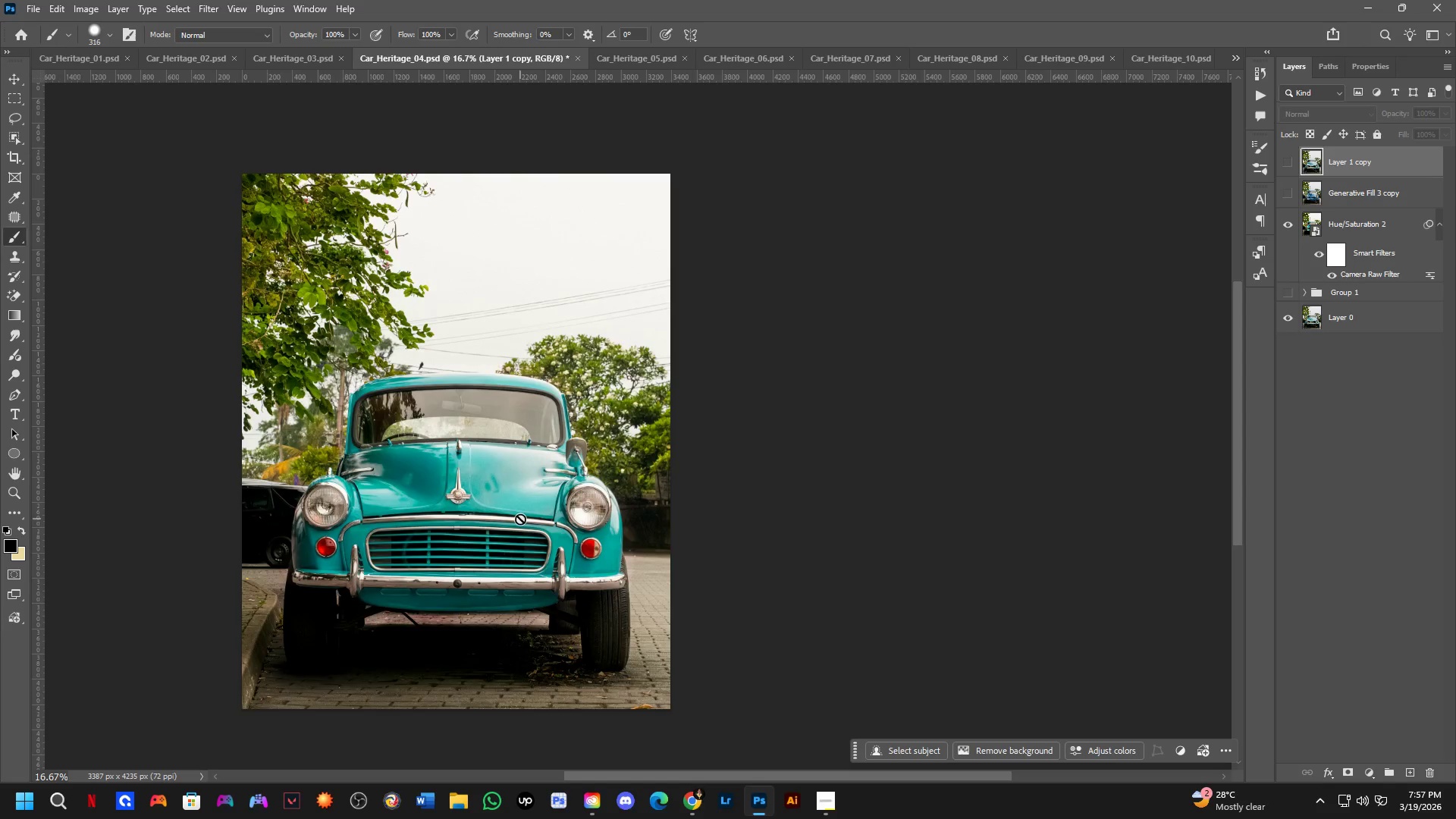 
key(Control+ControlLeft)
 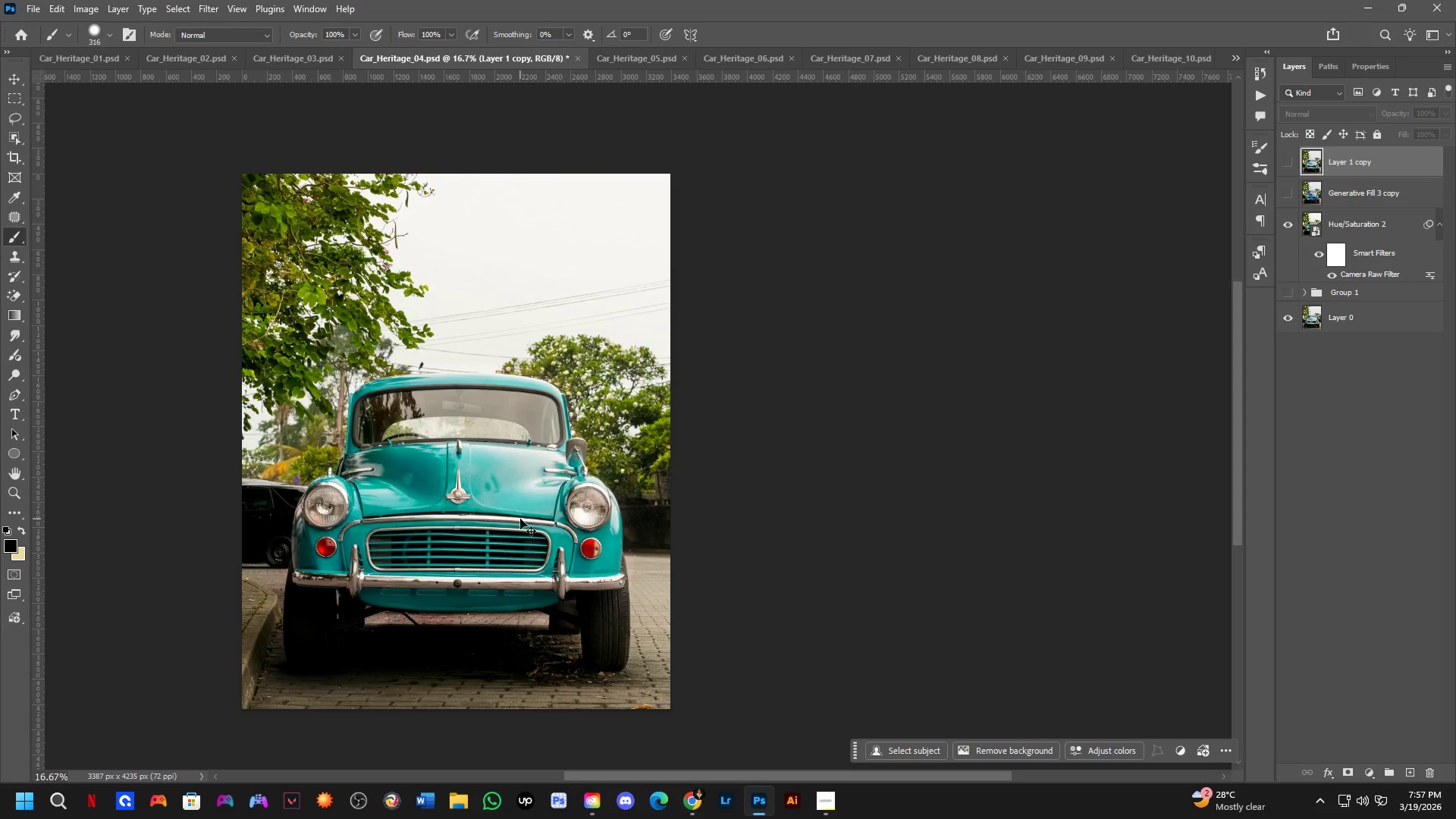 
key(Control+Tab)
 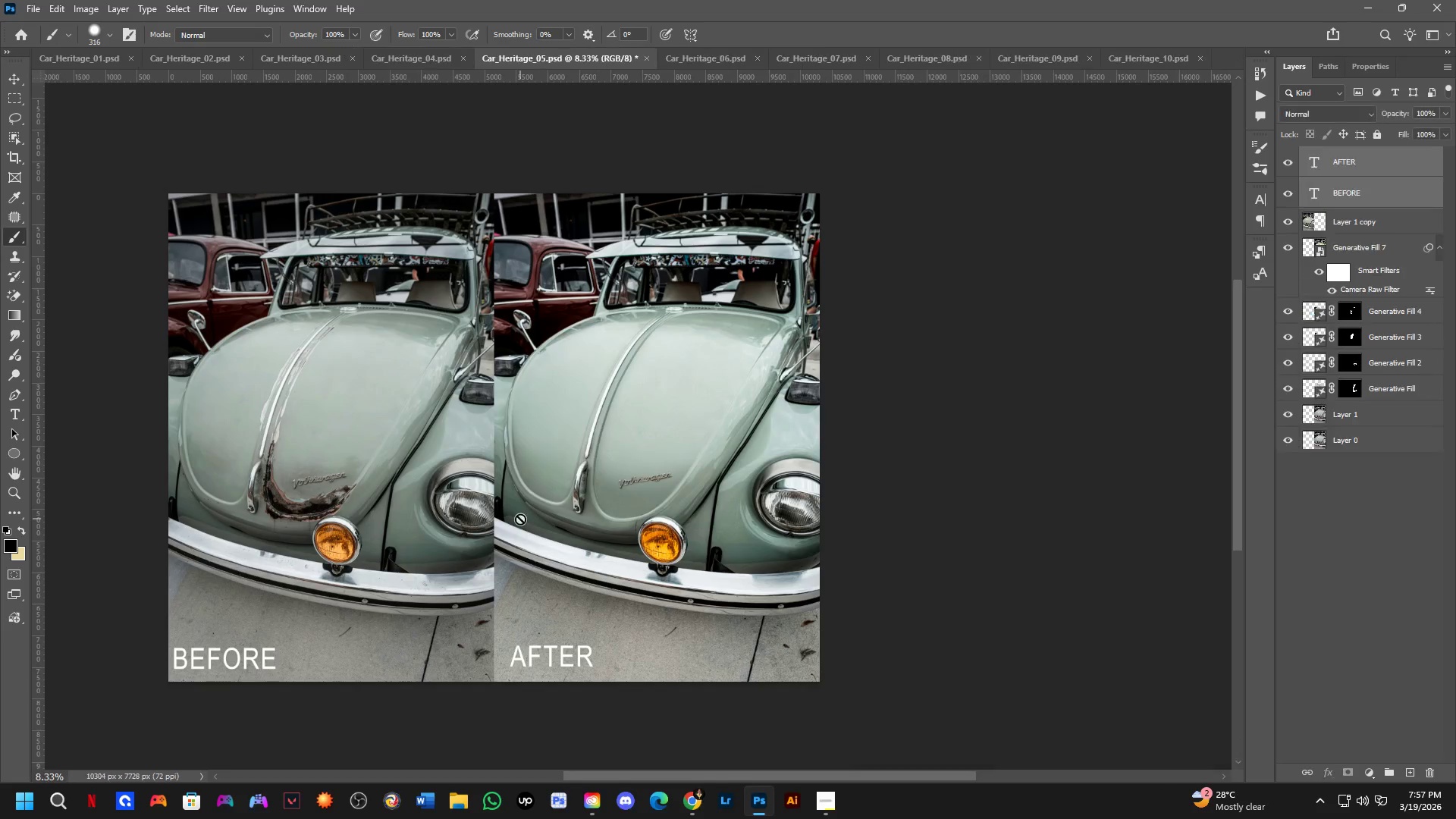 
key(Control+S)
 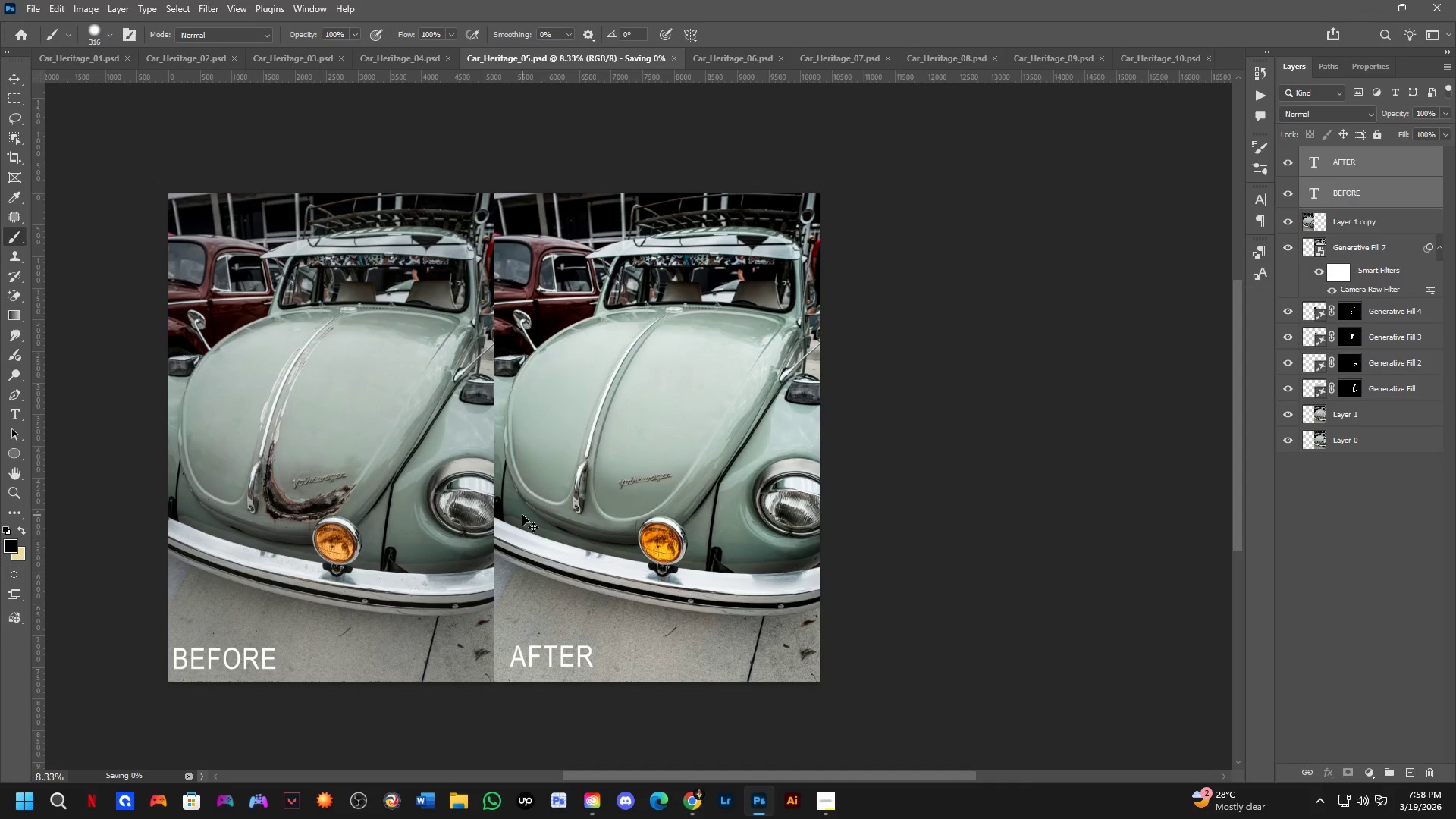 
key(Control+Z)
 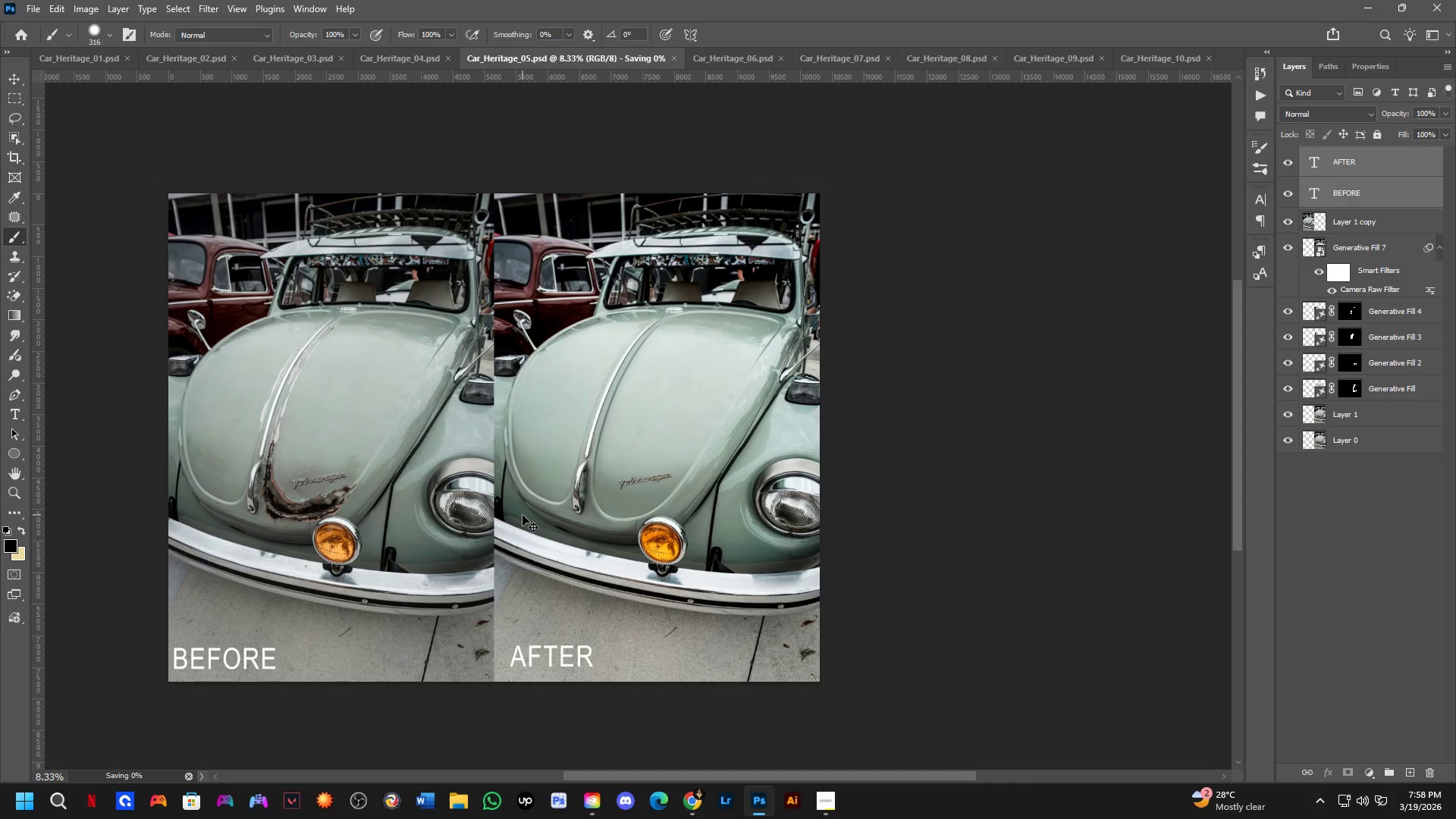 
key(Control+Z)
 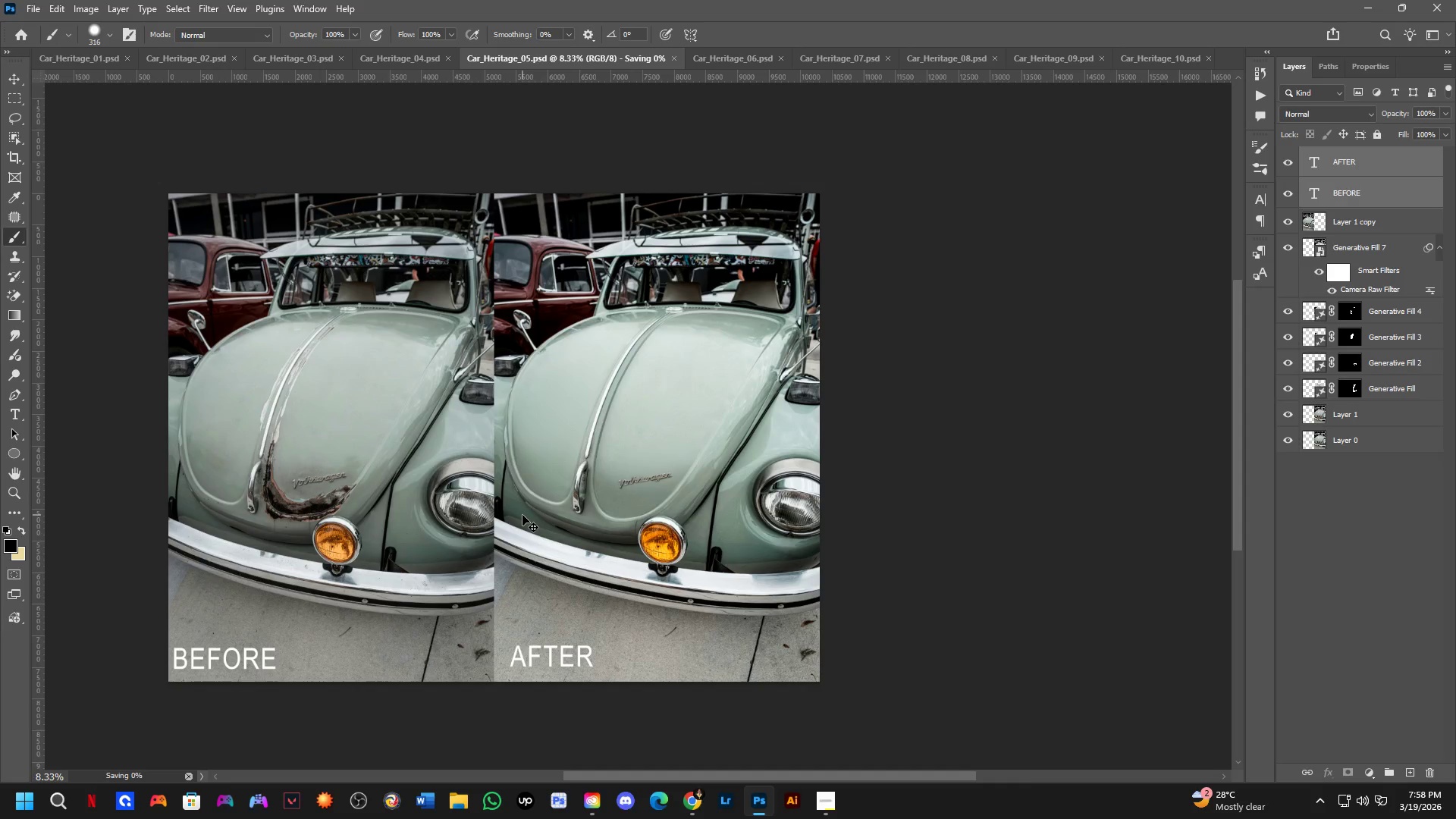 
key(Control+Z)
 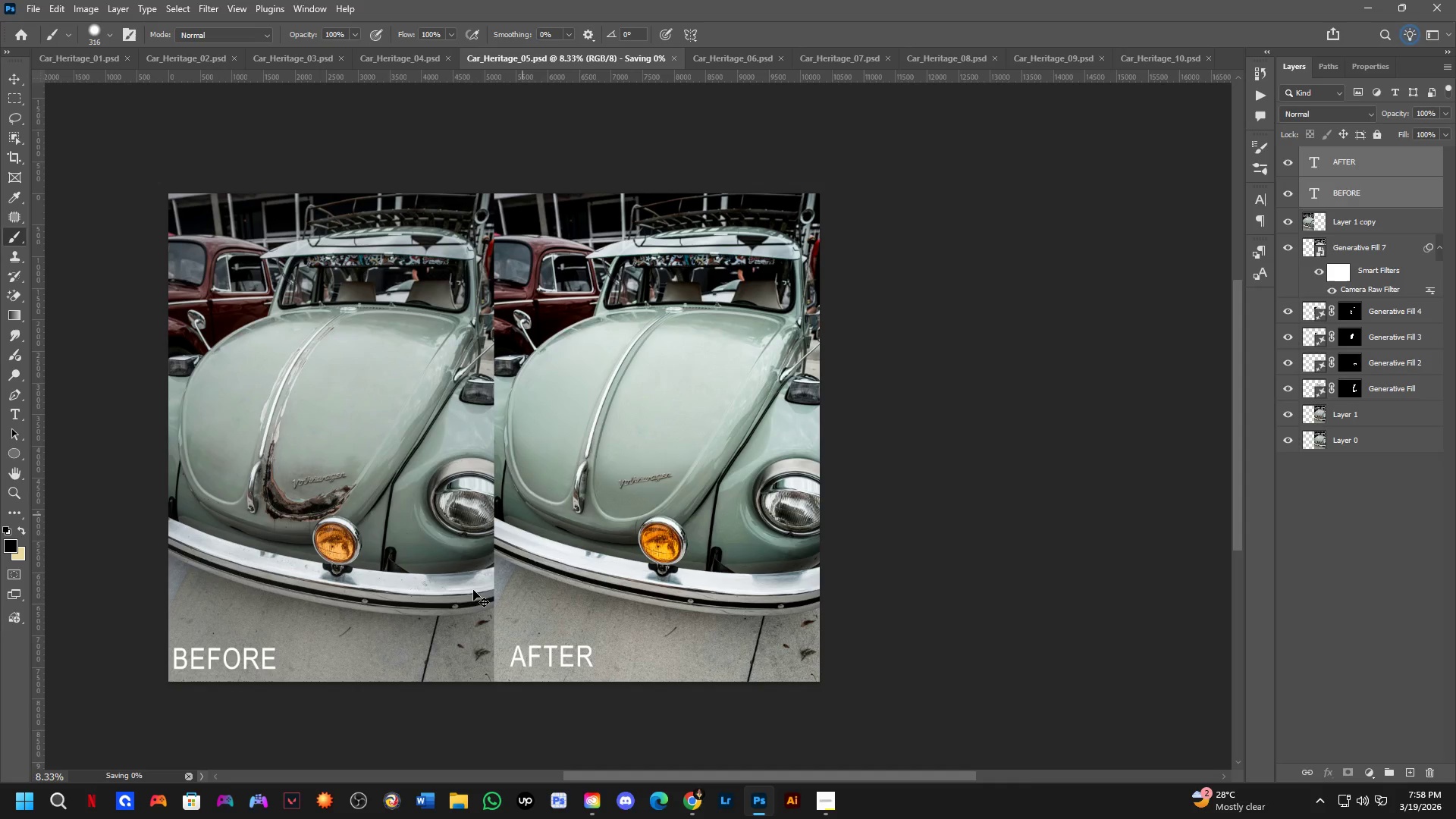 
key(Control+Z)
 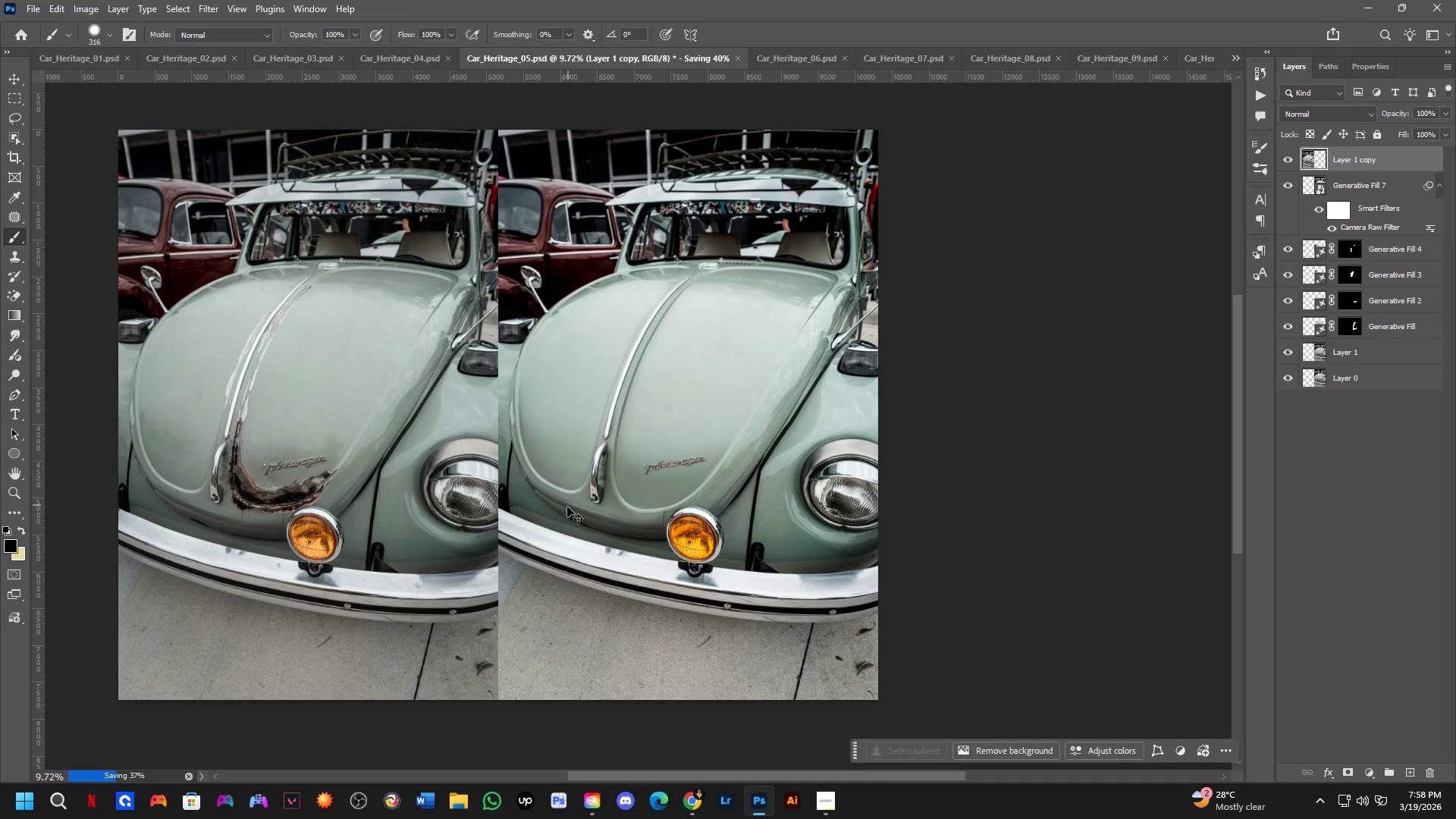 
scroll: coordinate [472, 582], scroll_direction: up, amount: 2.0
 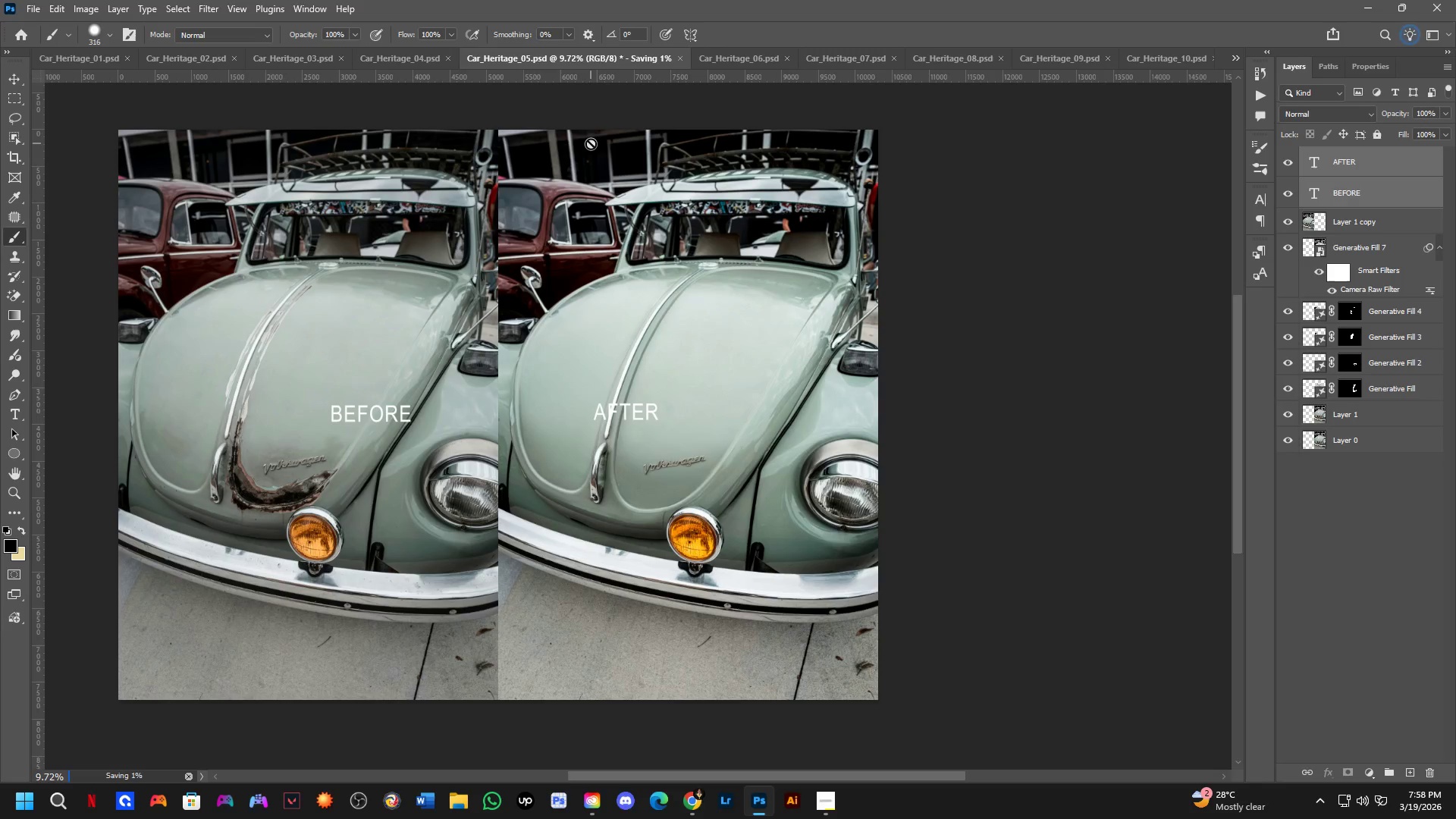 
key(Control+Z)
 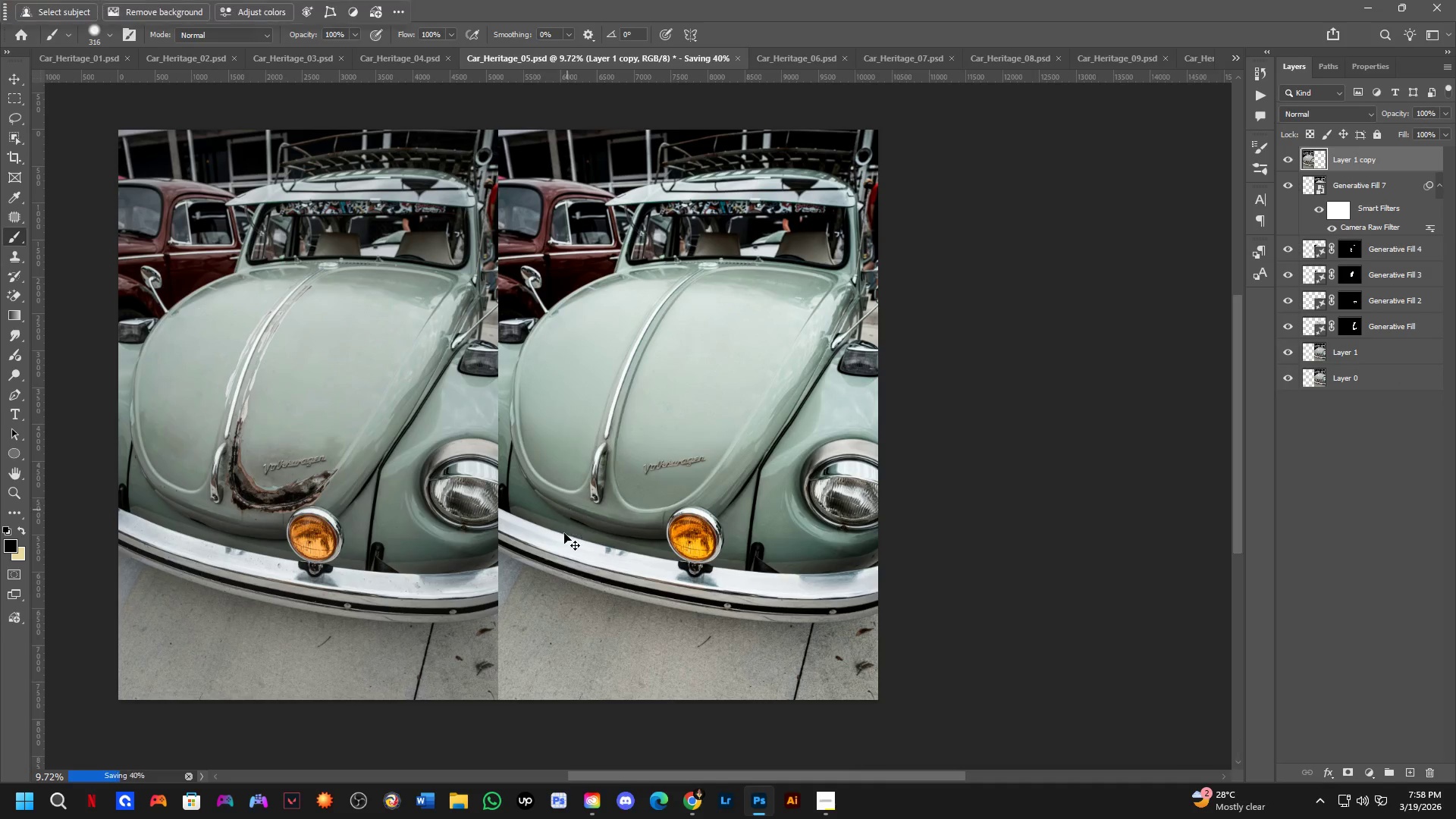 
key(Control+Z)
 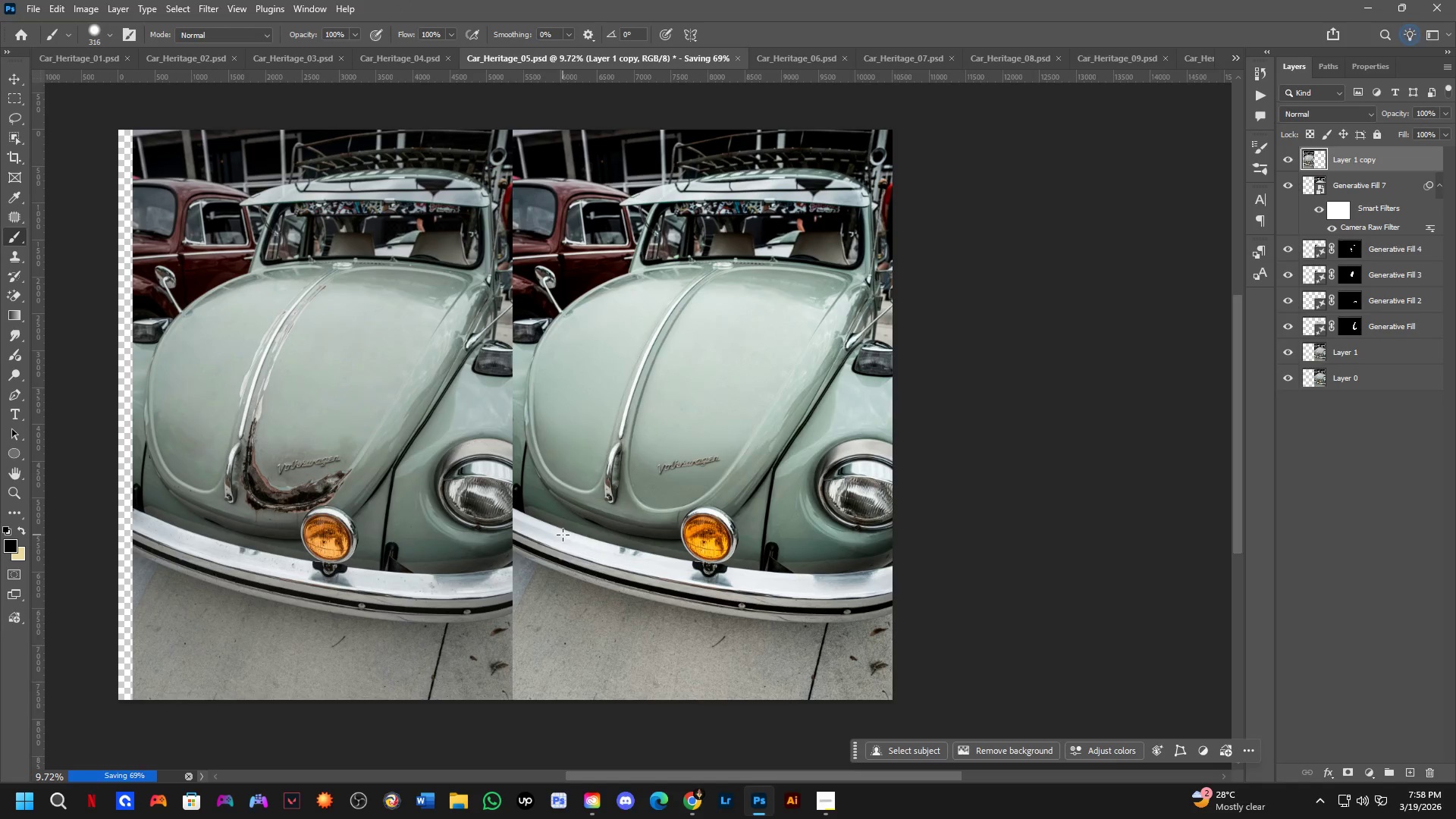 
key(Control+Z)
 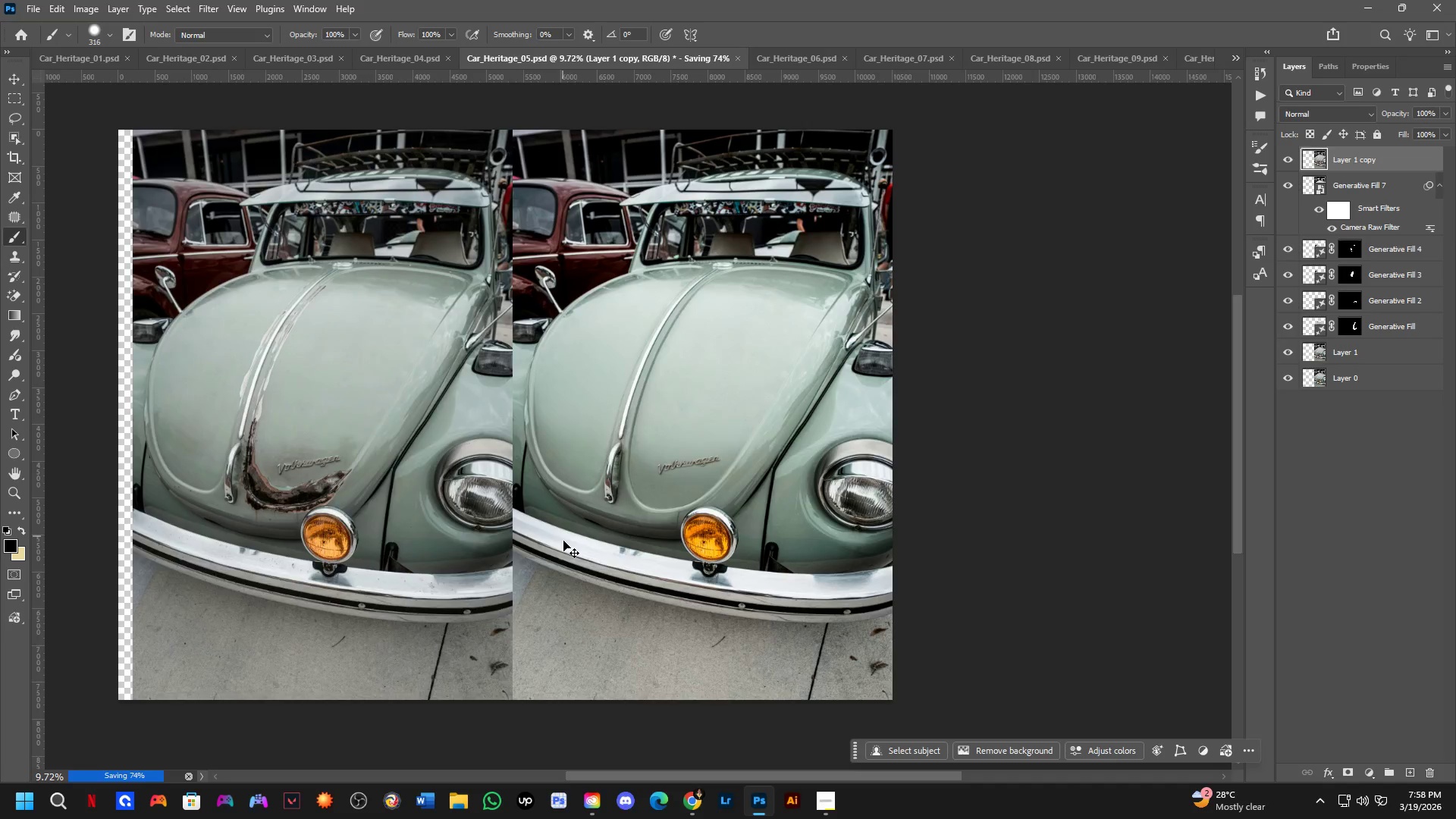 
key(Control+Z)
 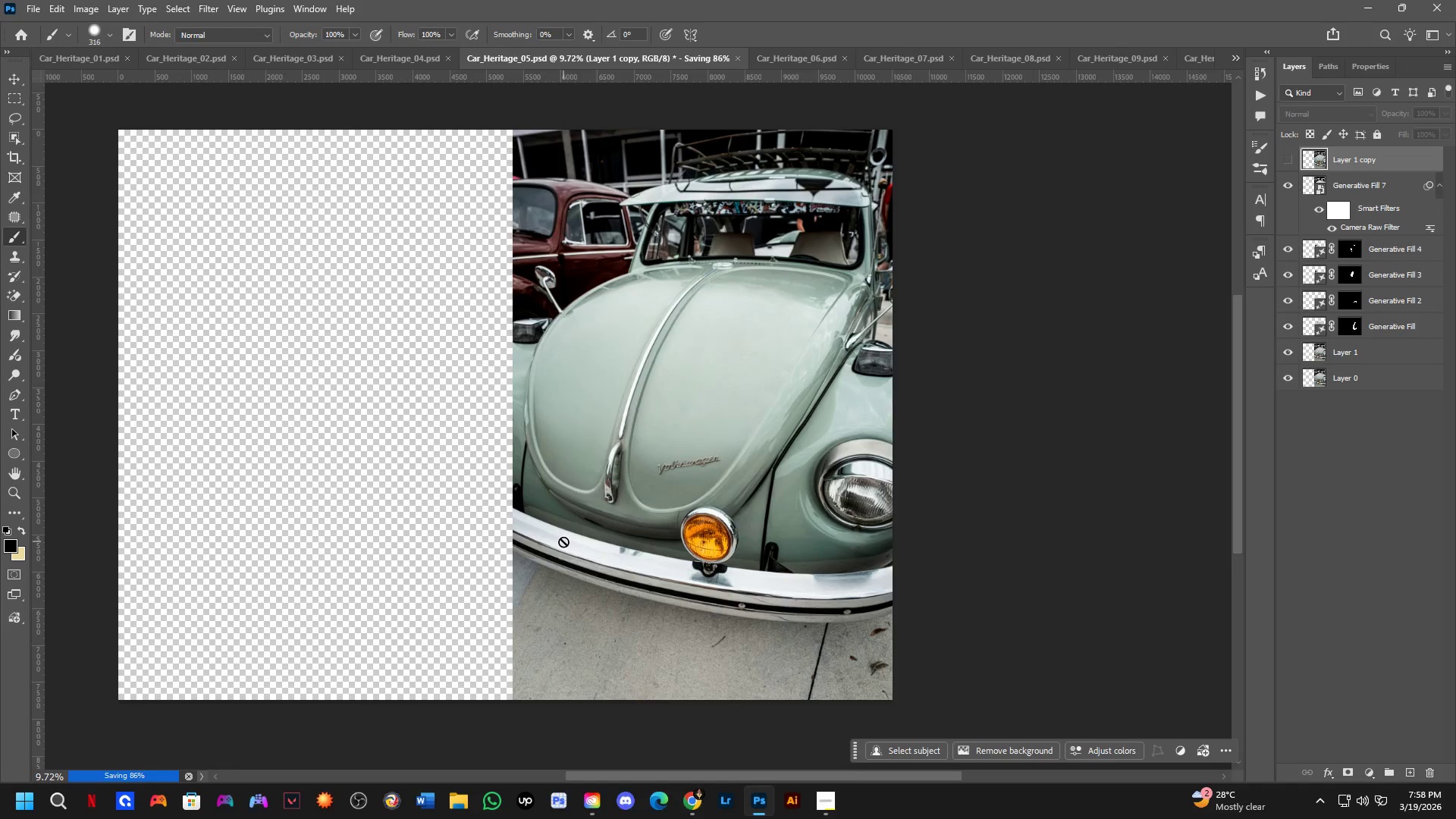 
key(Control+Z)
 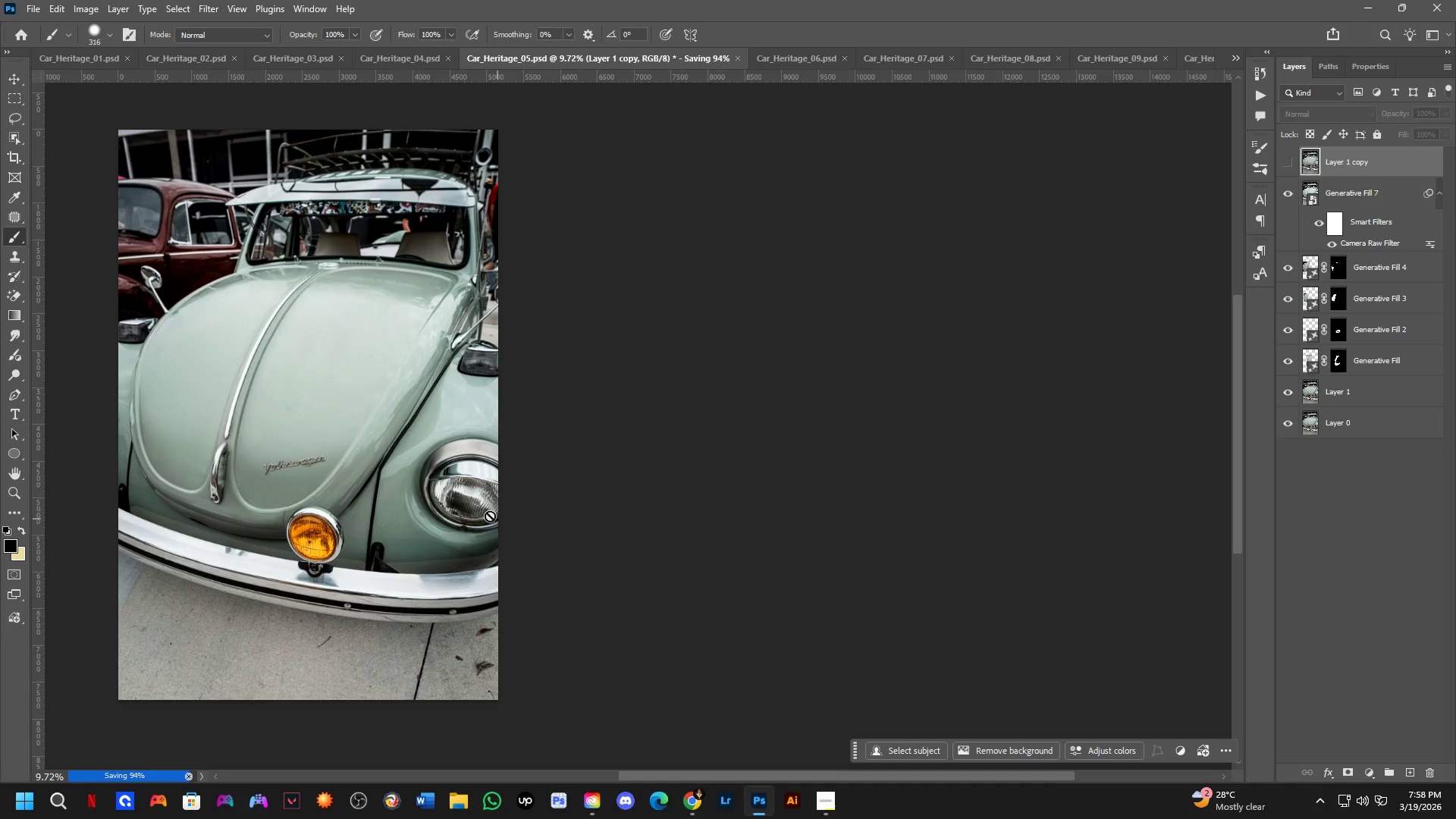 
hold_key(key=Space, duration=0.36)
 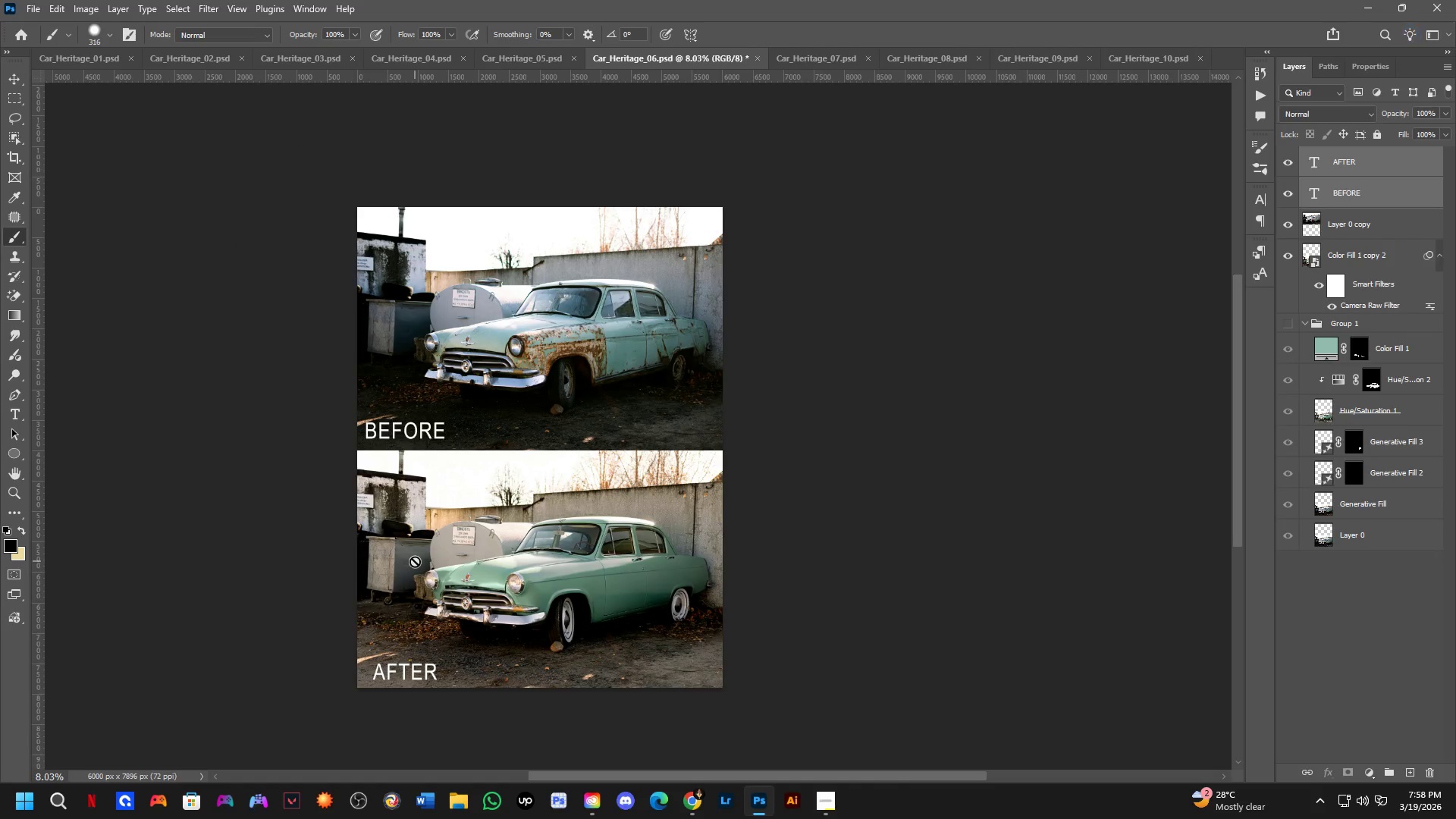 
left_click_drag(start_coordinate=[357, 505], to_coordinate=[413, 560])
 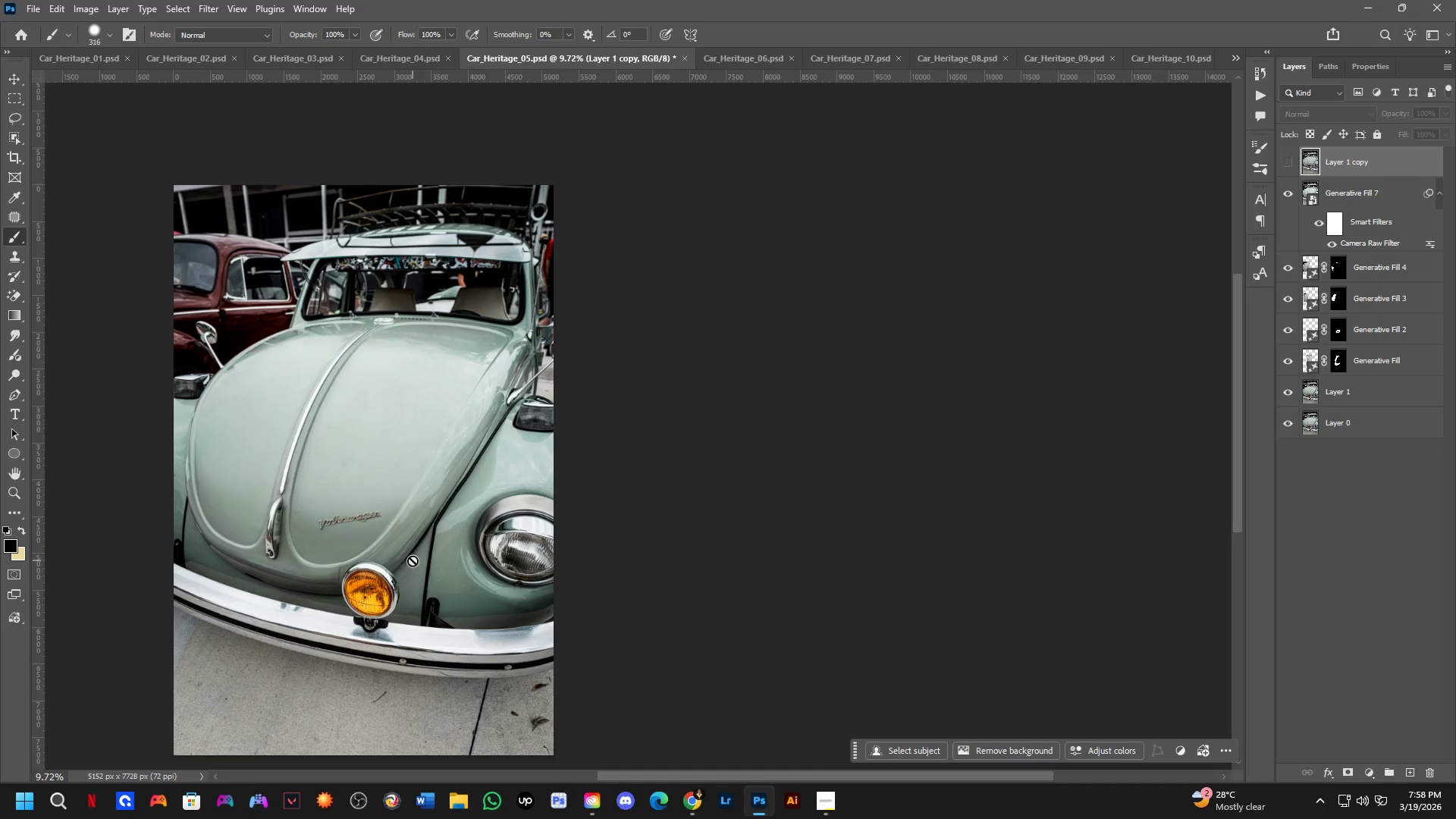 
key(Control+ControlLeft)
 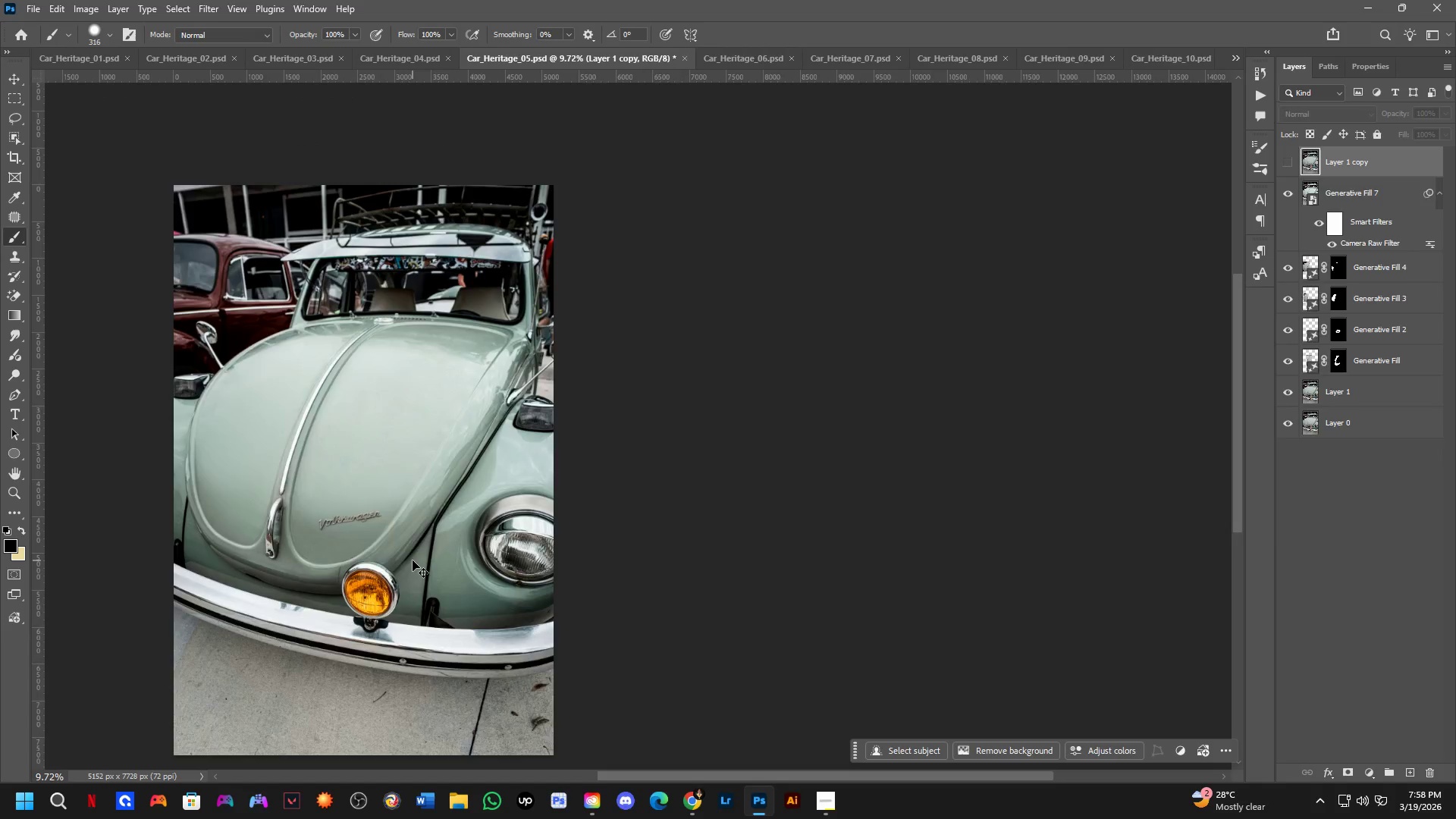 
key(Control+Tab)
 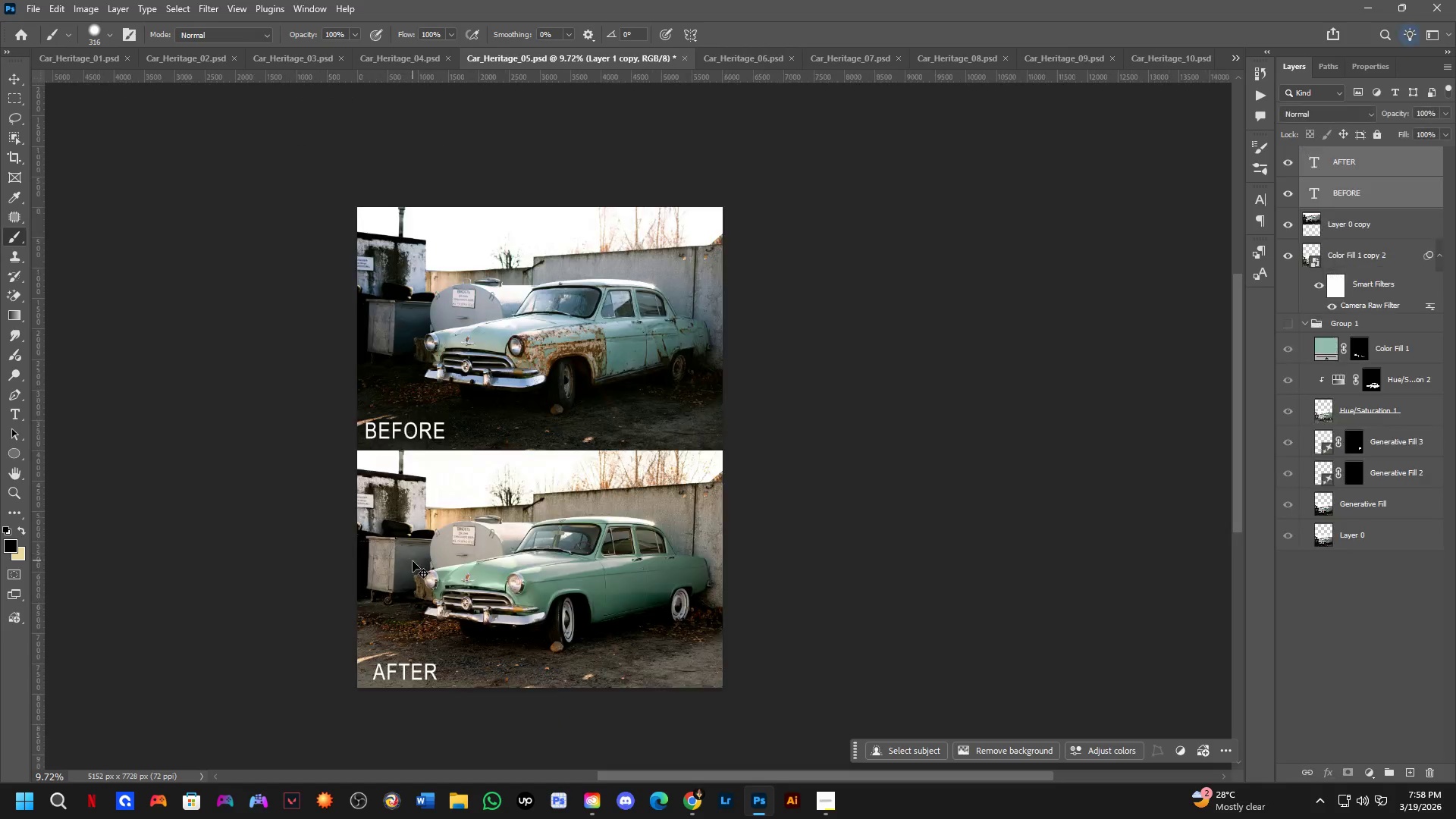 
key(Control+S)
 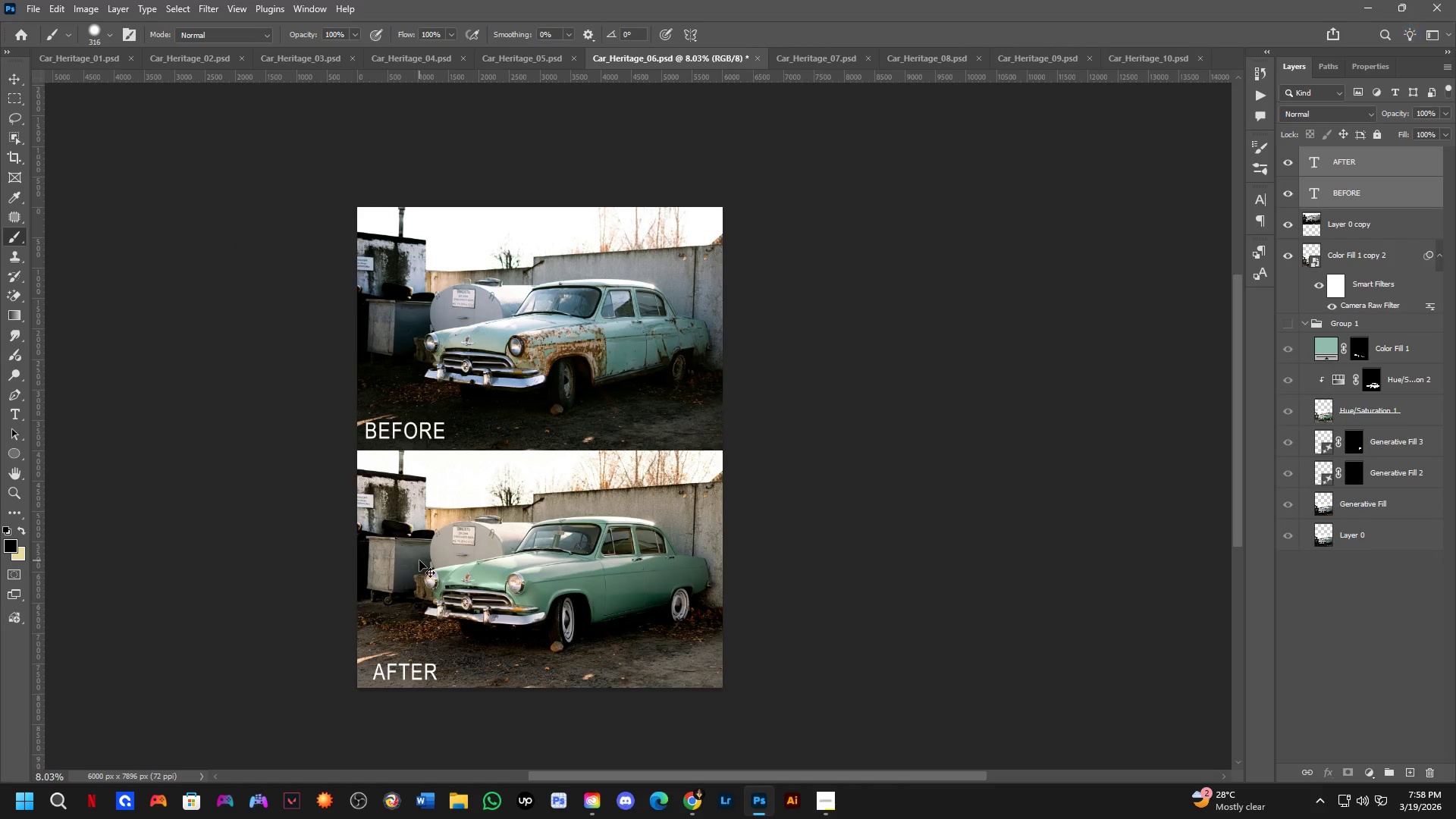 
key(Control+Z)
 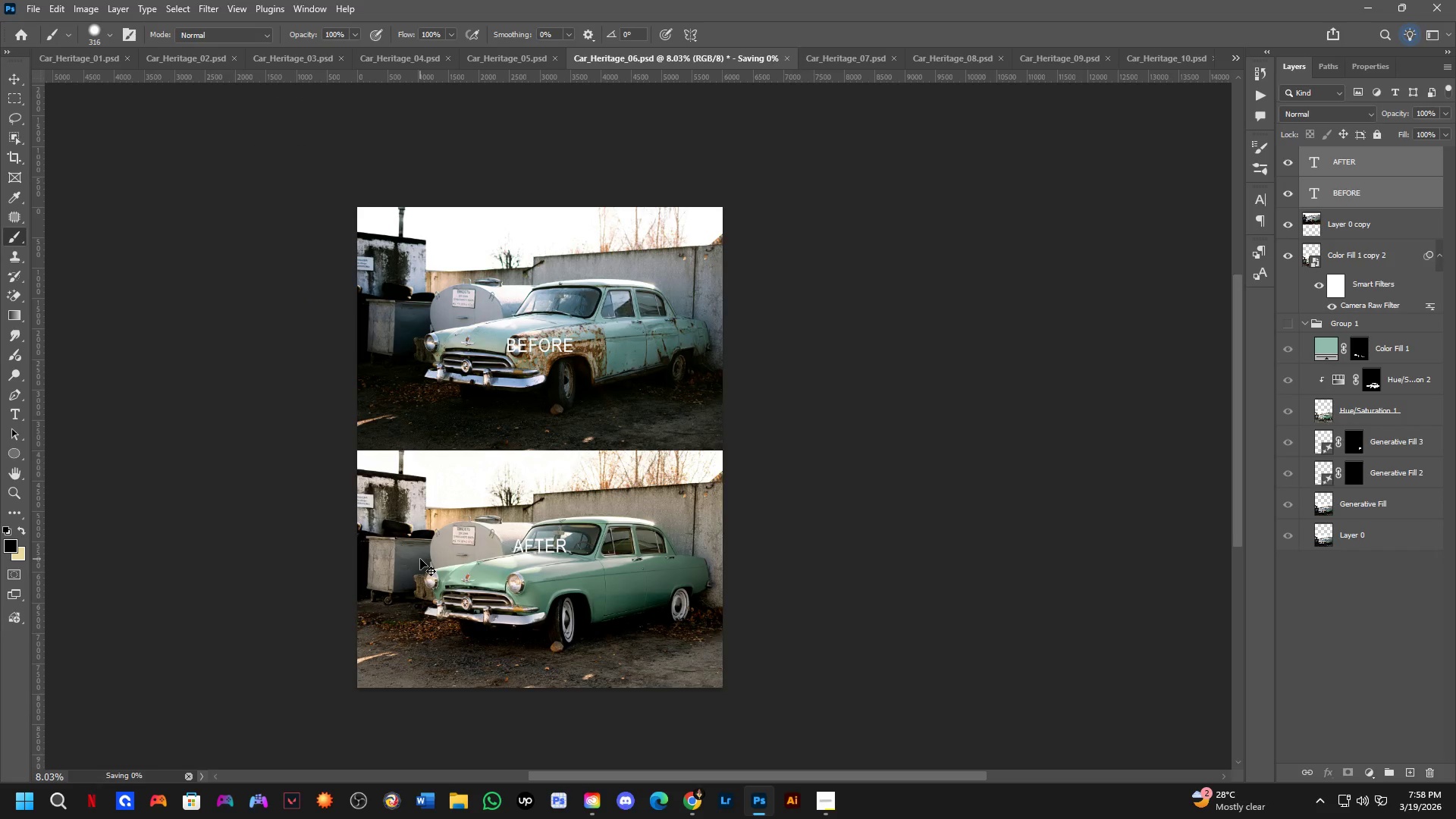 
key(Control+Z)
 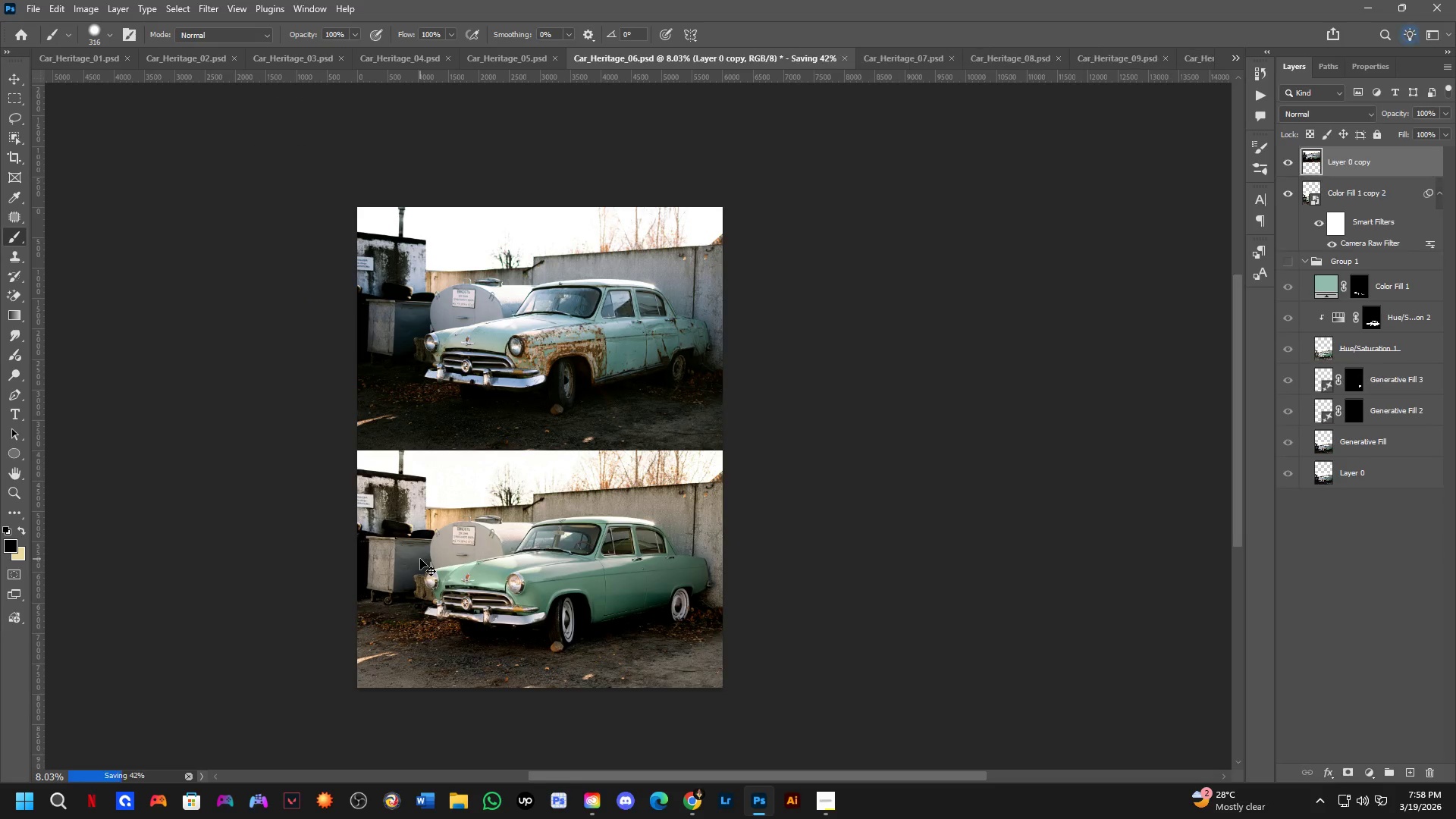 
key(Control+Z)
 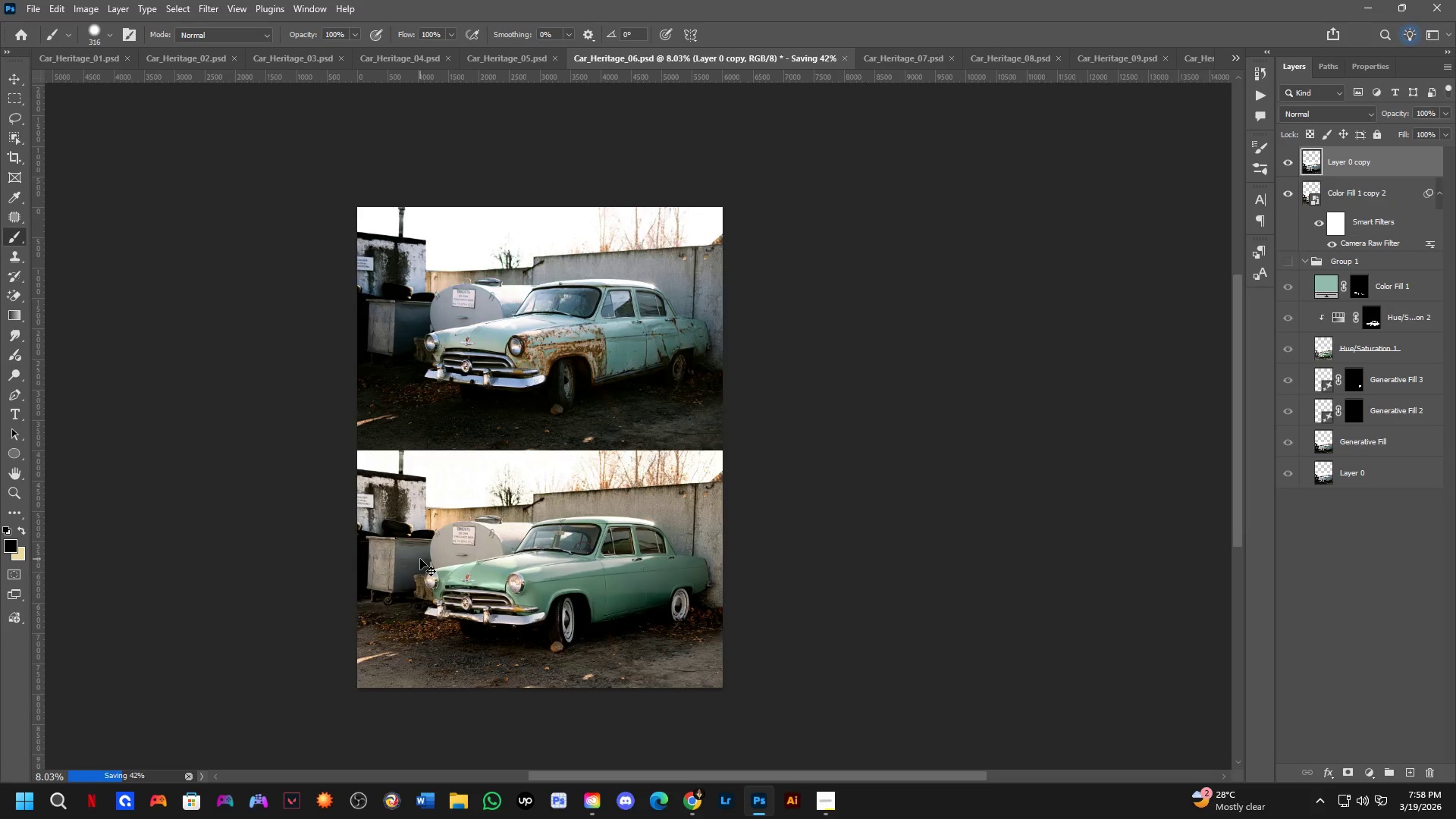 
key(Control+Z)
 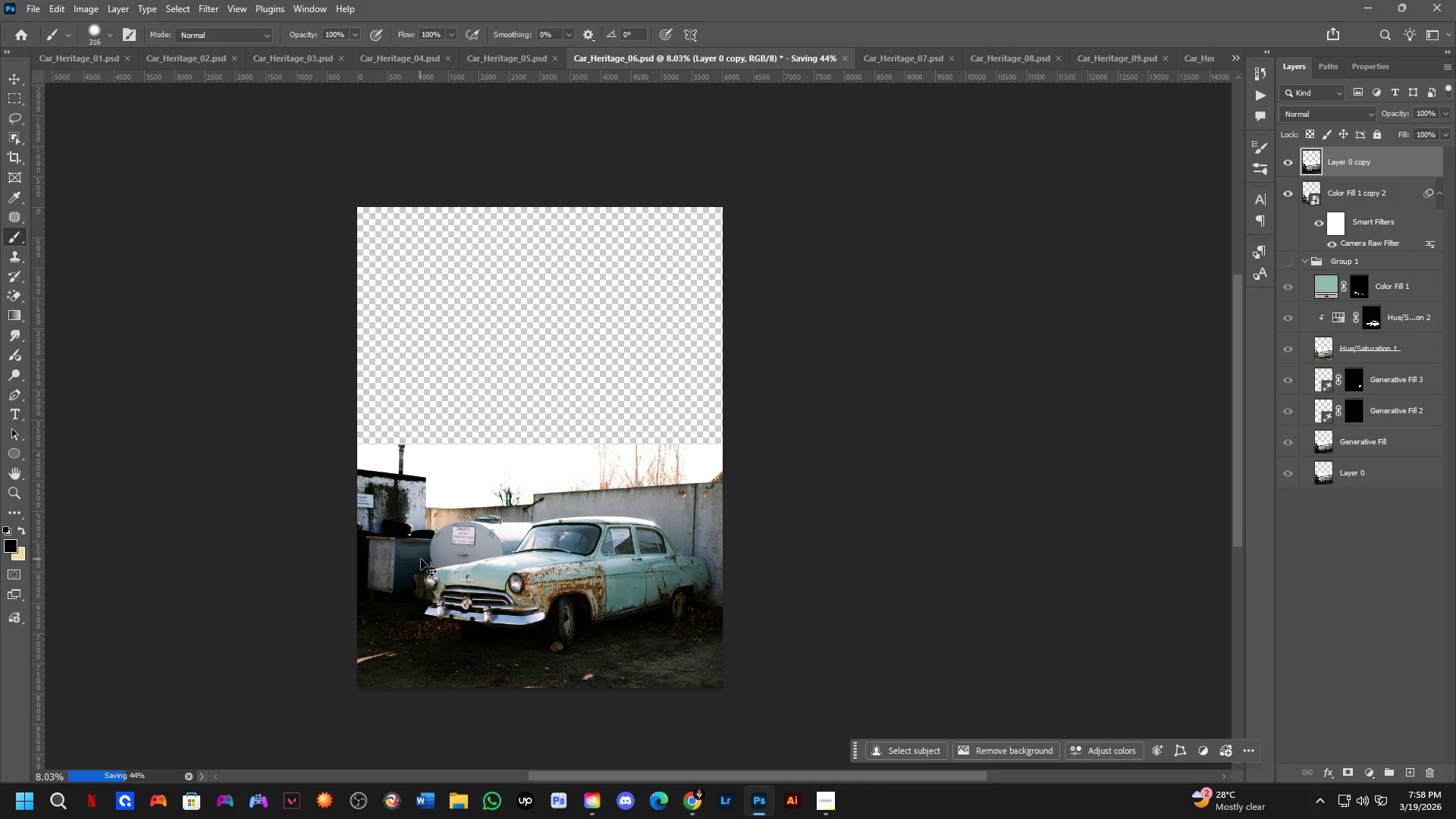 
key(Control+Z)
 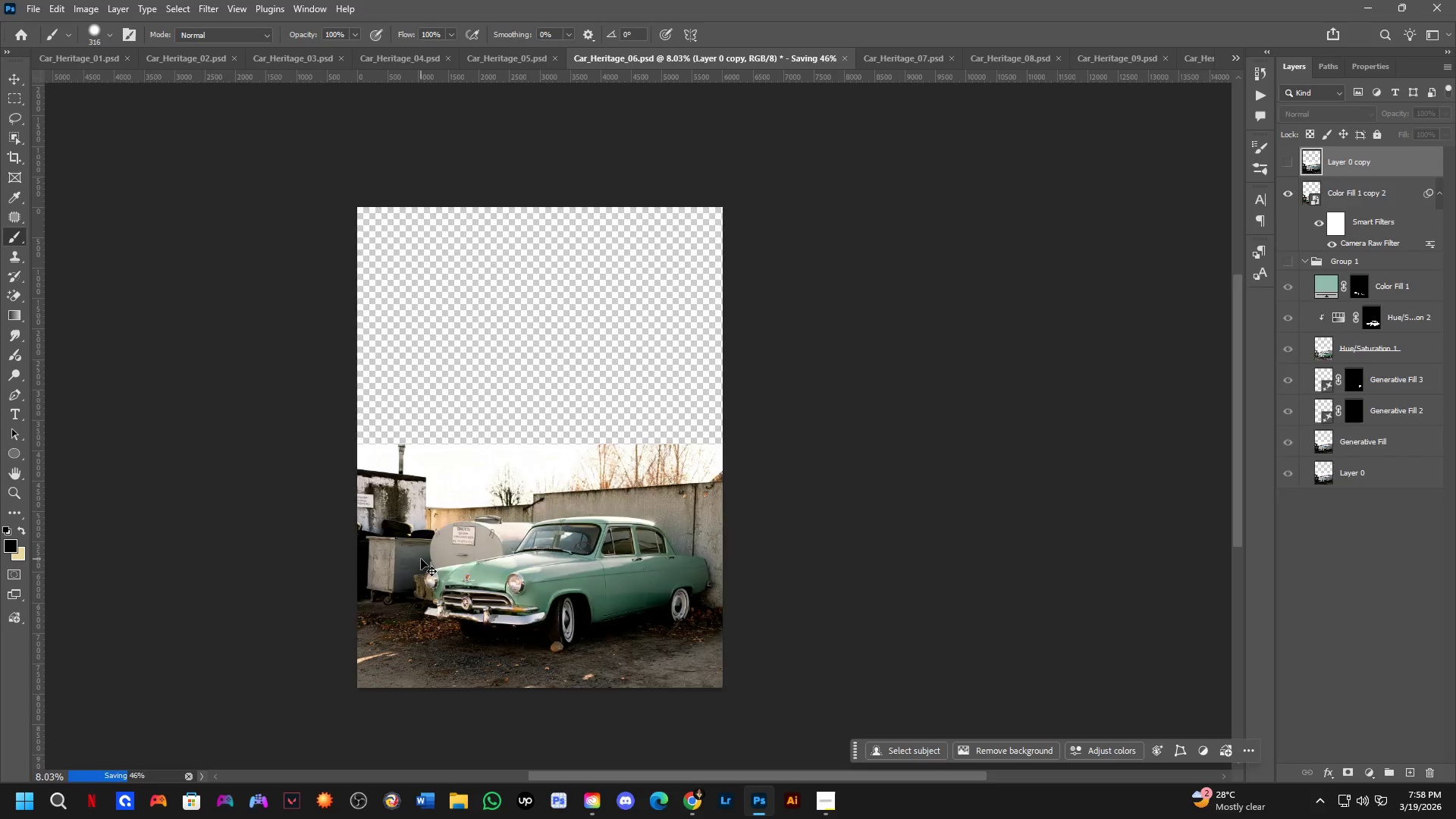 
key(Control+Z)
 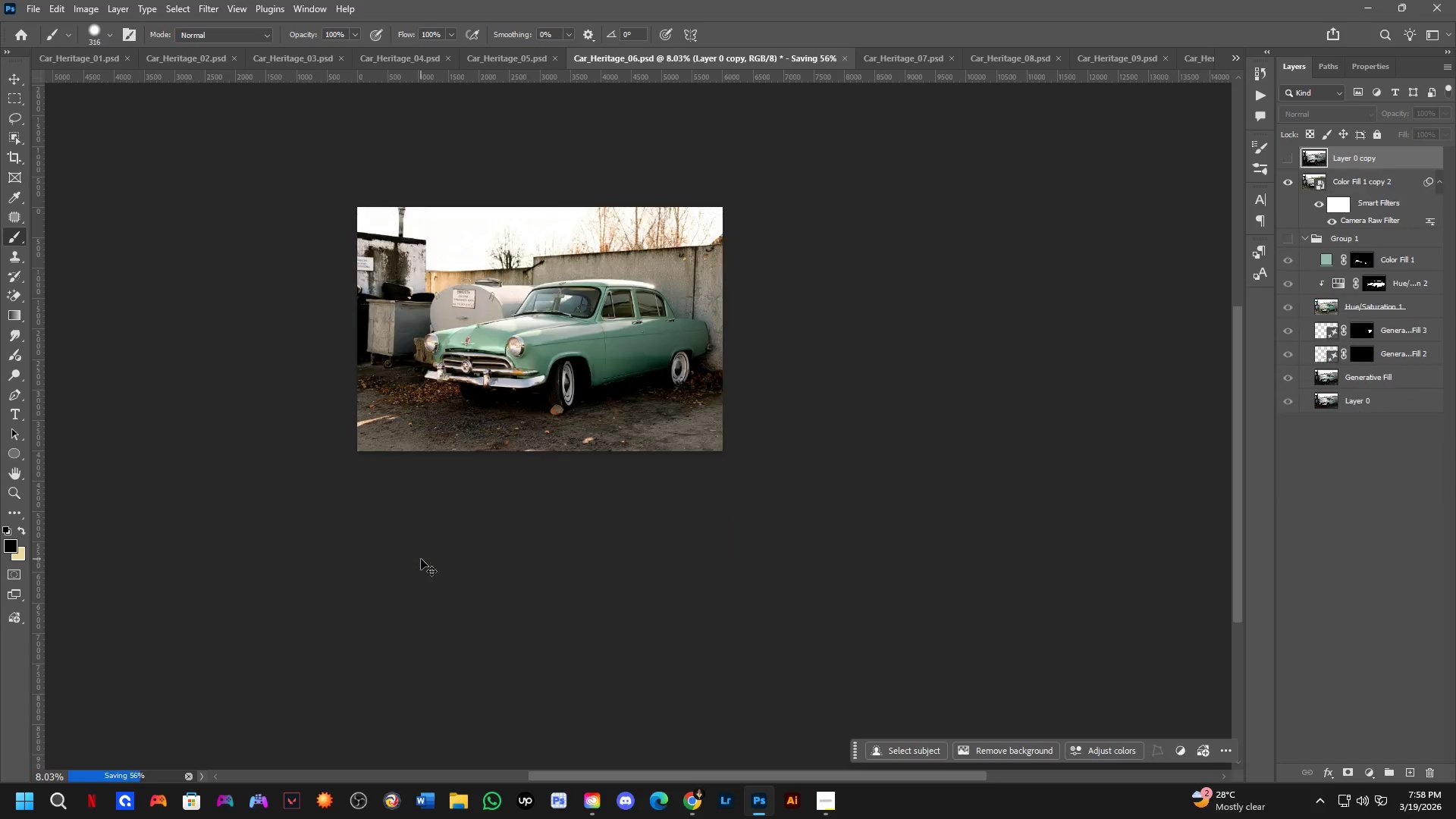 
key(Control+Z)
 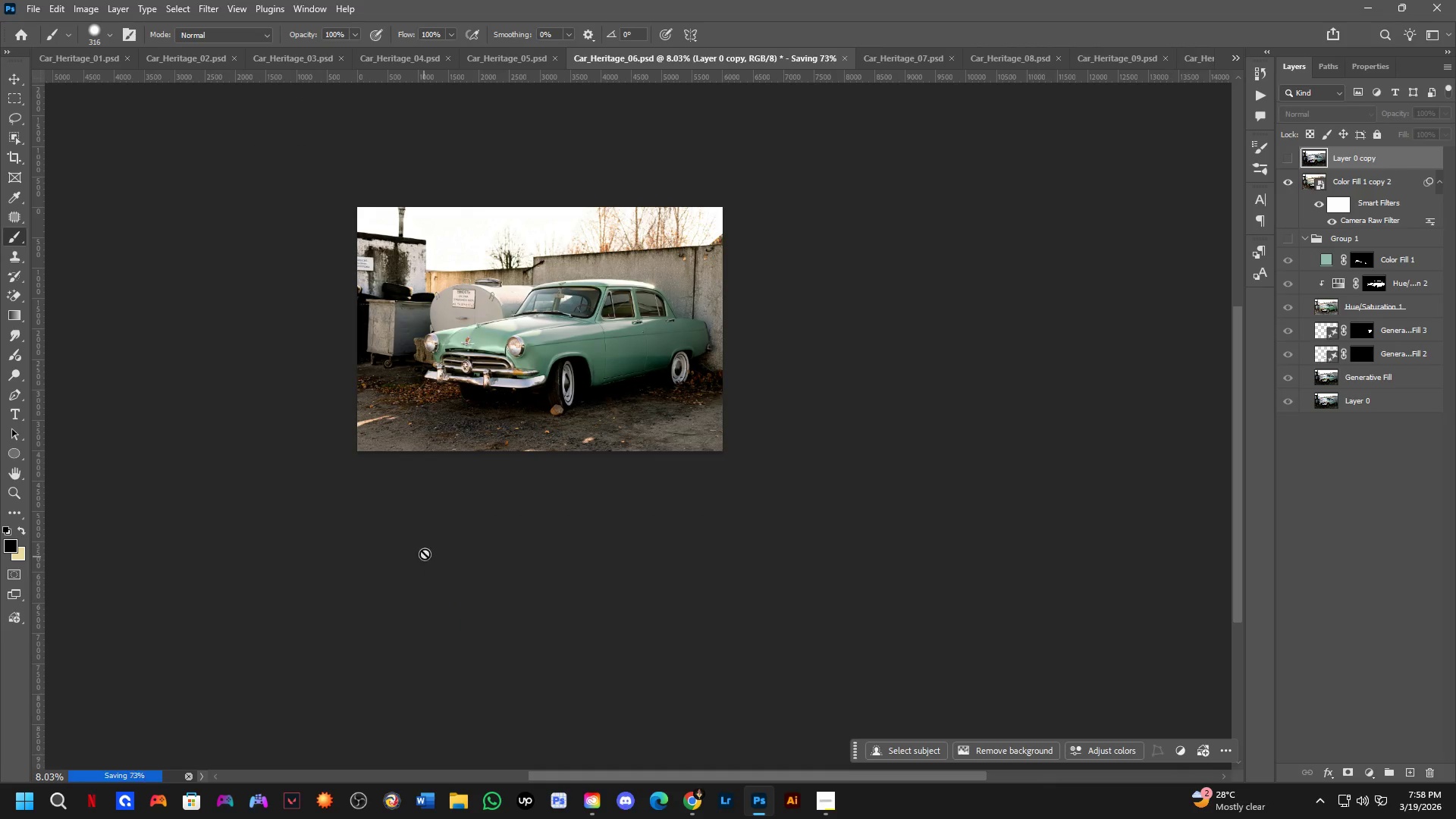 
key(Control+ControlLeft)
 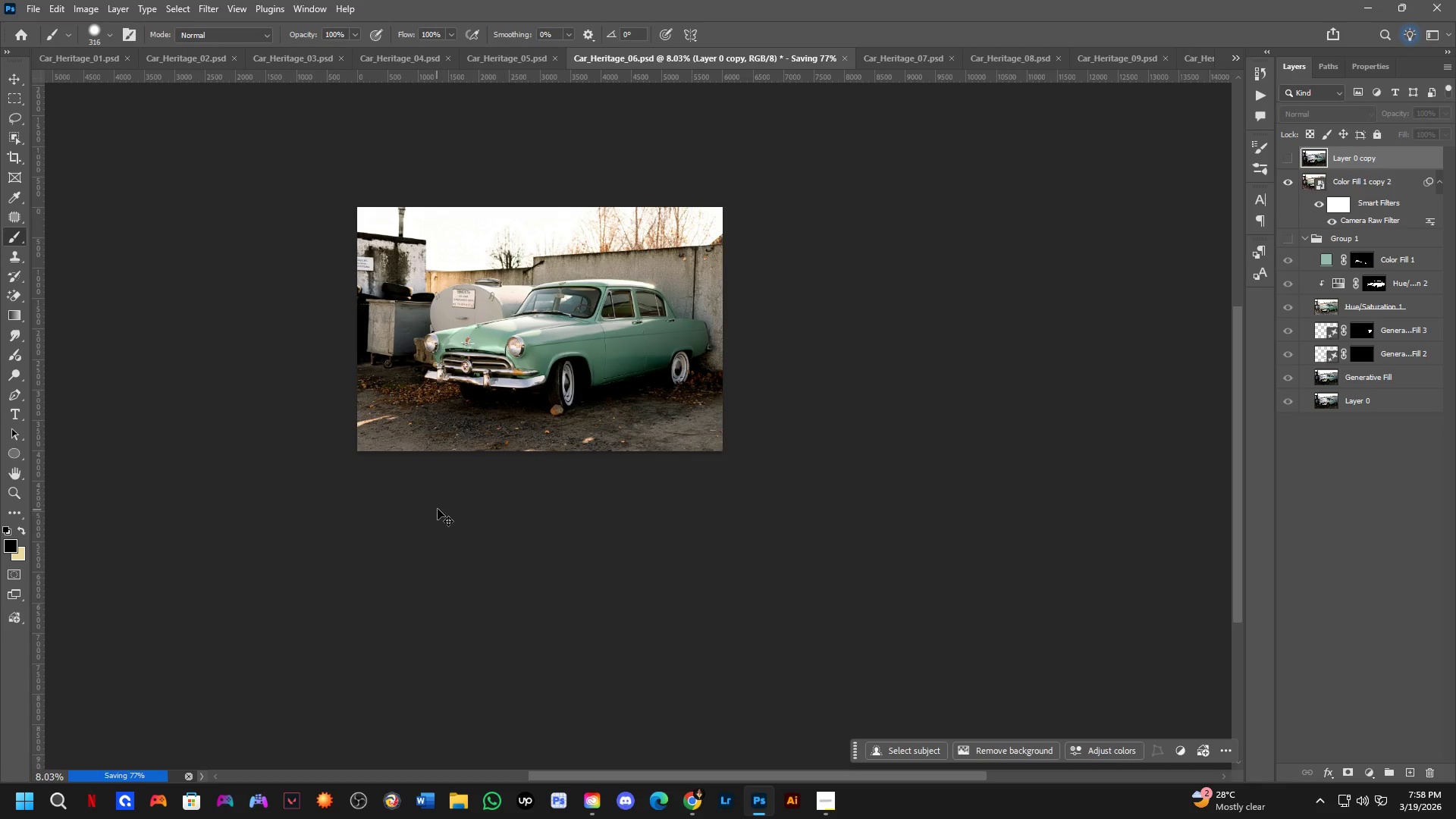 
key(Control+Shift+ShiftLeft)
 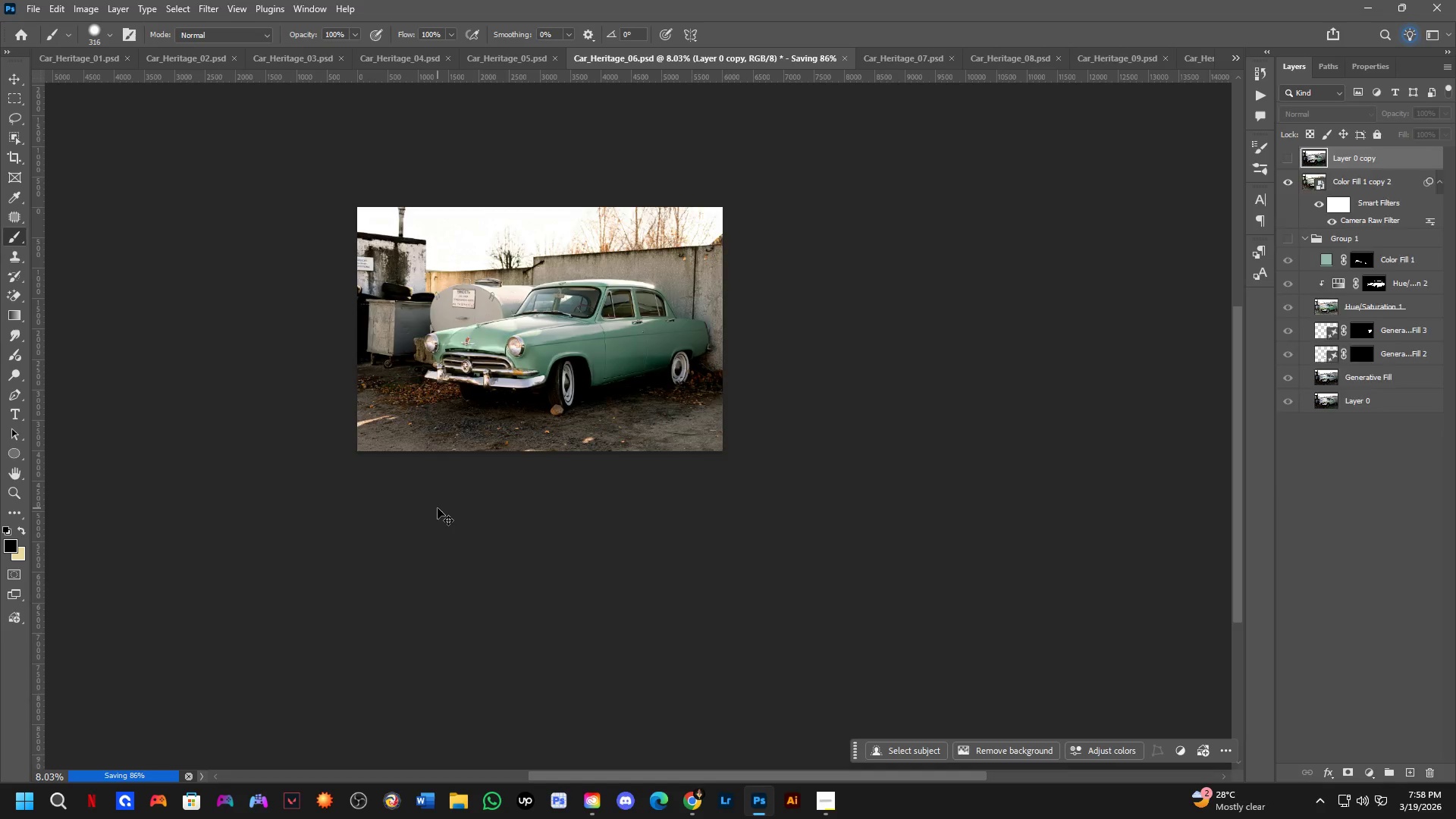 
key(Control+Shift+Z)
 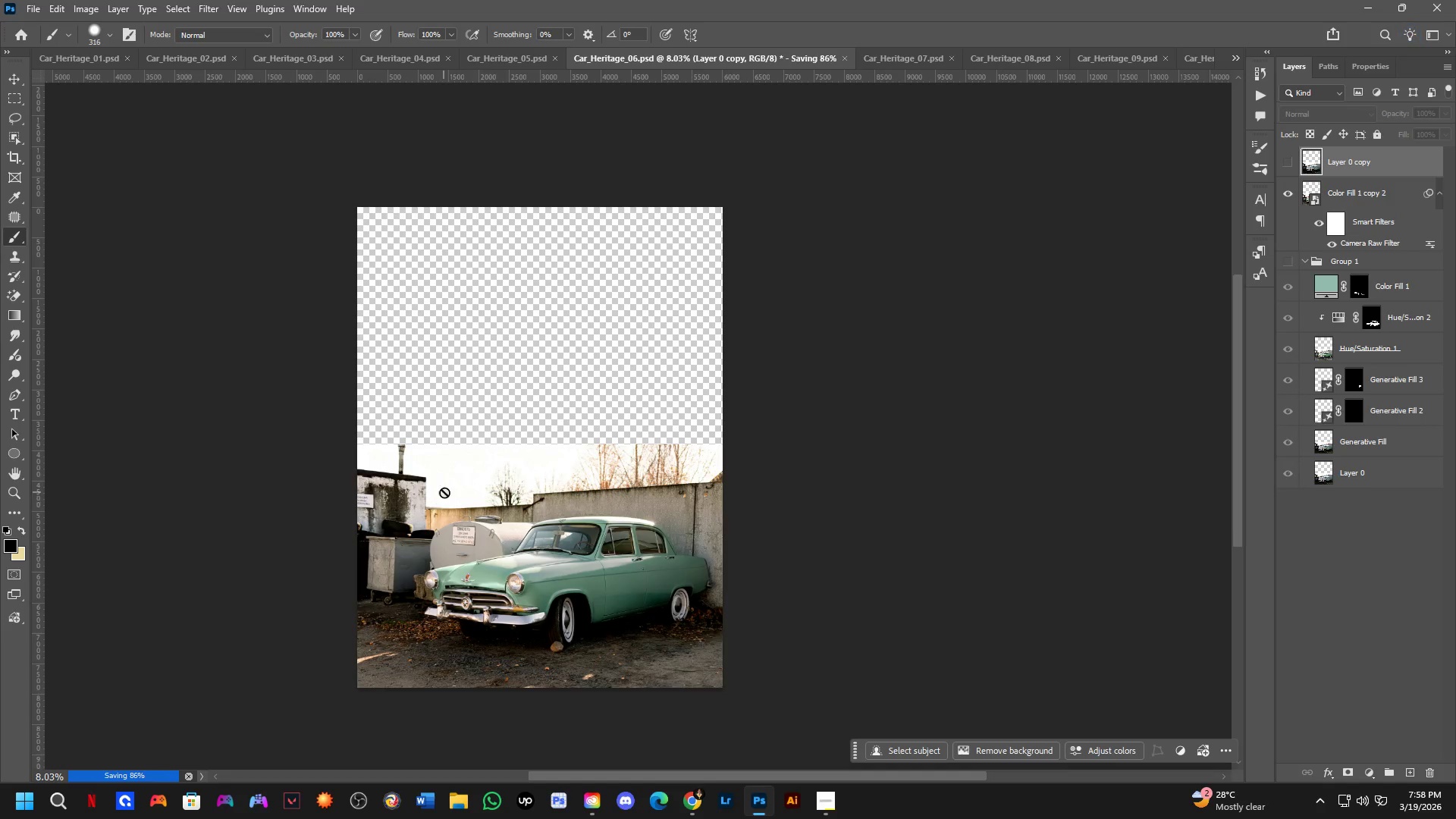 
key(Control+ControlLeft)
 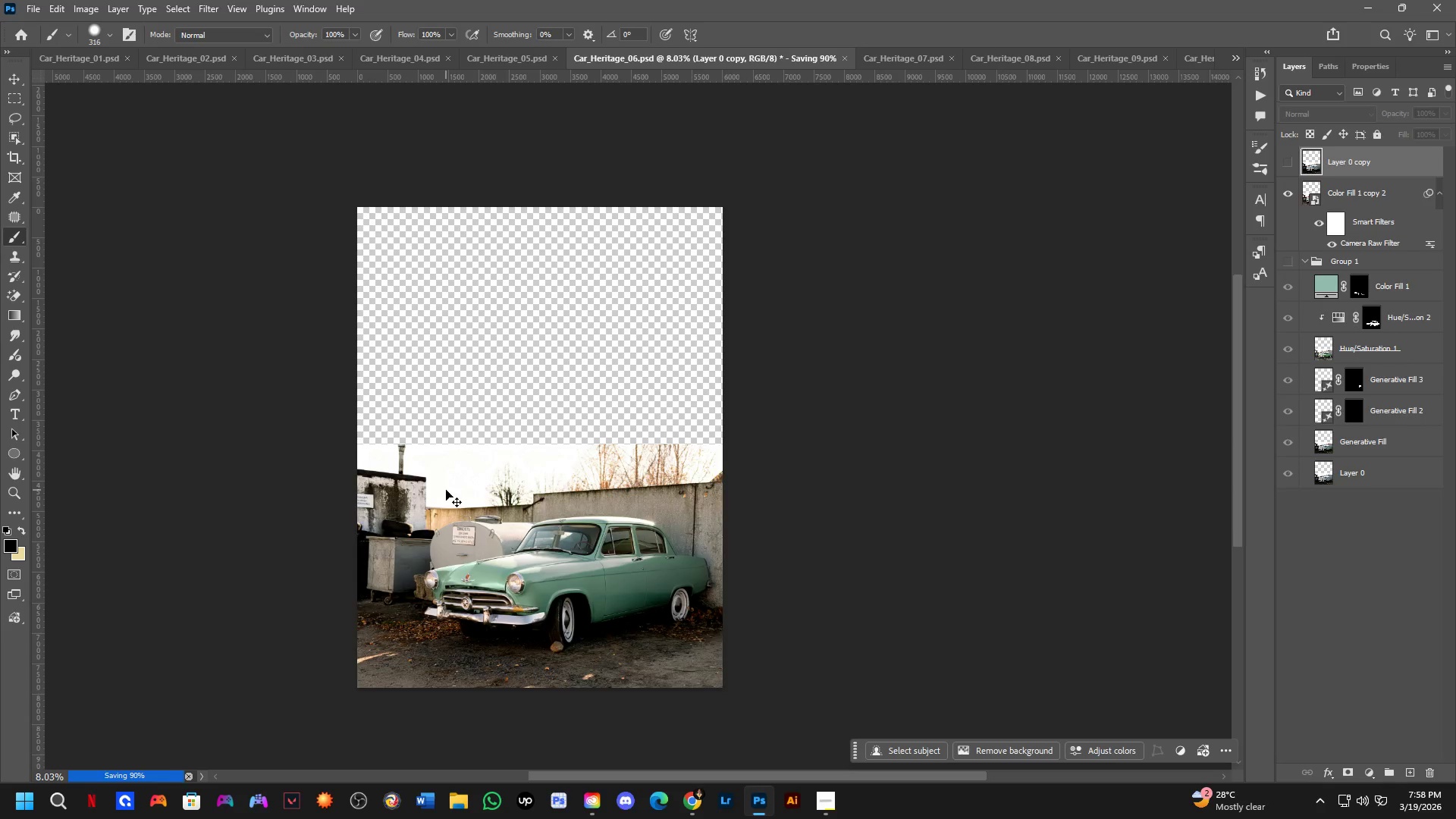 
key(Control+Z)
 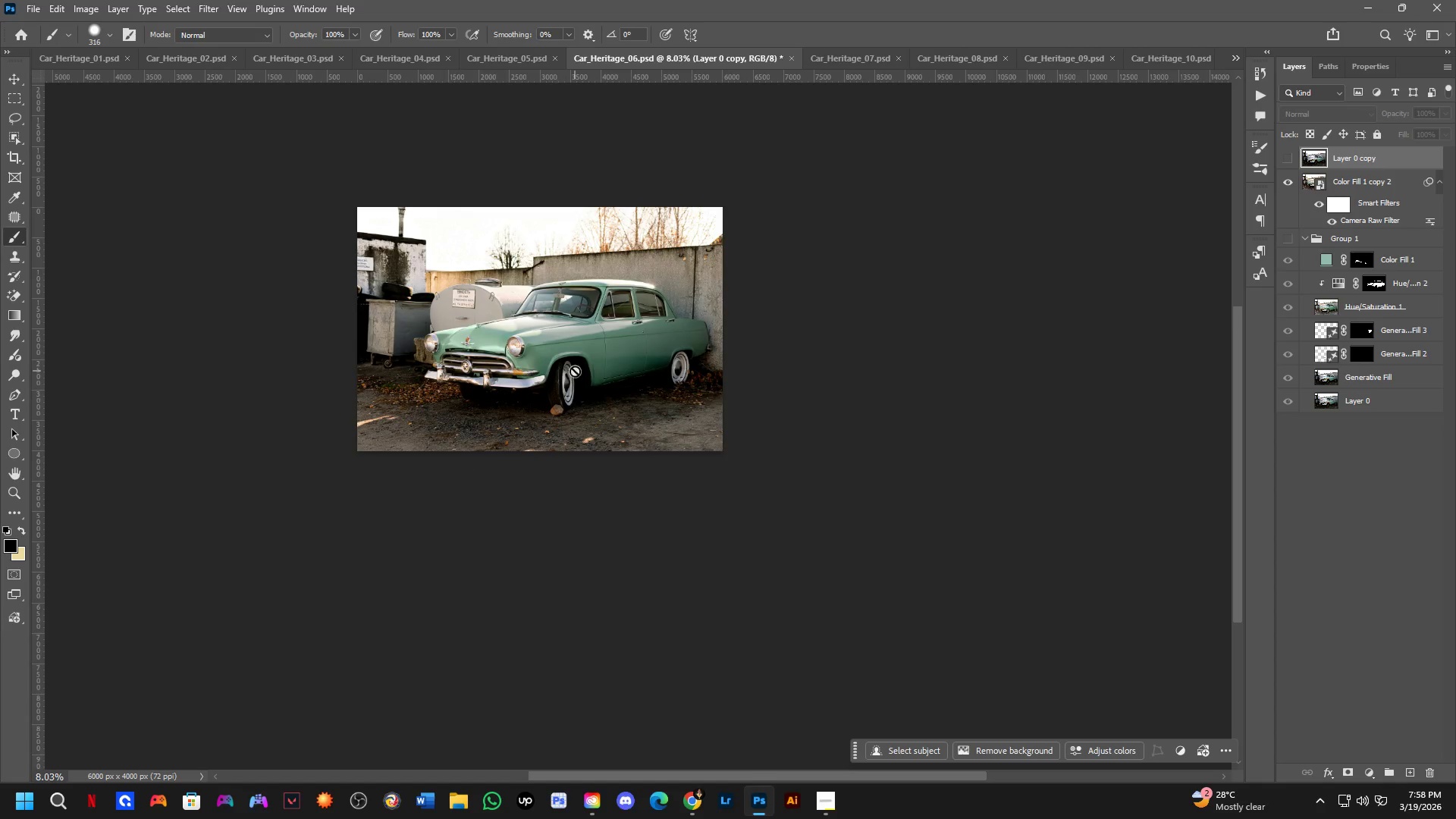 
key(Control+ControlLeft)
 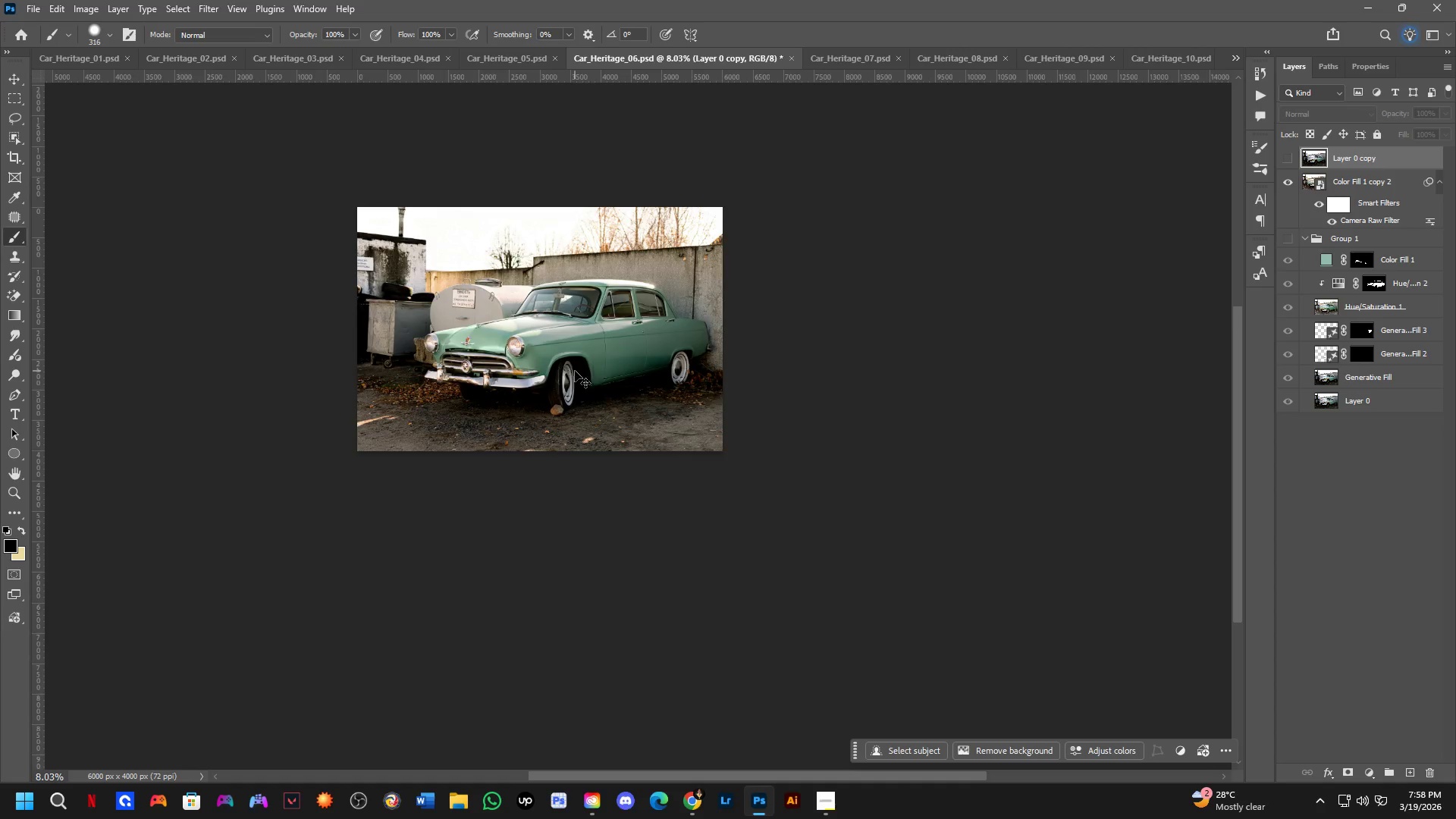 
key(Control+Tab)
 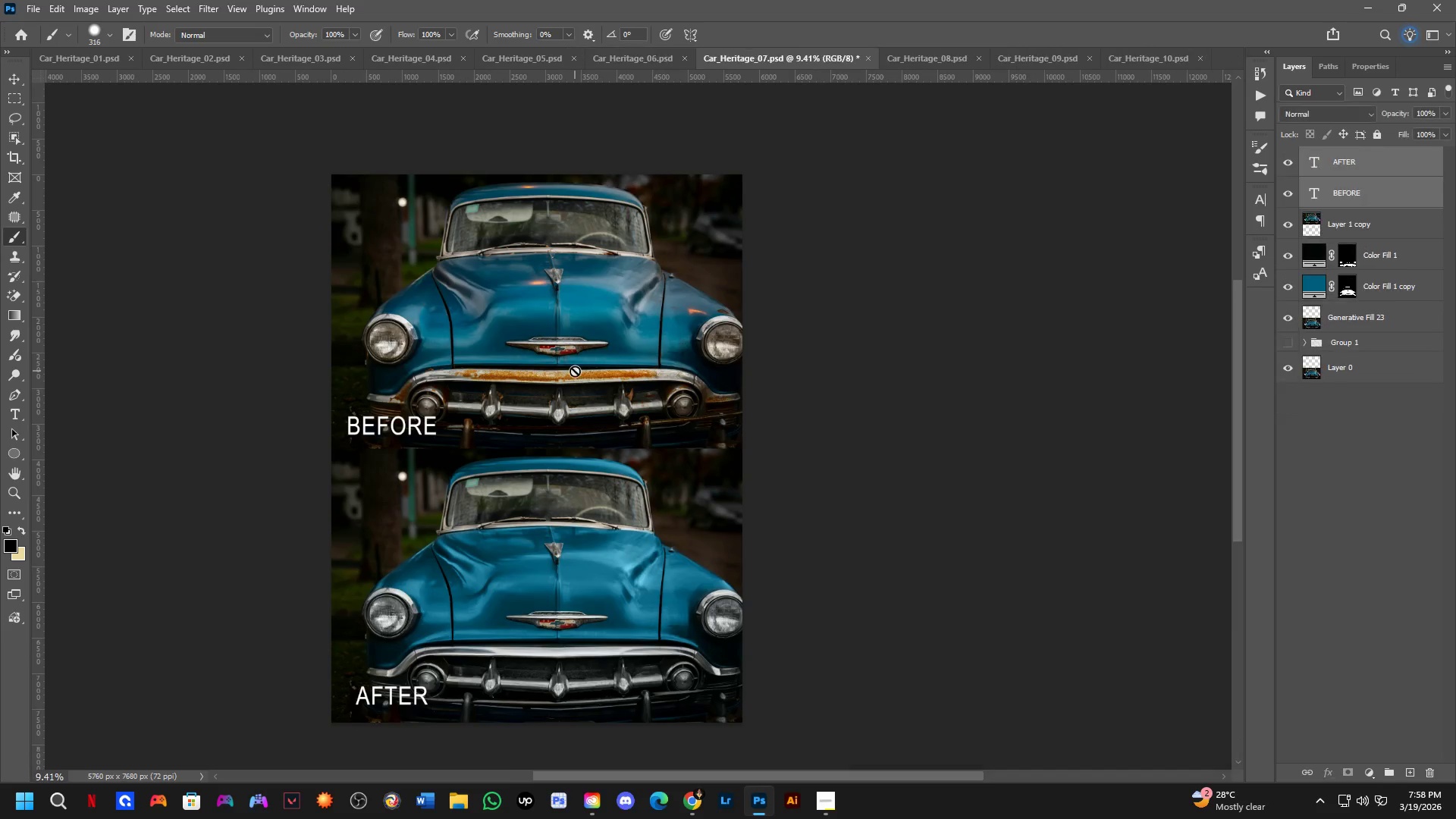 
key(Control+Z)
 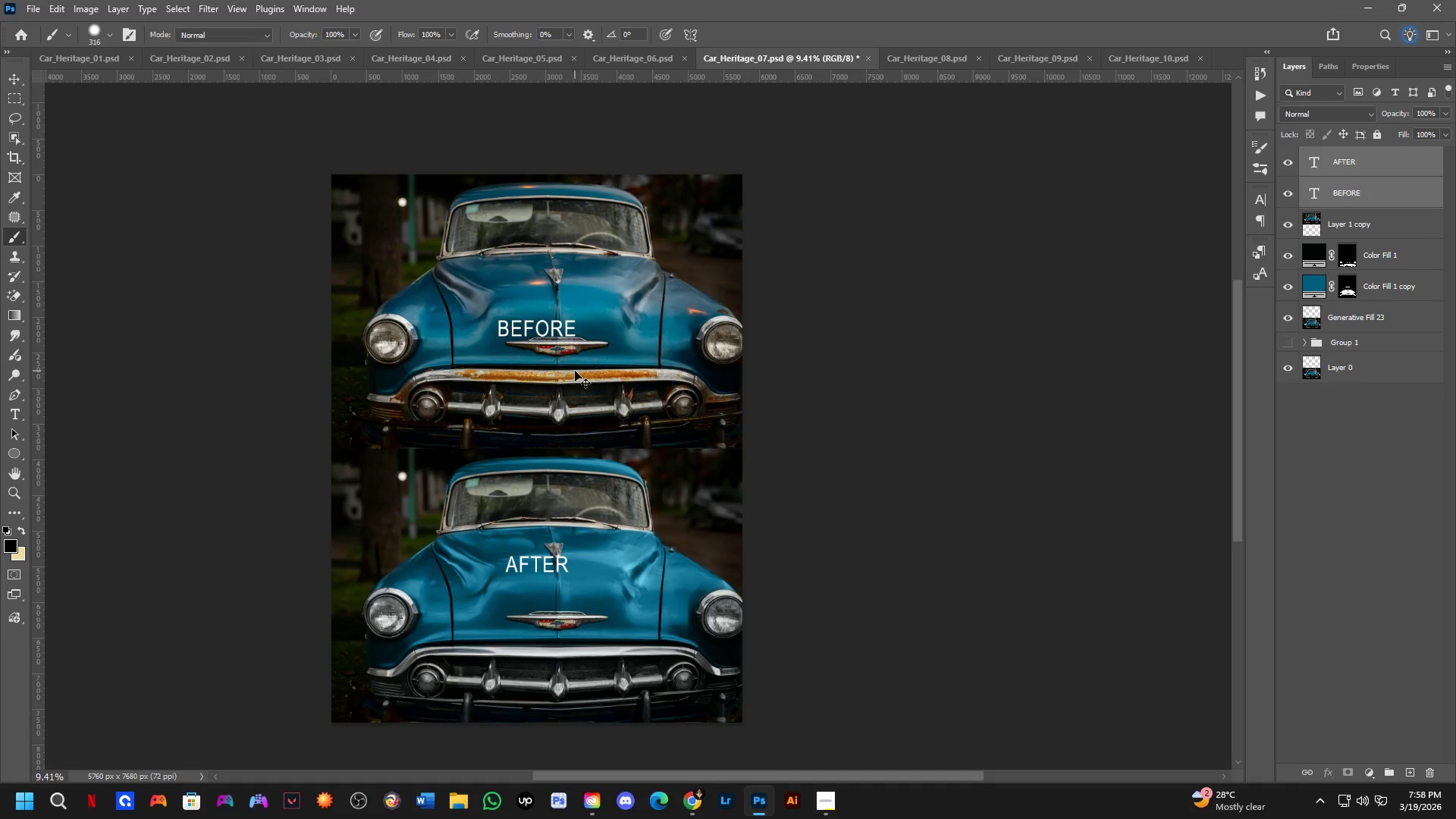 
key(Control+Z)
 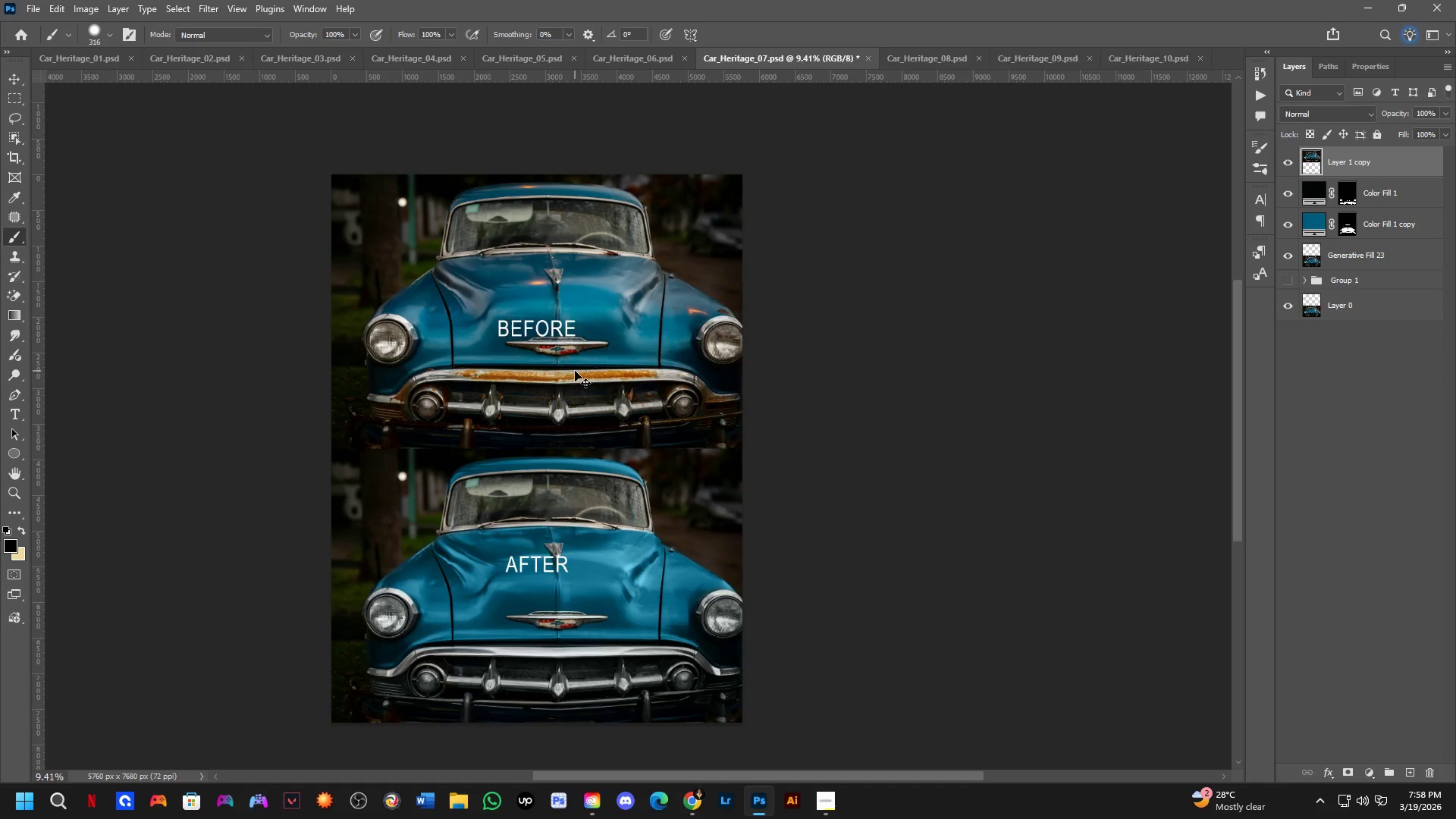 
key(Control+Z)
 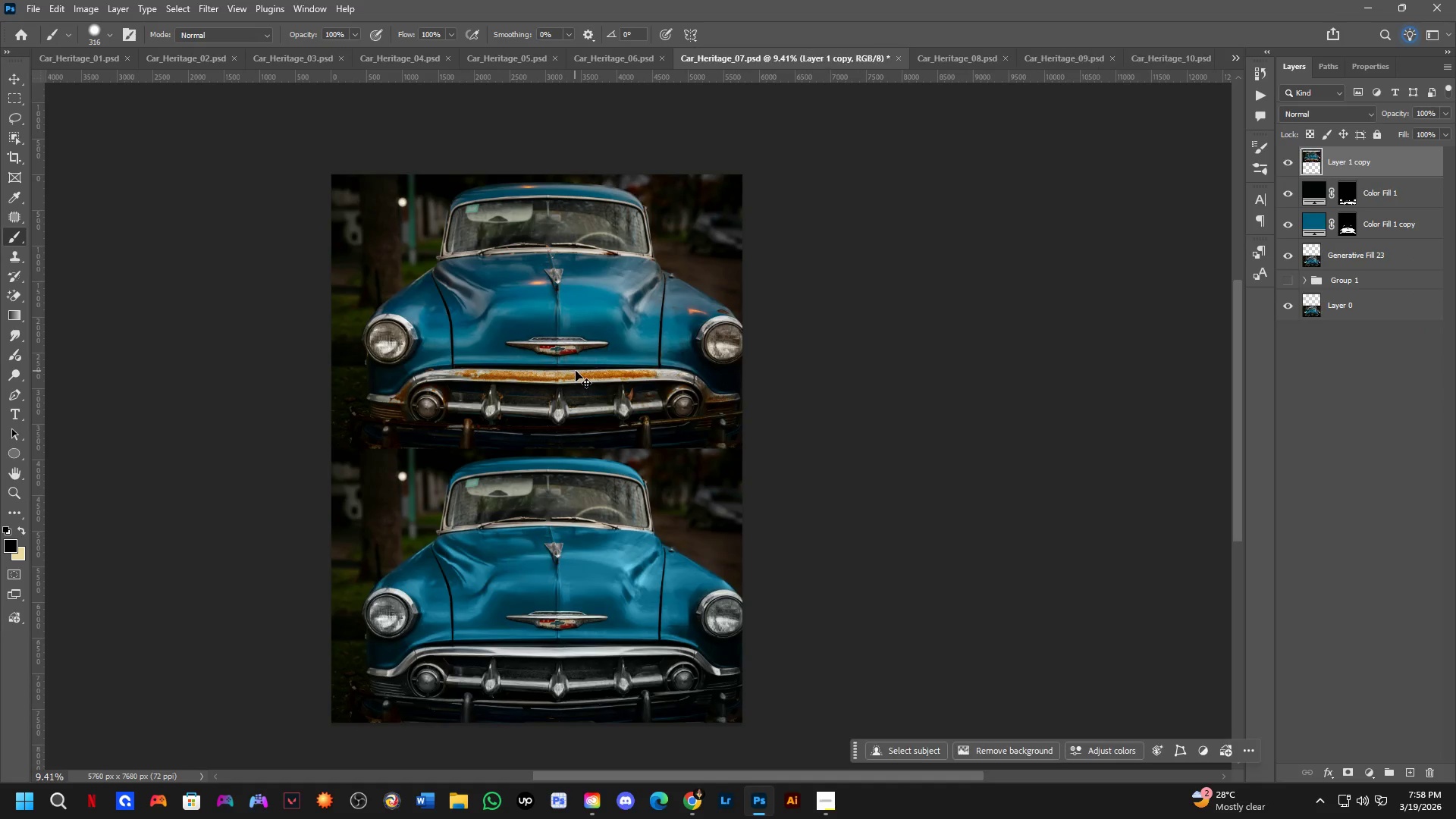 
key(Control+Z)
 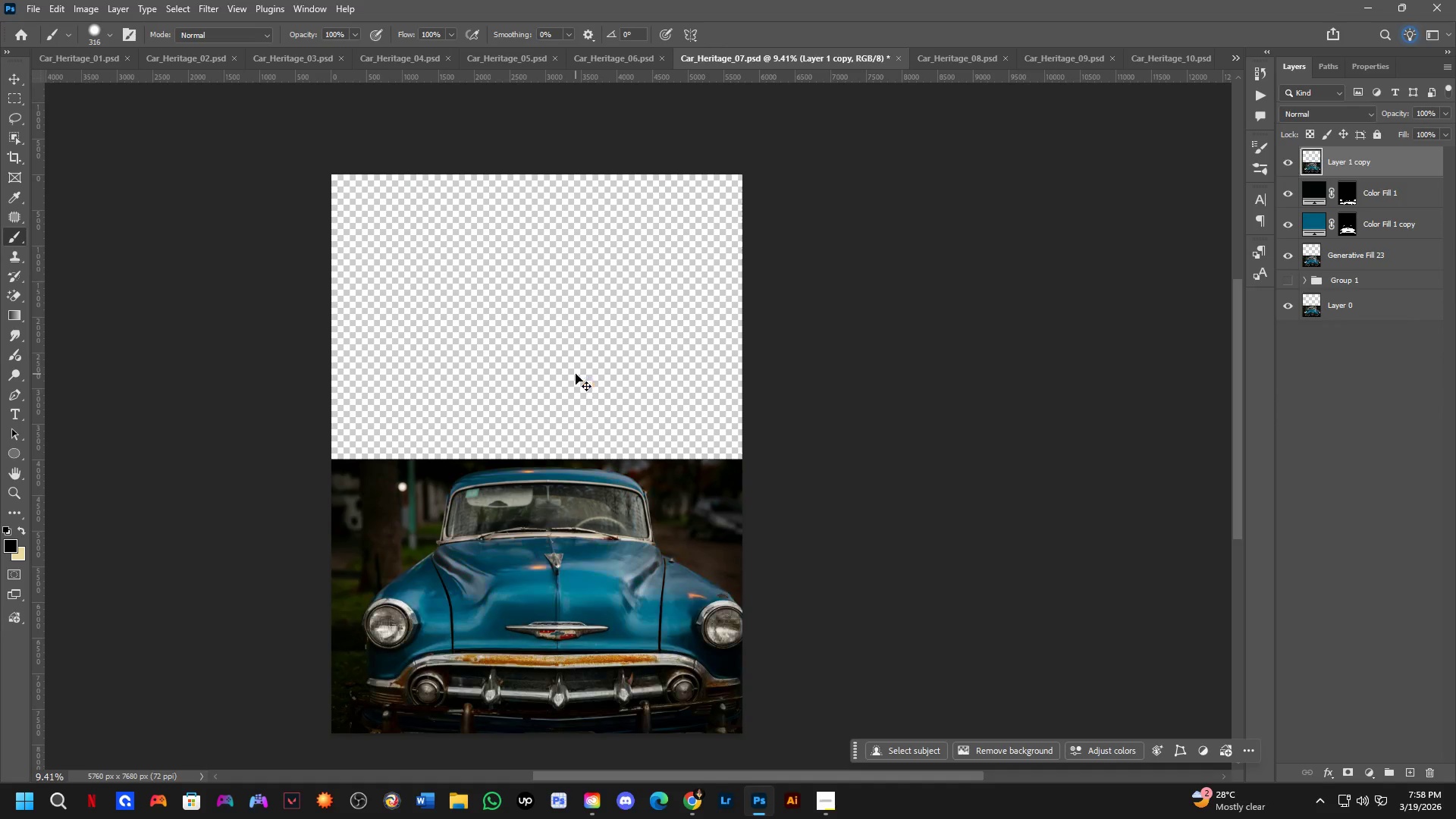 
key(Control+Z)
 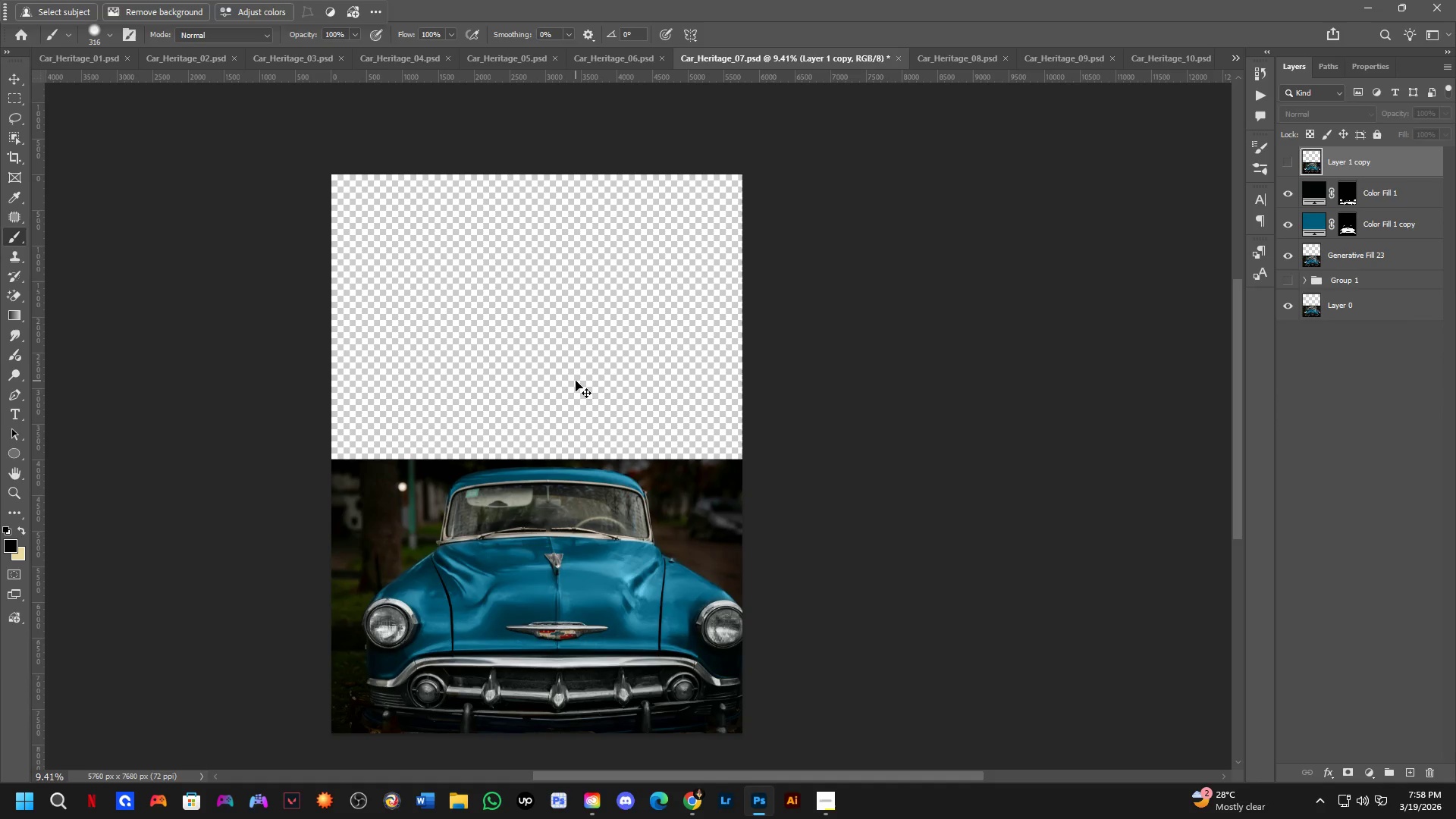 
key(Control+Z)
 